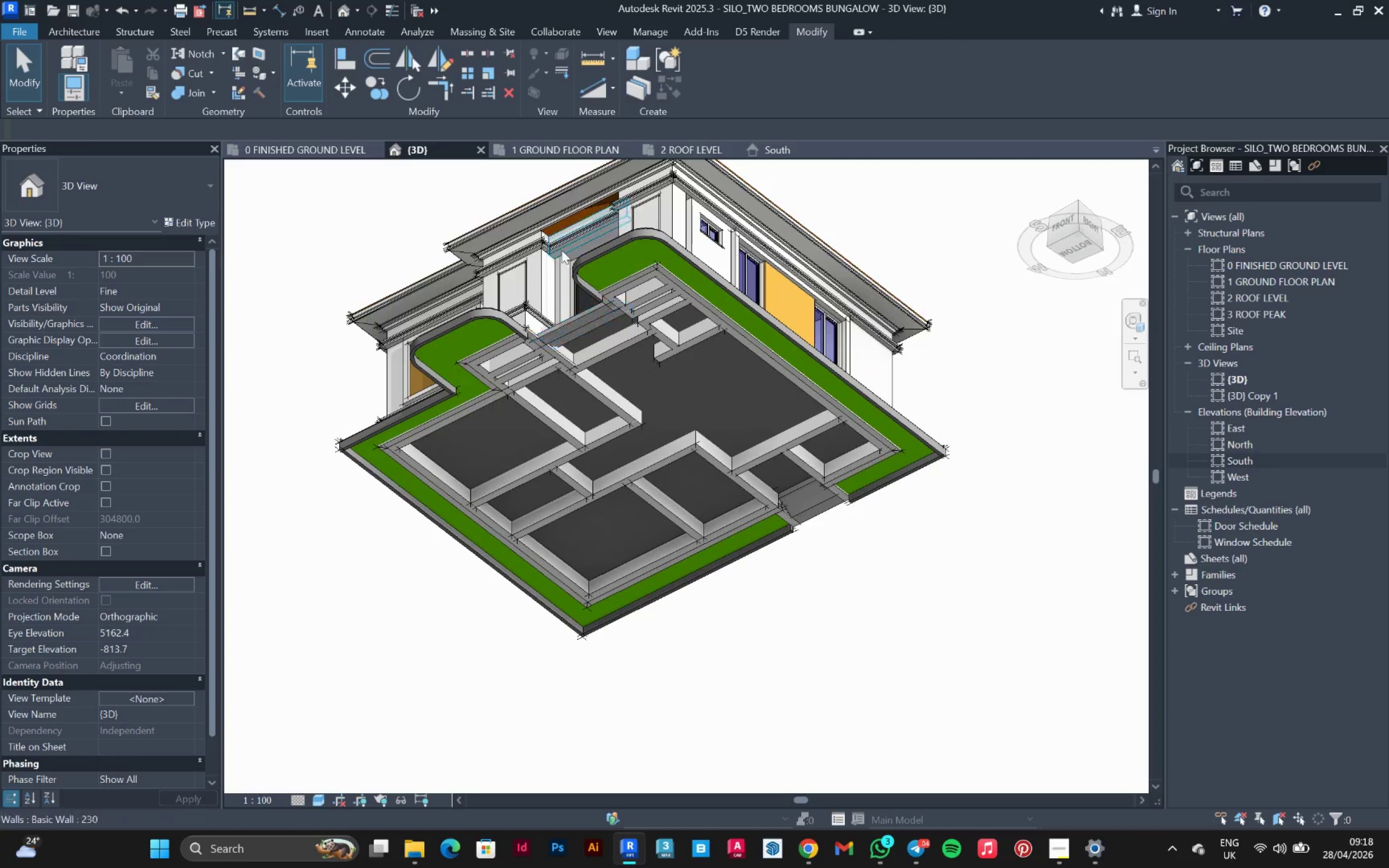 
scroll: coordinate [557, 220], scroll_direction: up, amount: 3.0
 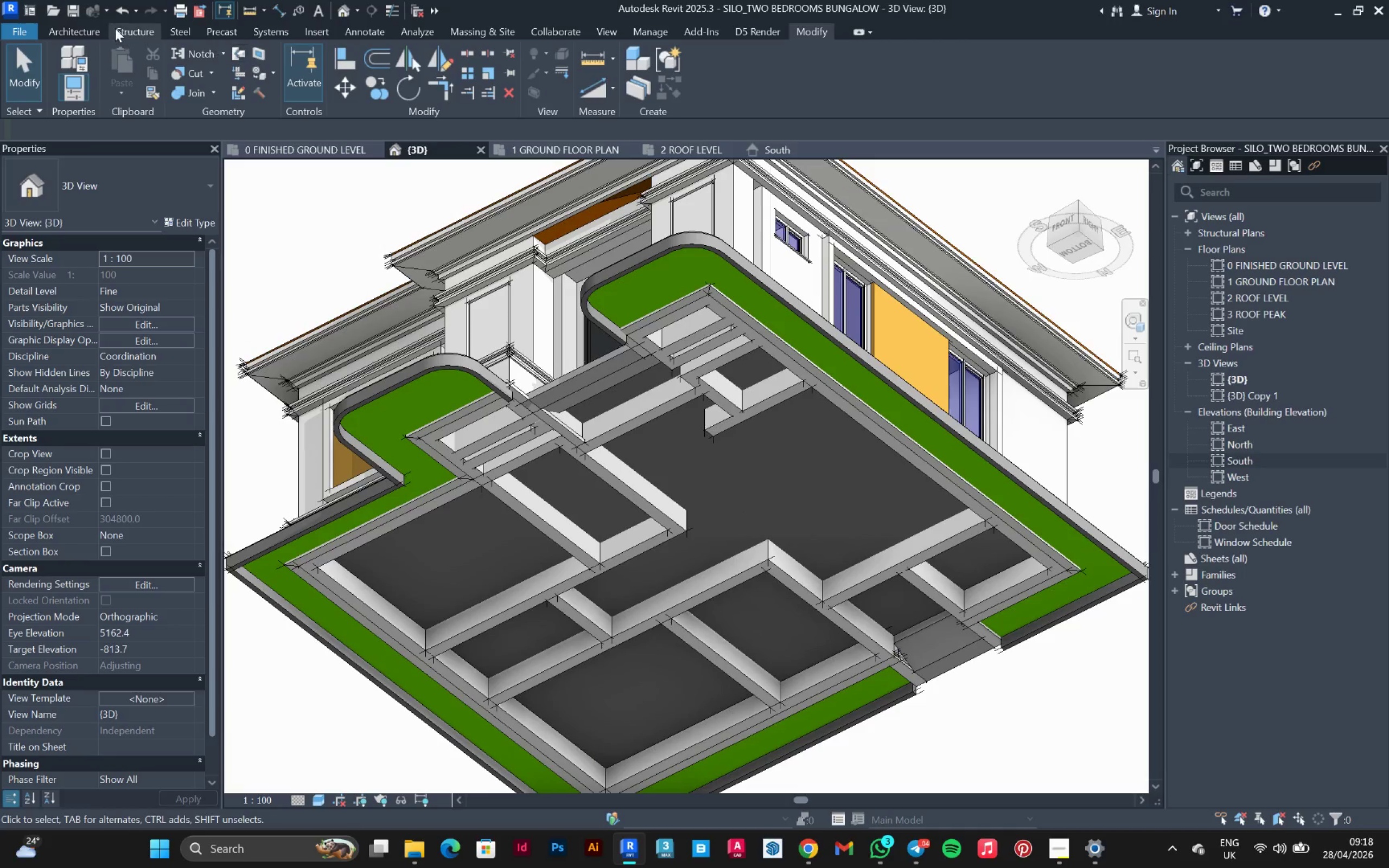 
left_click([87, 35])
 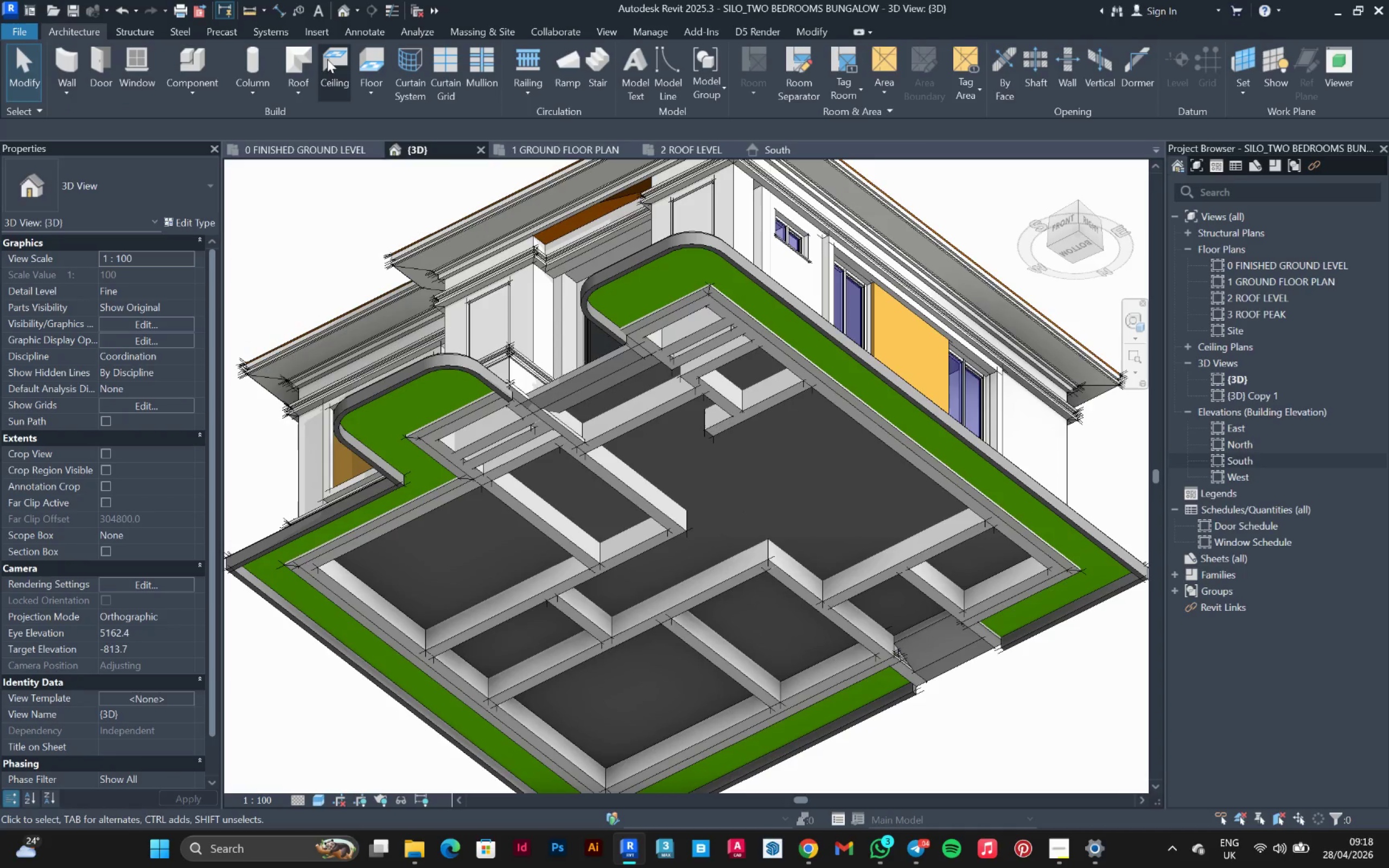 
left_click([330, 58])
 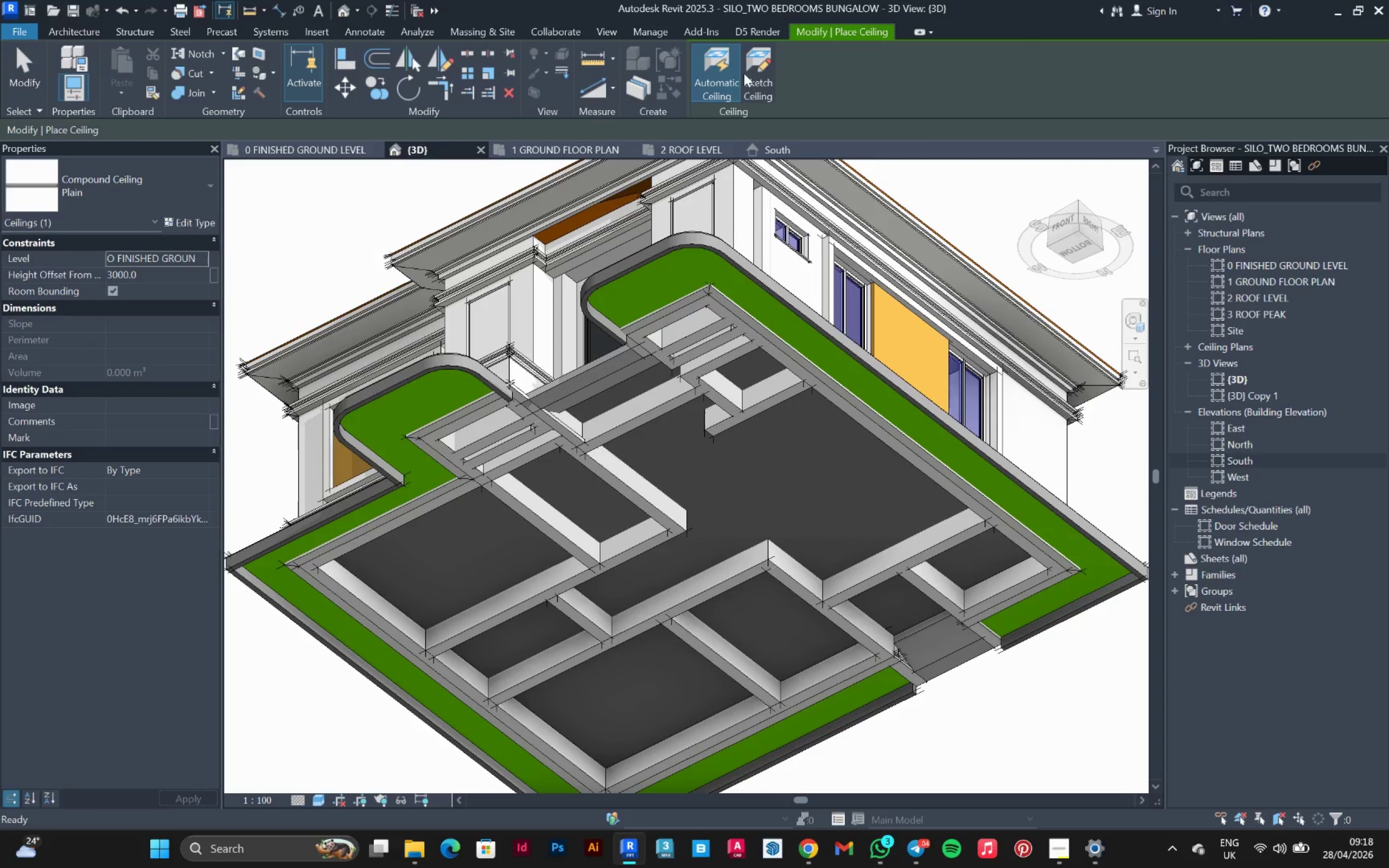 
left_click([749, 58])
 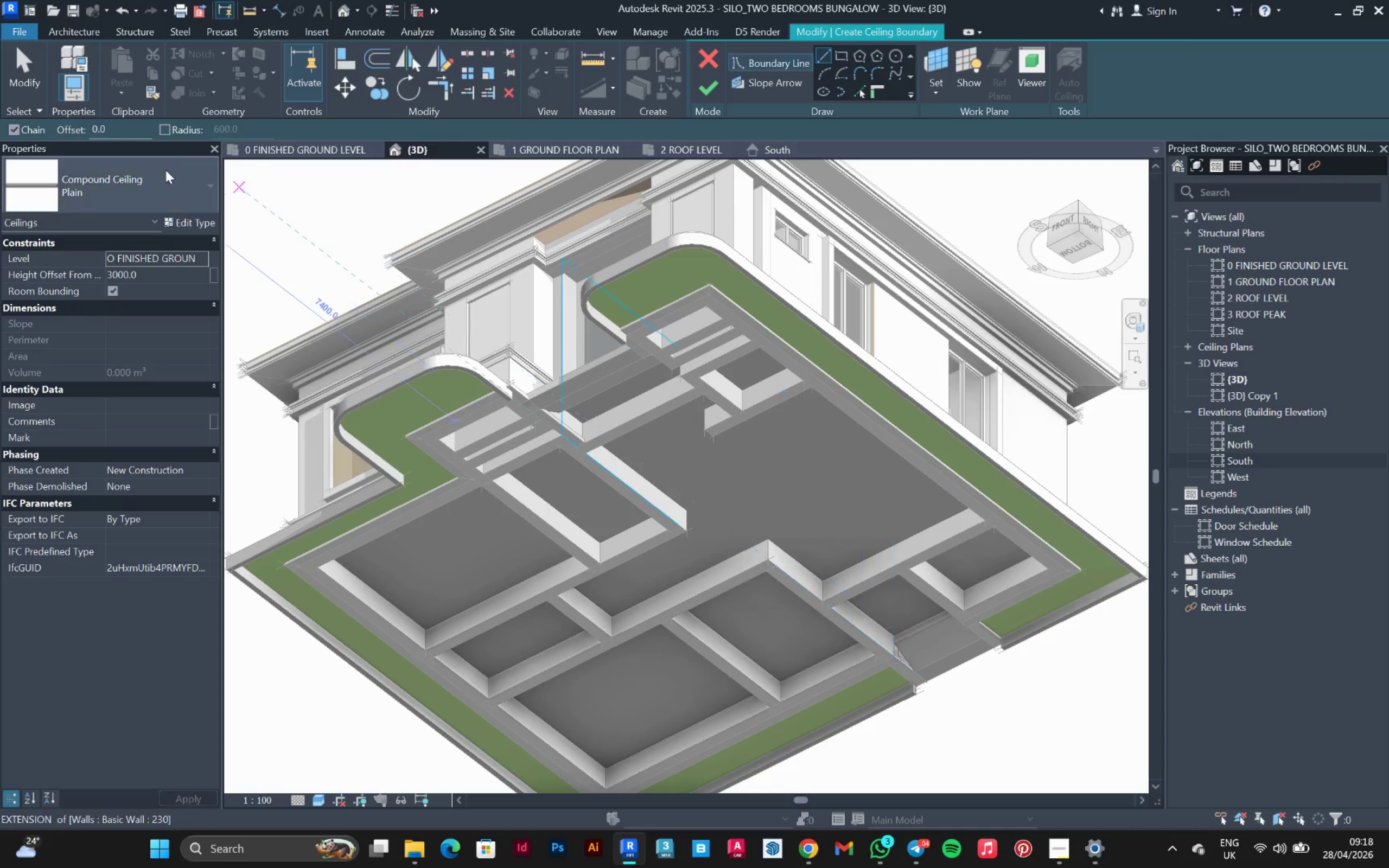 
left_click([296, 154])
 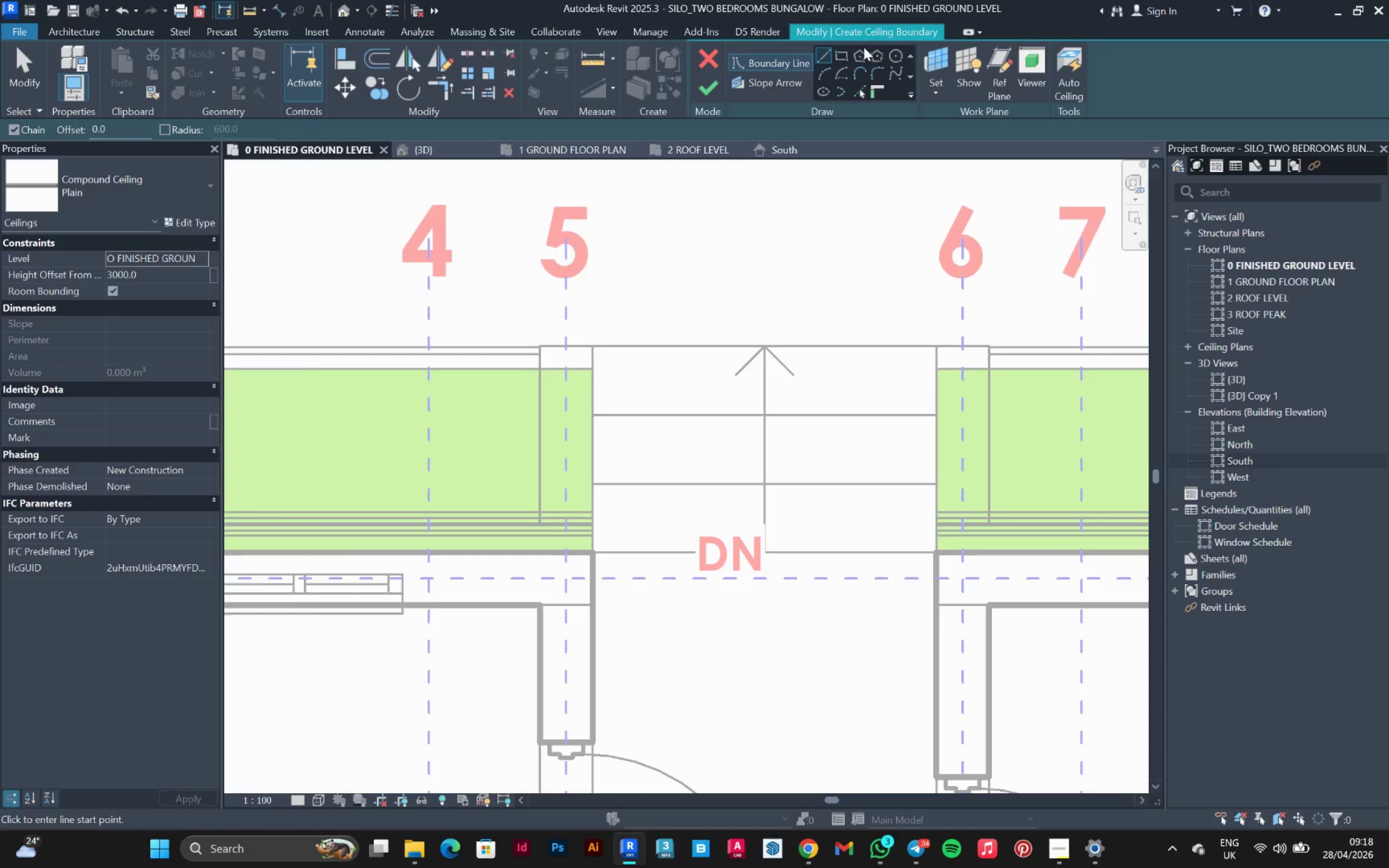 
left_click([845, 54])
 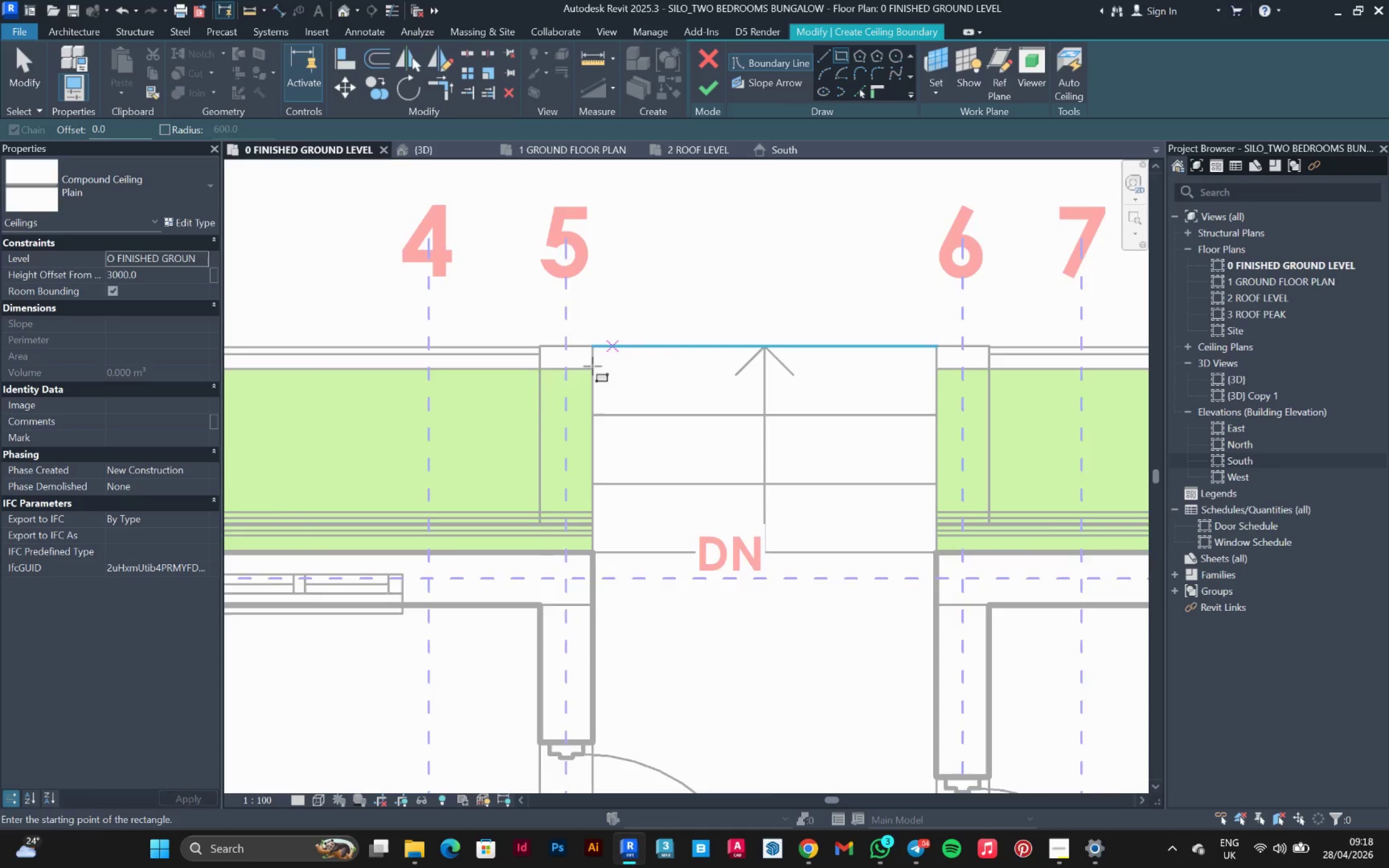 
scroll: coordinate [556, 410], scroll_direction: down, amount: 15.0
 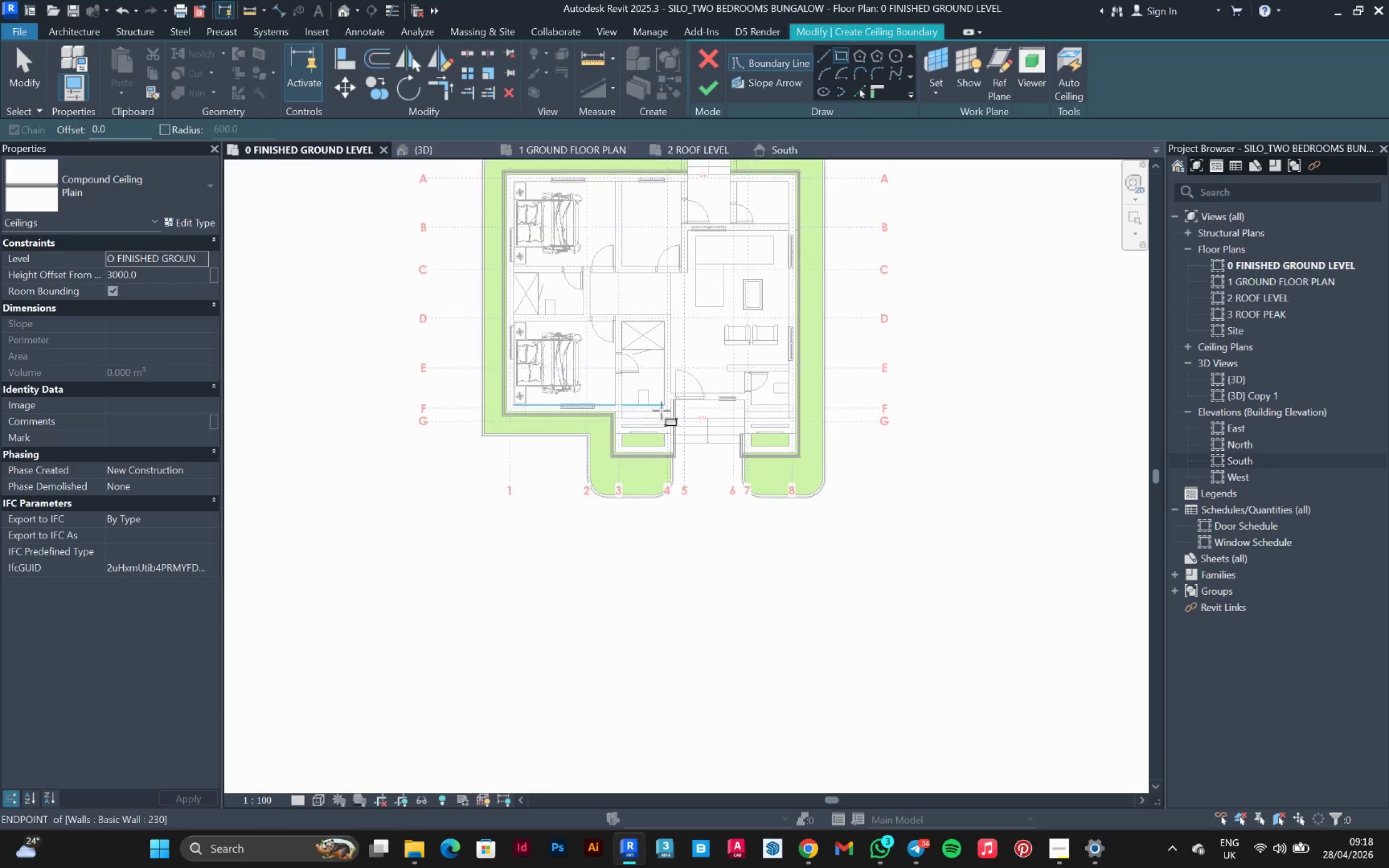 
scroll: coordinate [794, 406], scroll_direction: up, amount: 12.0
 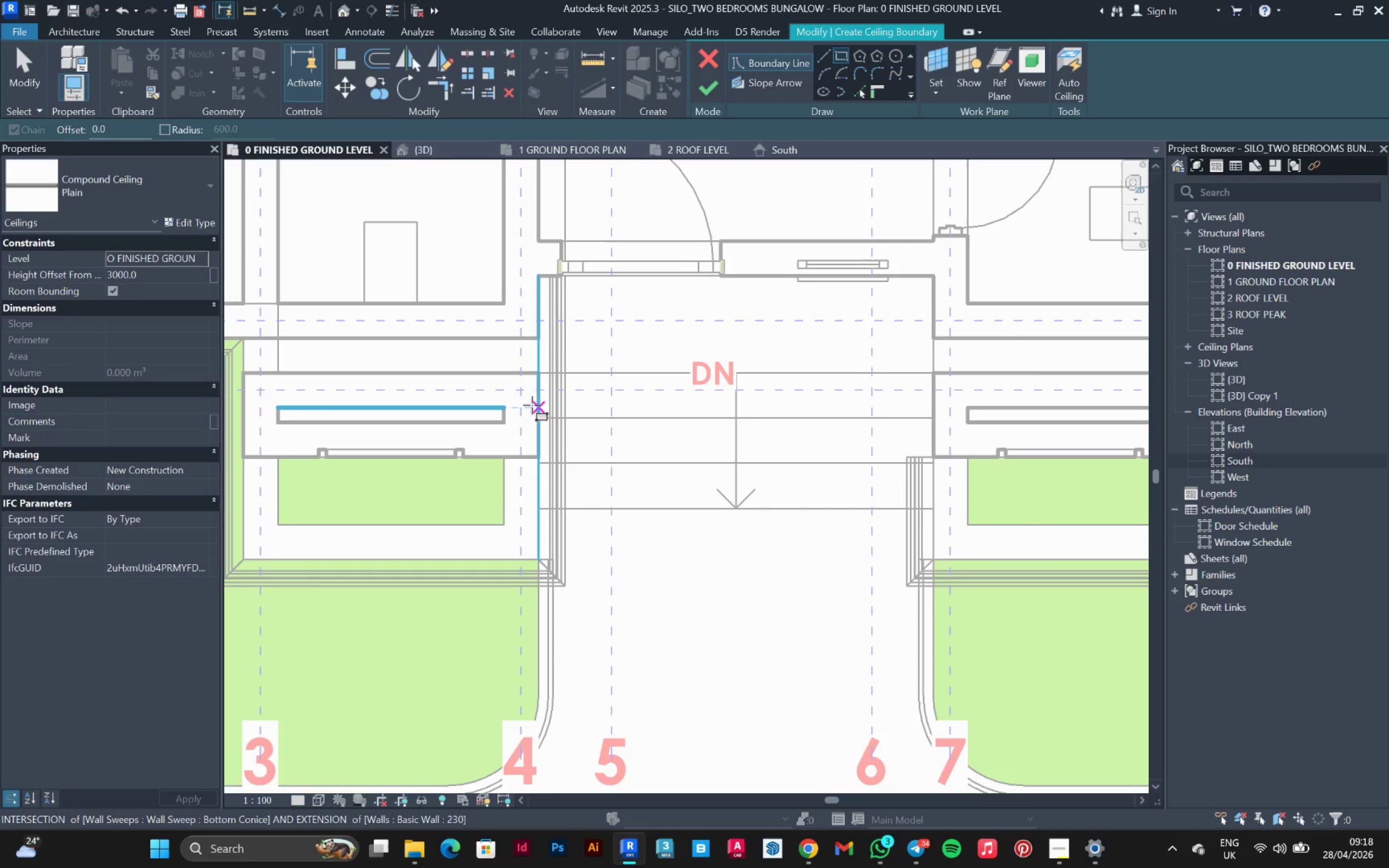 
left_click([532, 405])
 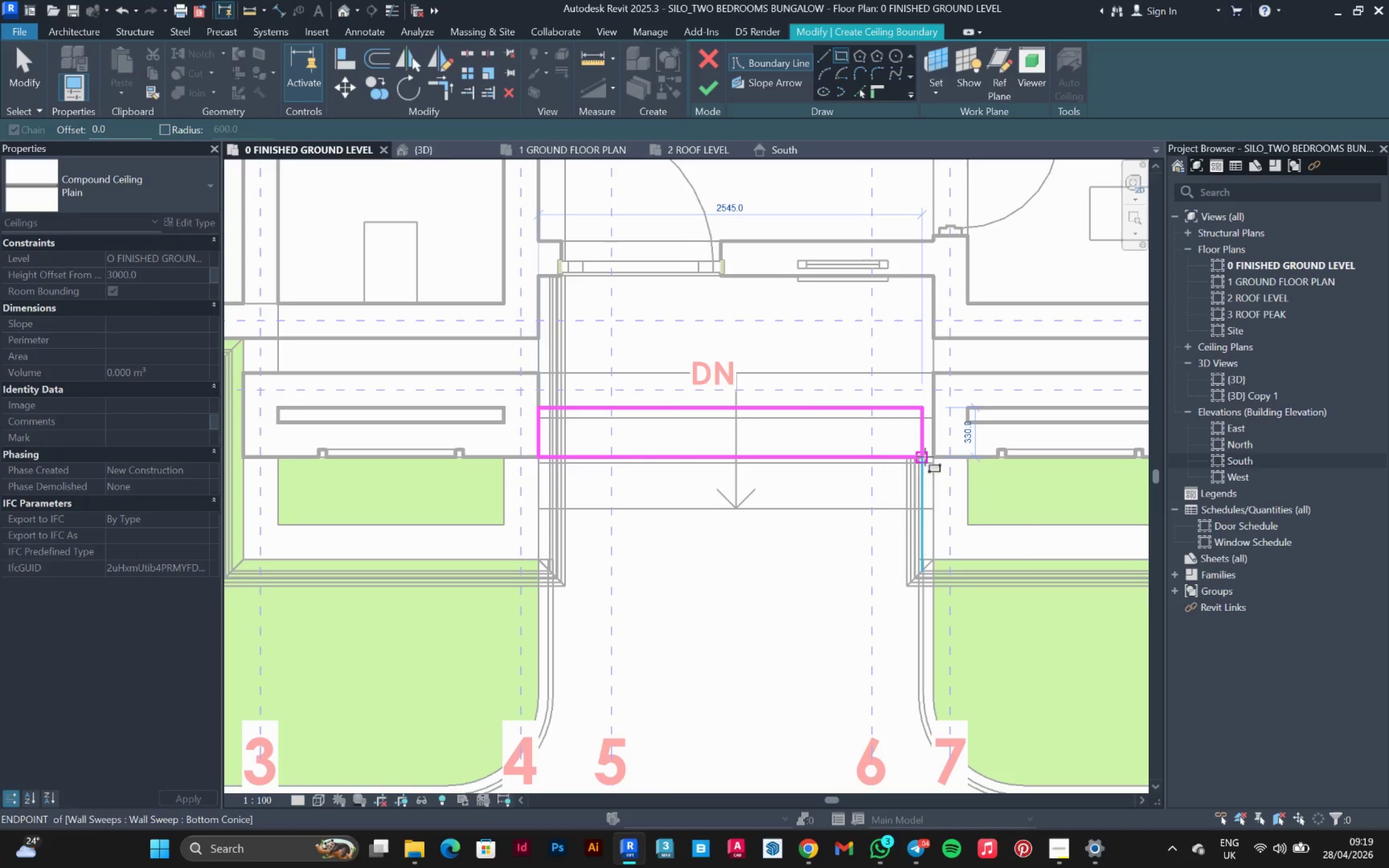 
left_click([934, 457])
 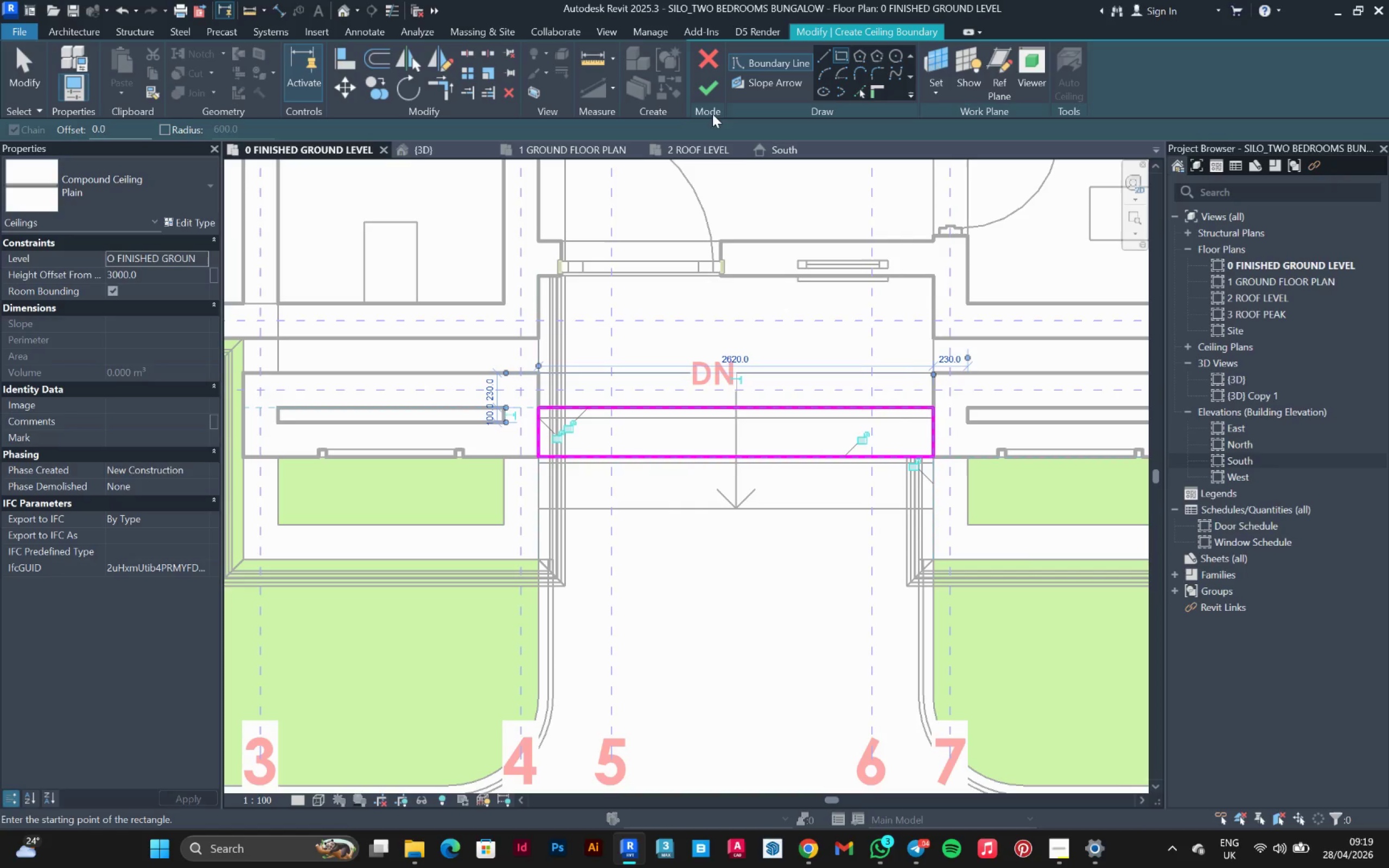 
left_click([708, 98])
 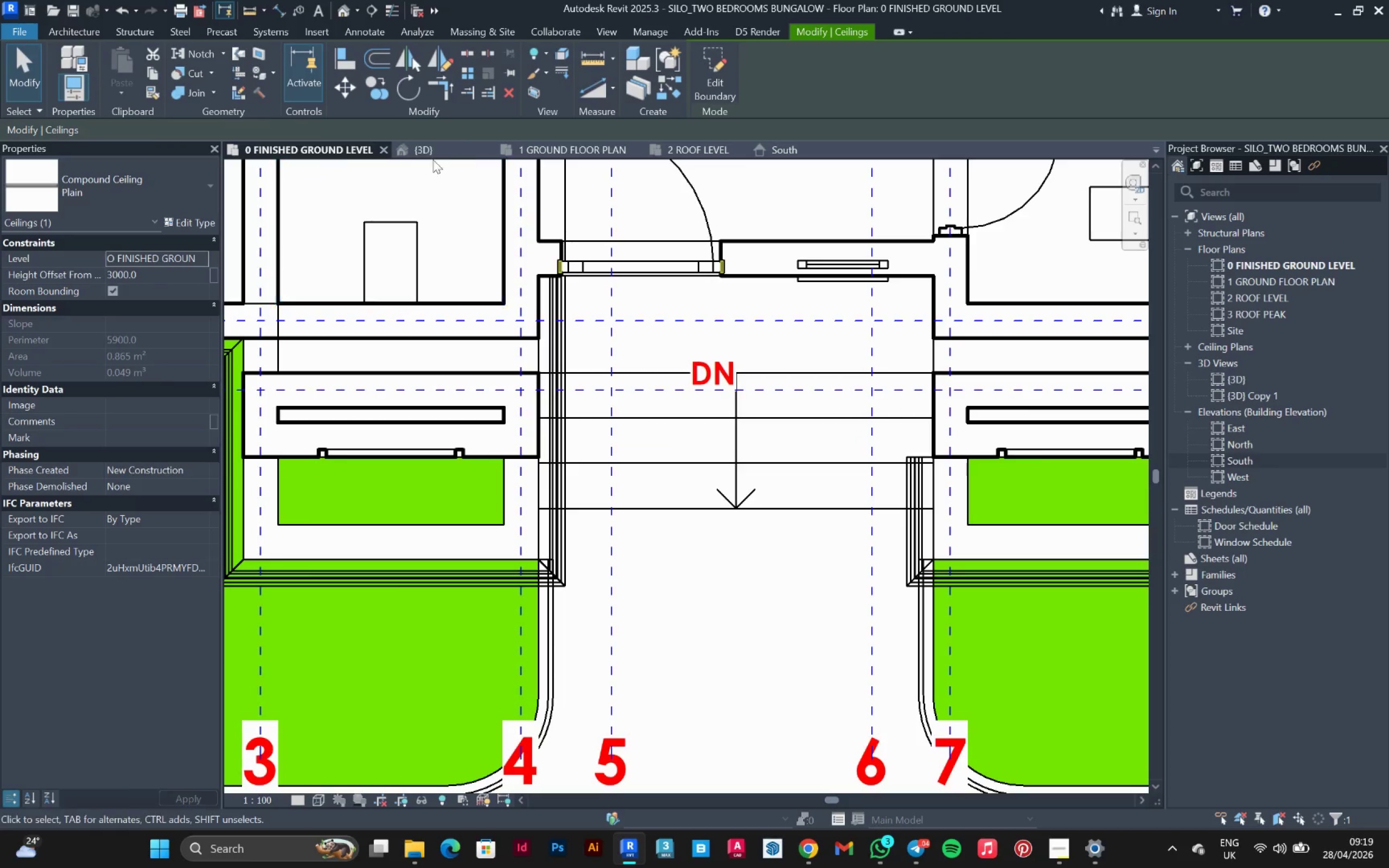 
left_click([430, 152])
 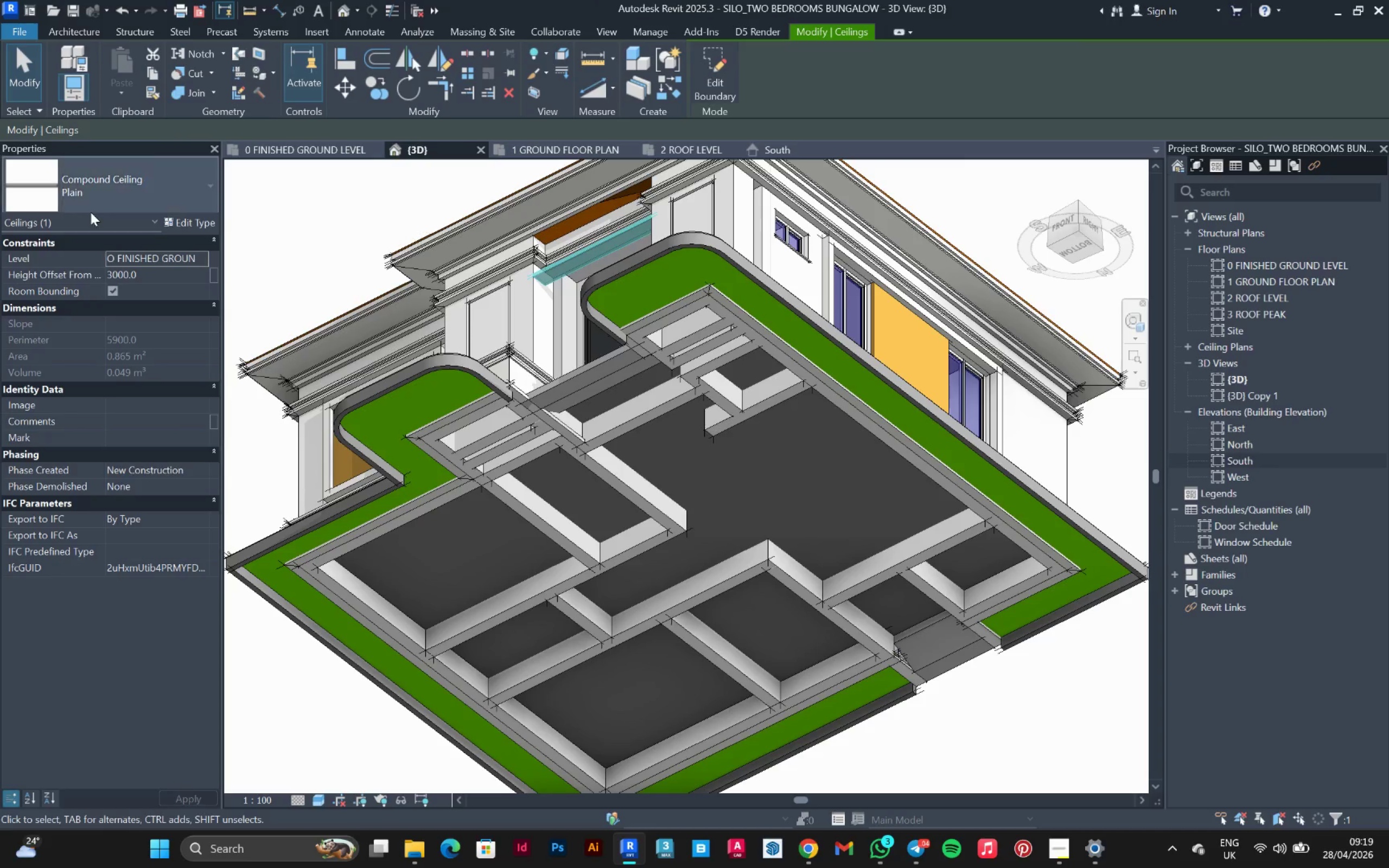 
left_click([199, 259])
 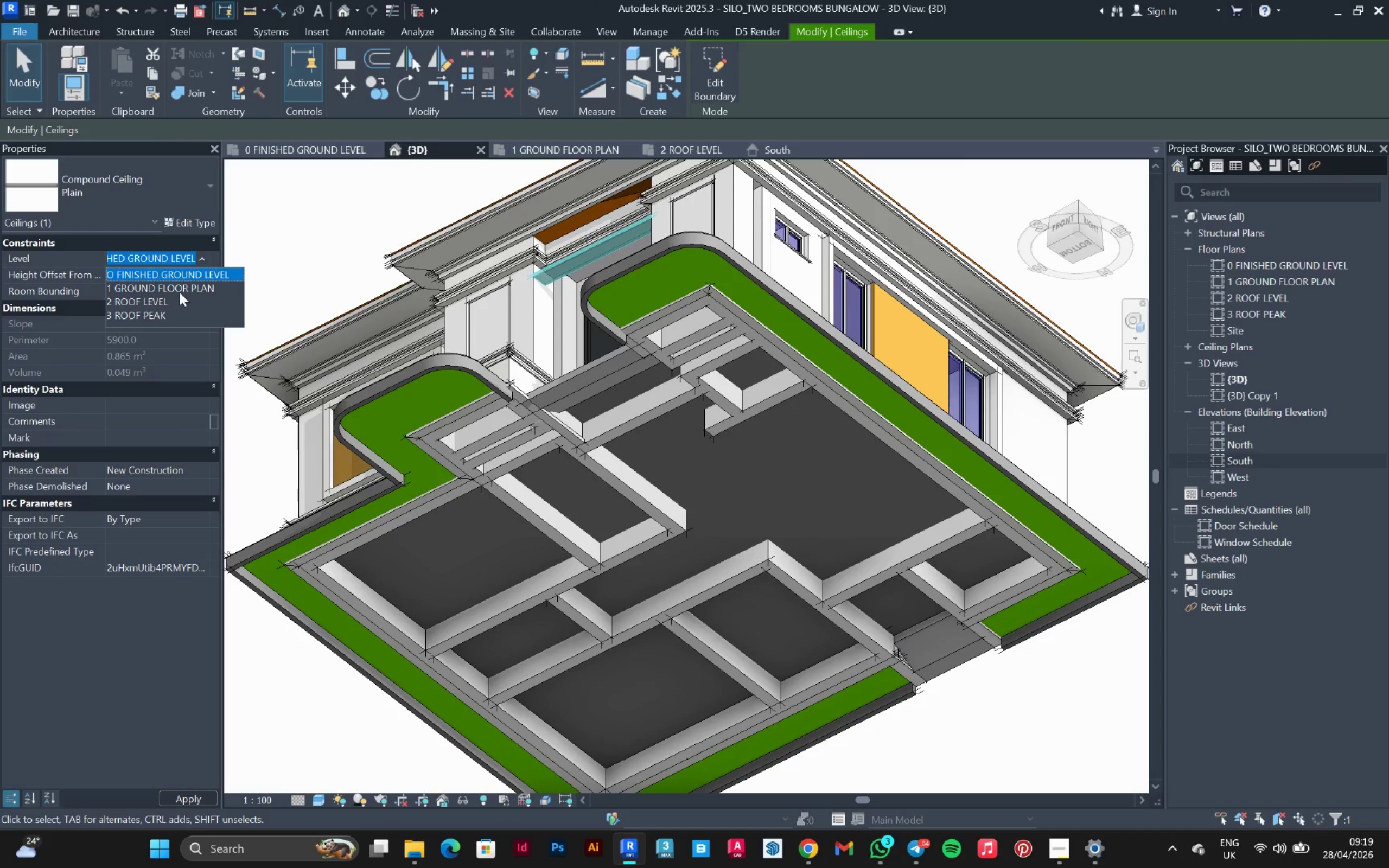 
left_click([177, 283])
 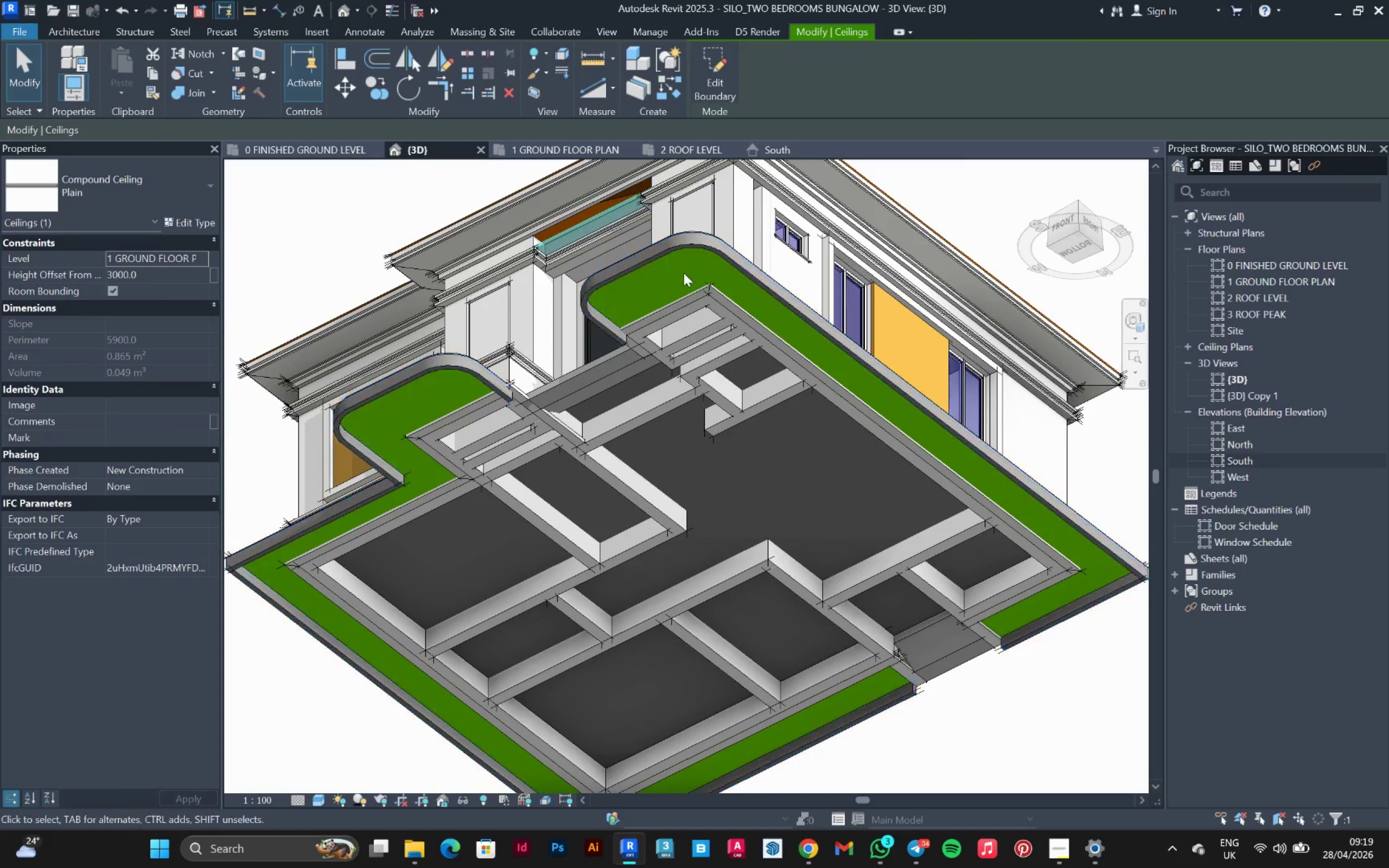 
hold_key(key=ShiftLeft, duration=0.64)
 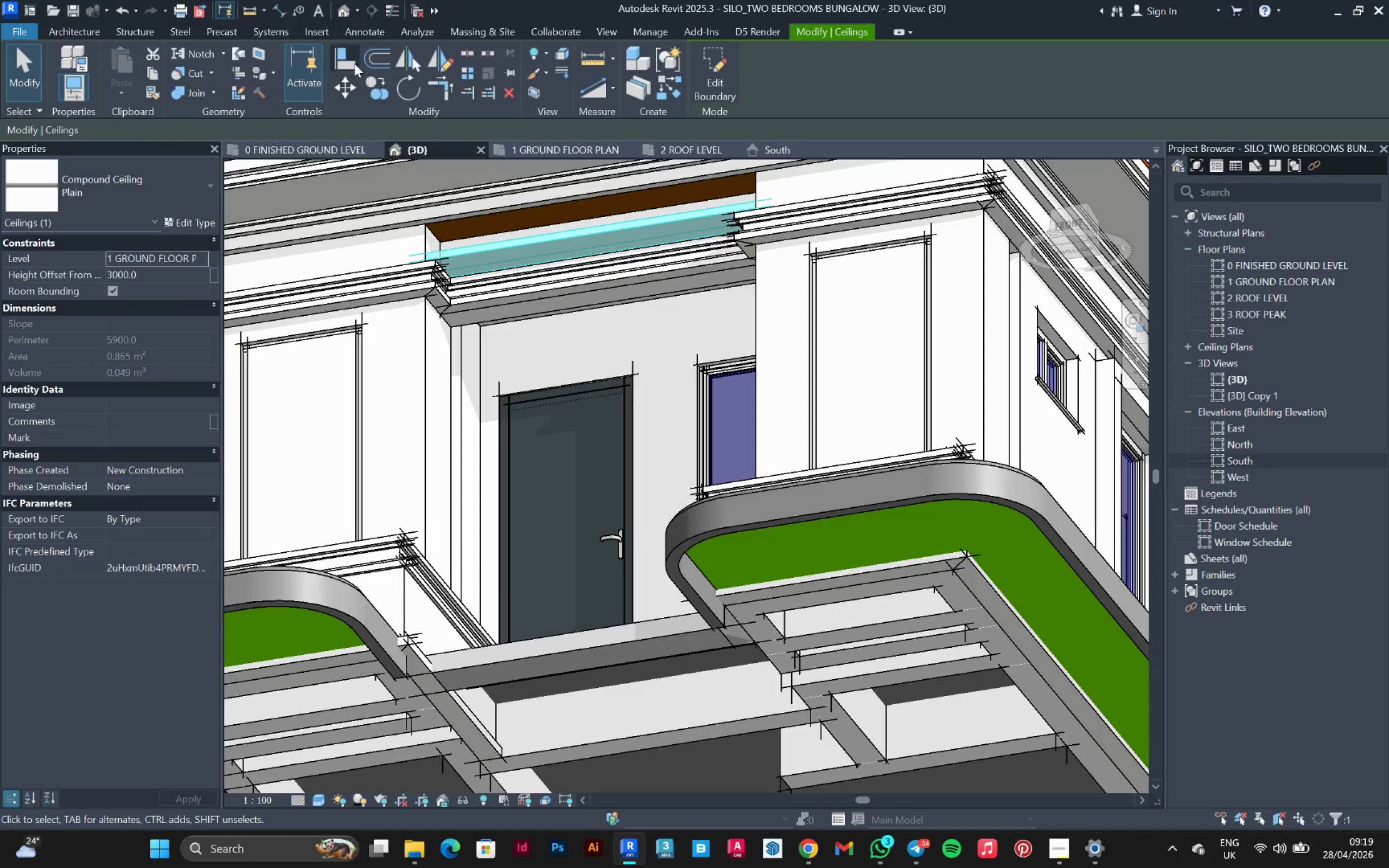 
scroll: coordinate [608, 215], scroll_direction: up, amount: 6.0
 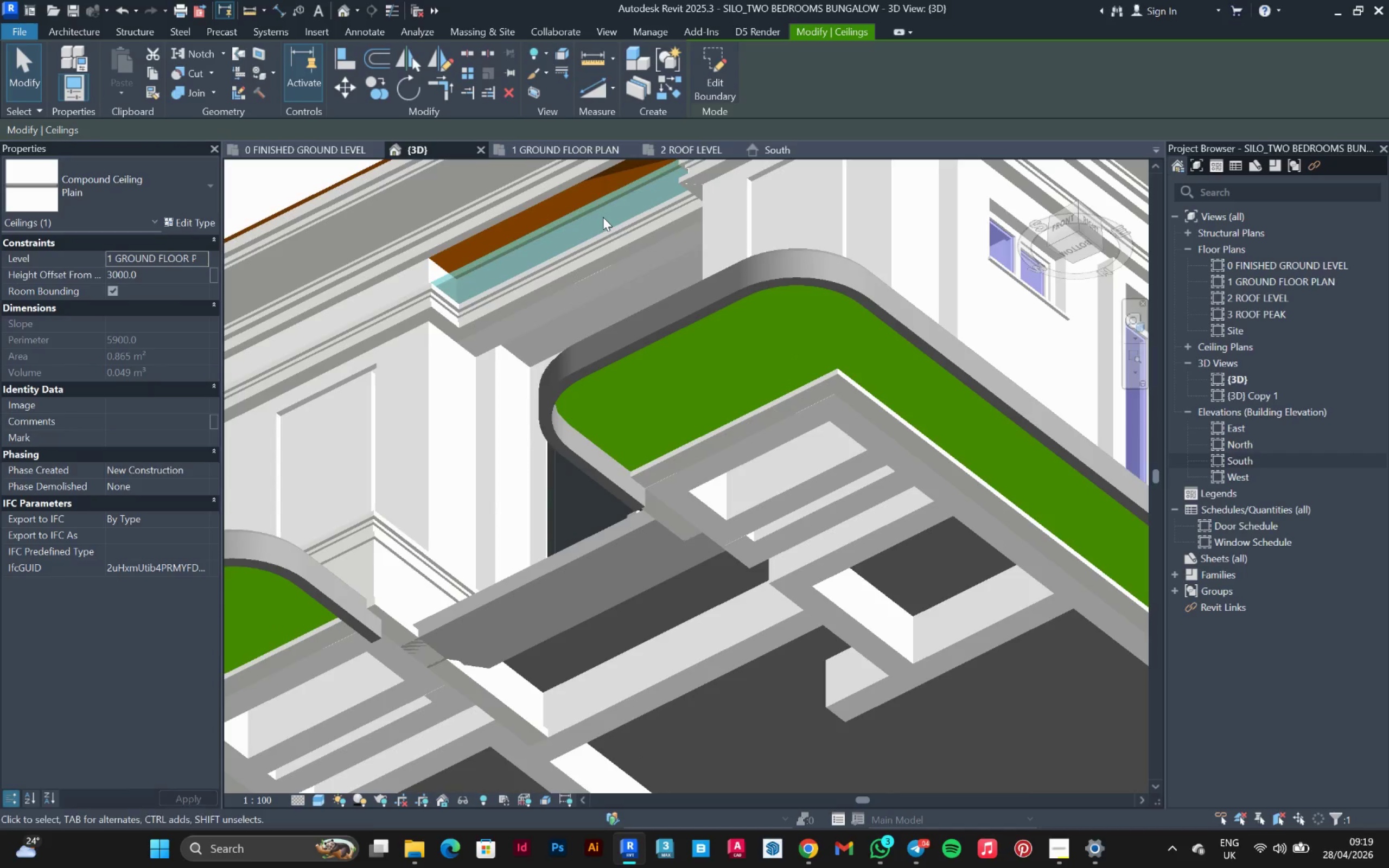 
left_click([354, 62])
 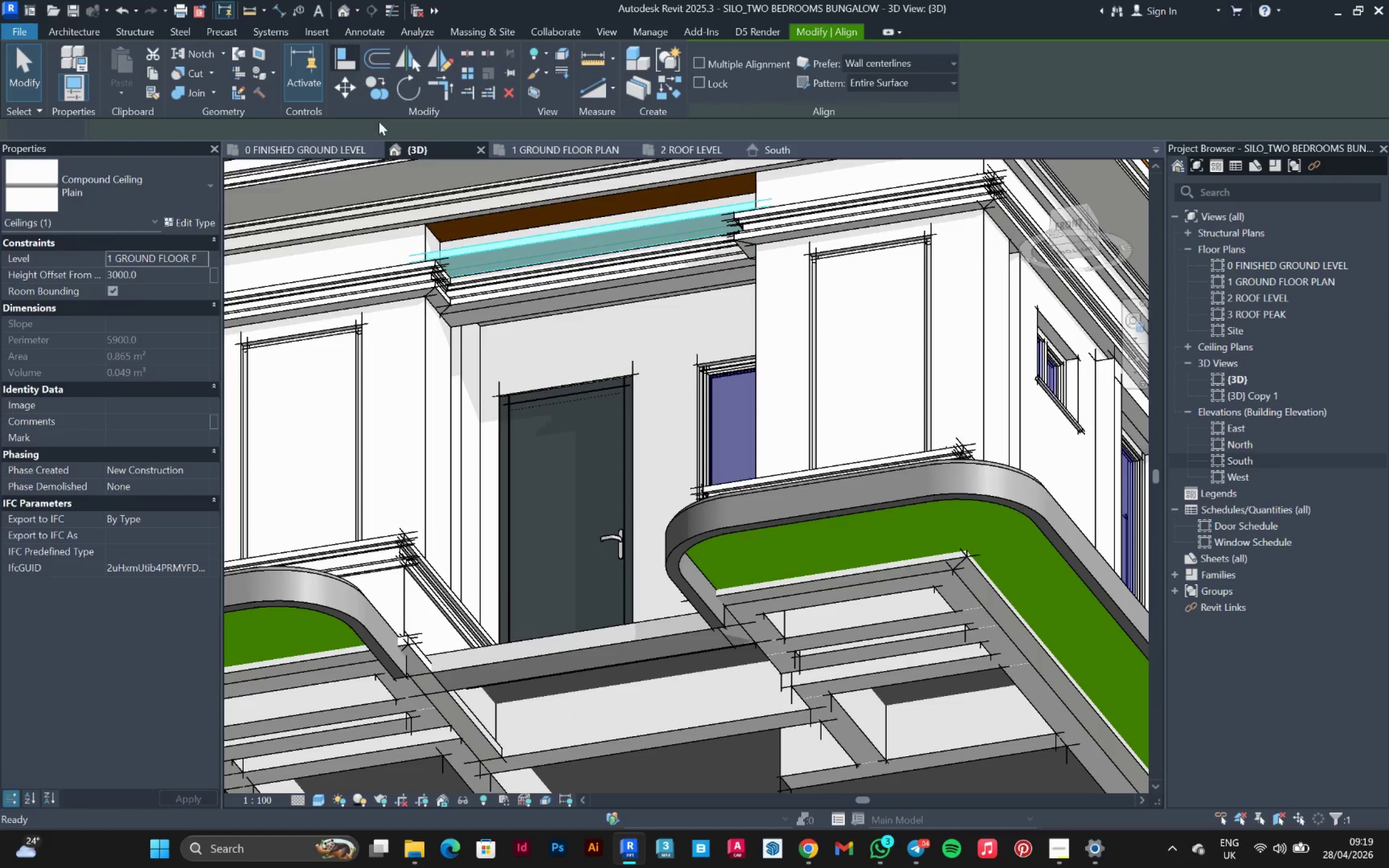 
scroll: coordinate [469, 245], scroll_direction: up, amount: 5.0
 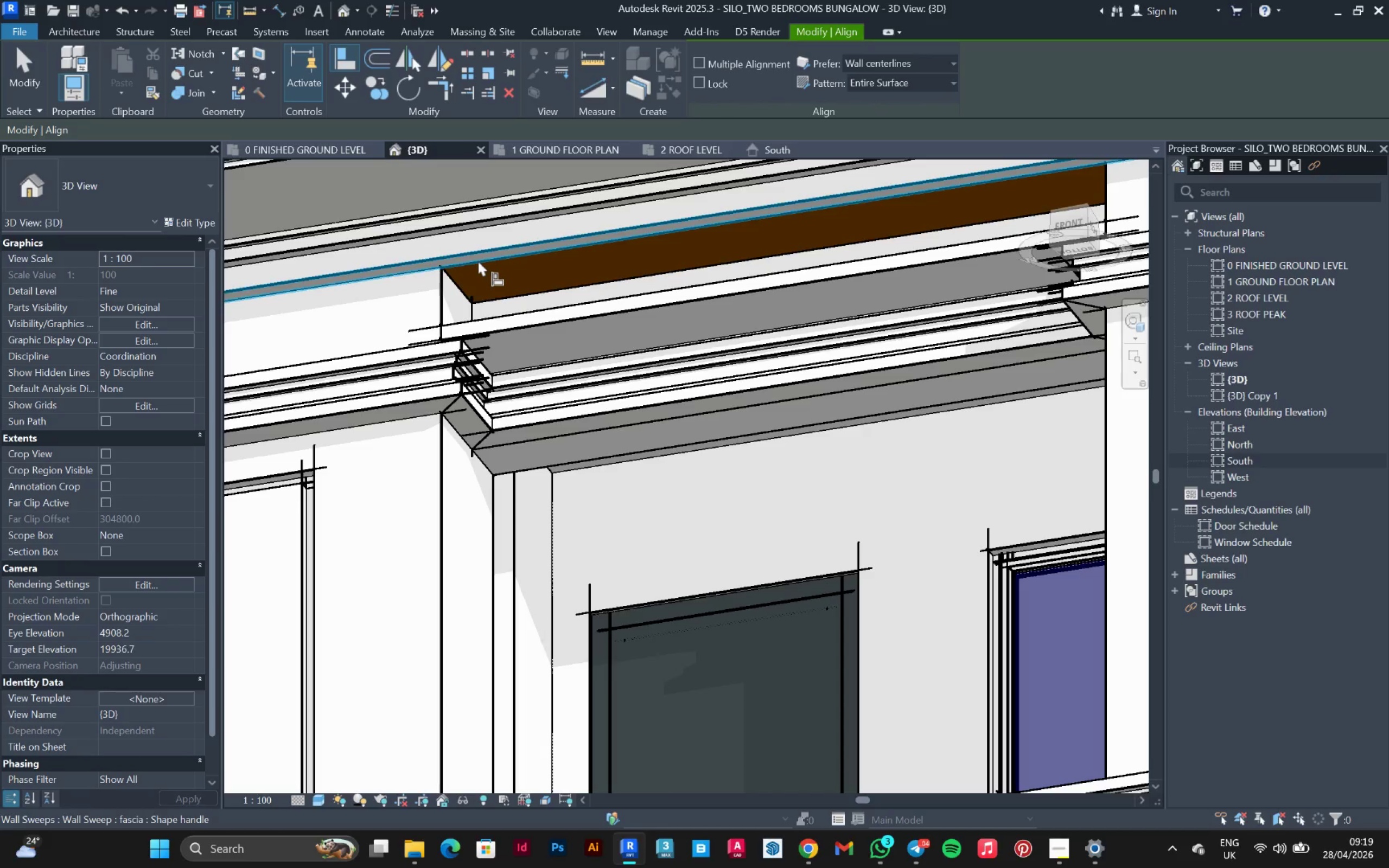 
left_click([478, 260])
 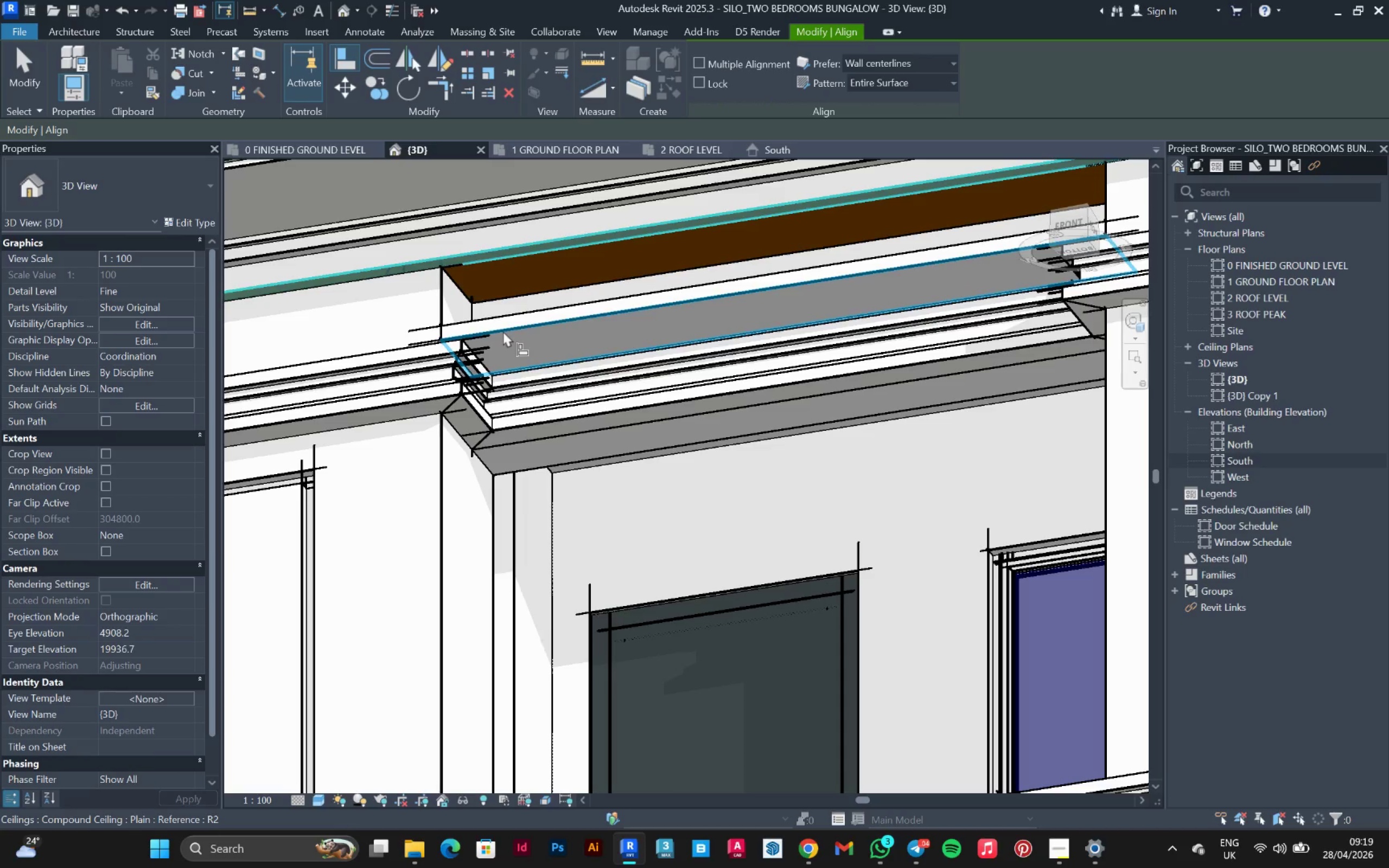 
left_click([503, 331])
 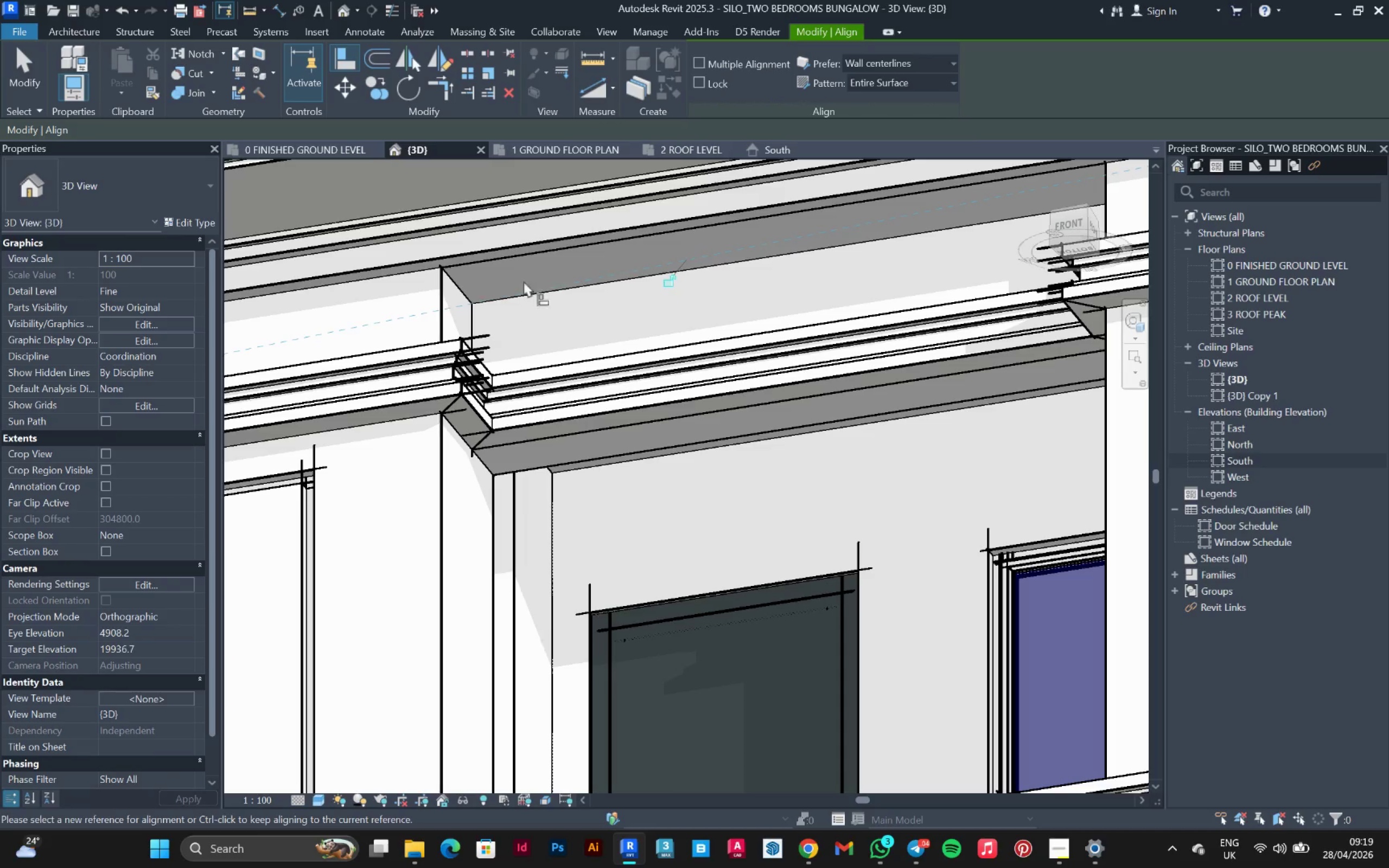 
key(Escape)
 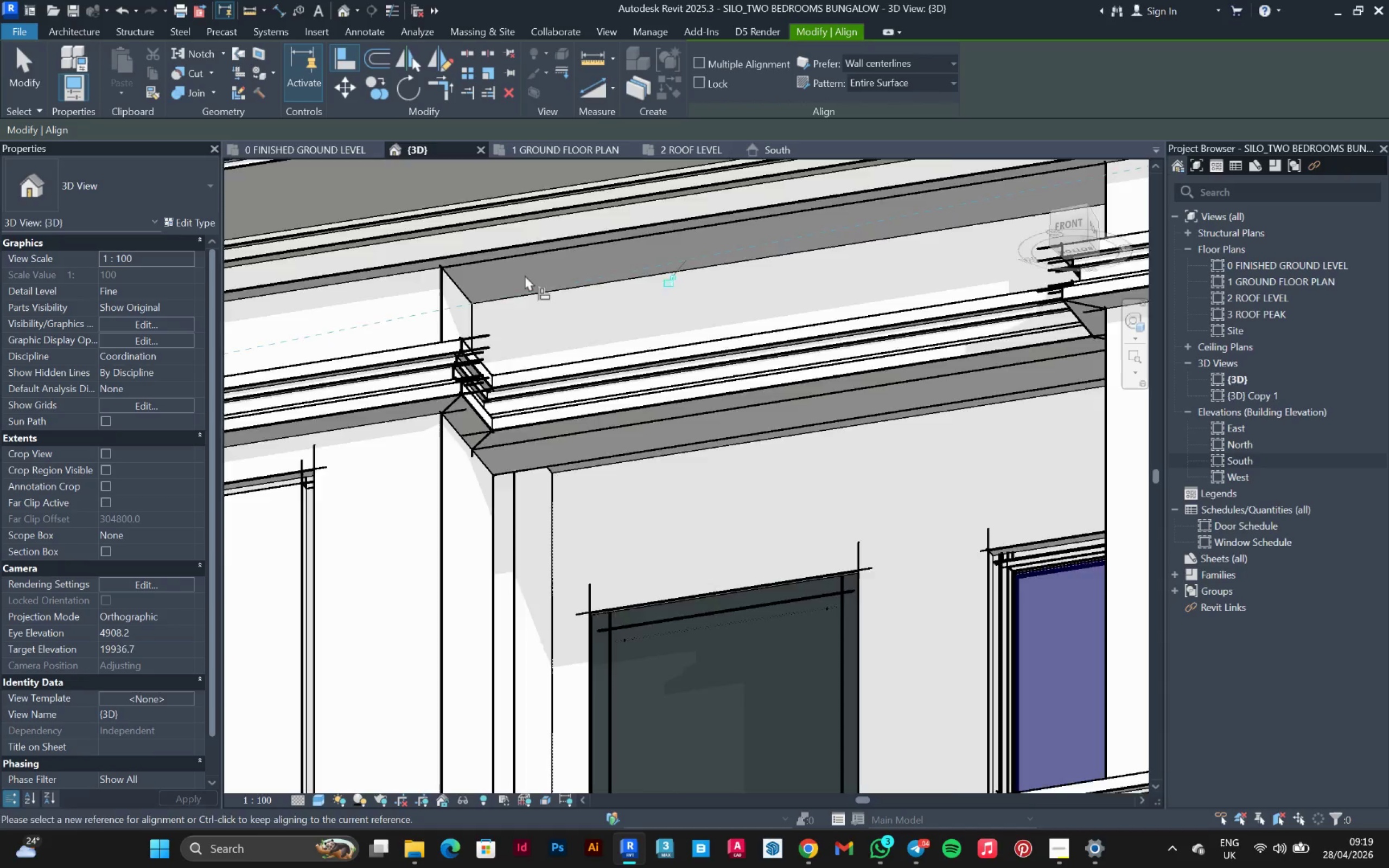 
key(Escape)
 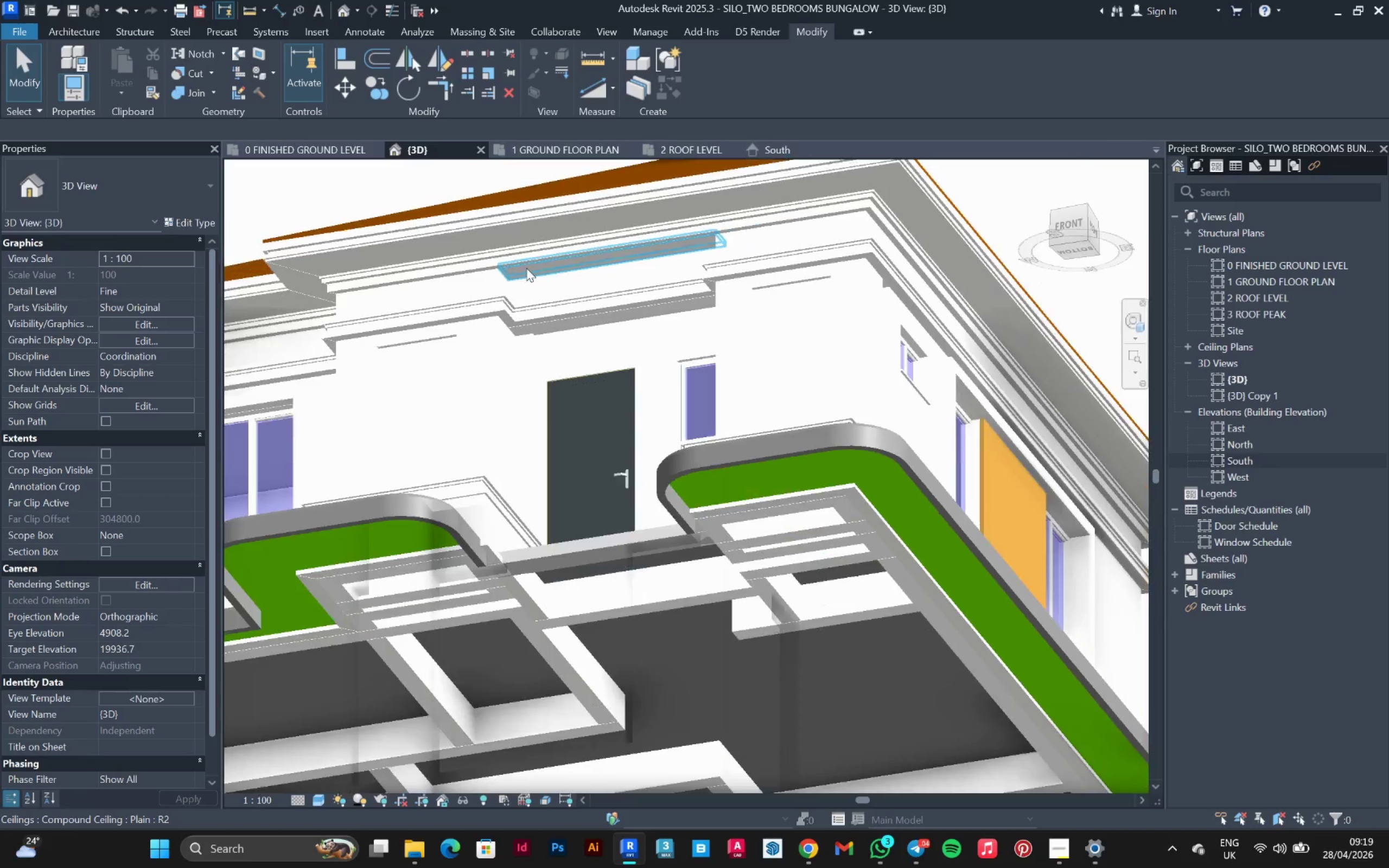 
hold_key(key=ShiftLeft, duration=0.42)
 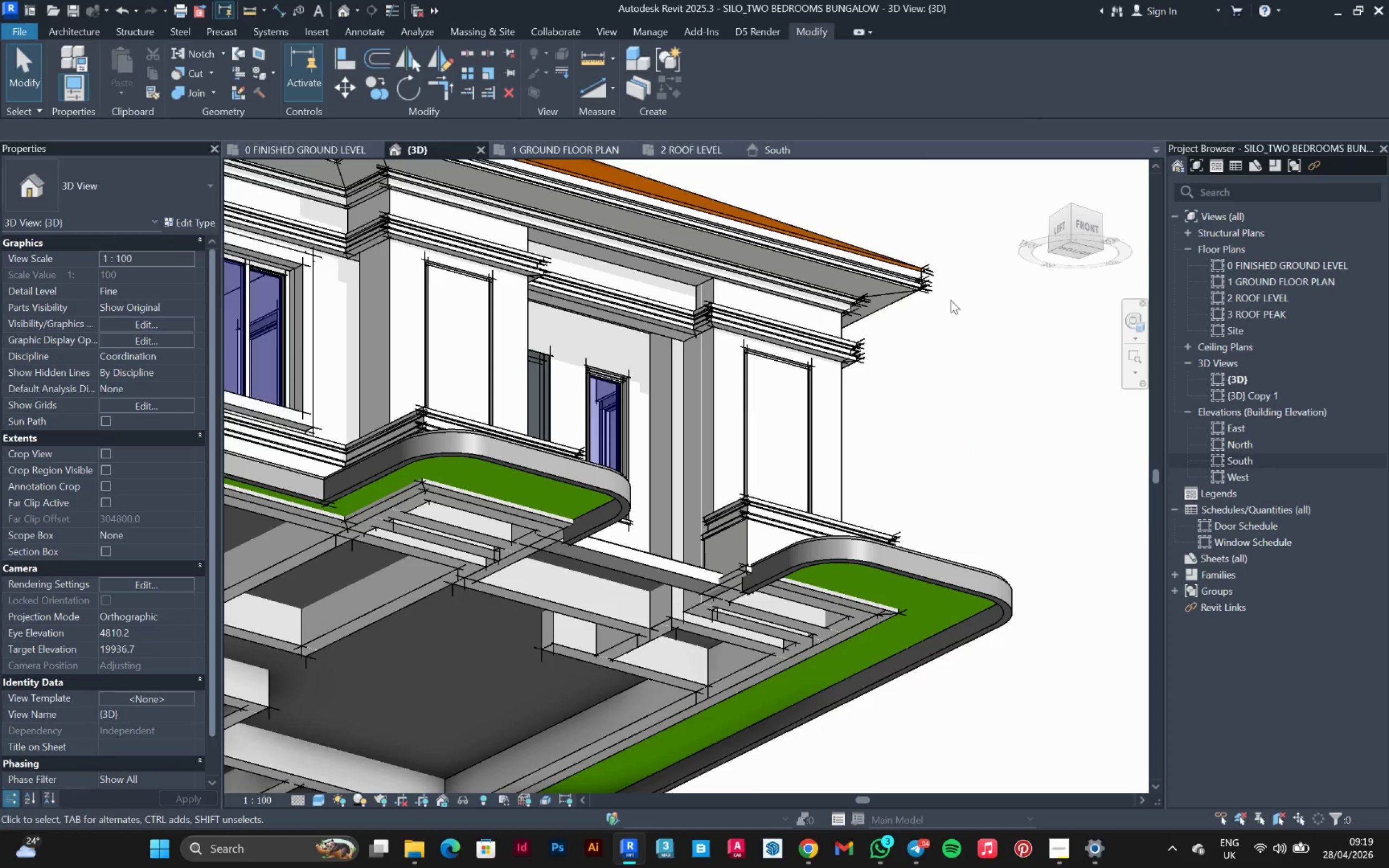 
scroll: coordinate [526, 268], scroll_direction: down, amount: 8.0
 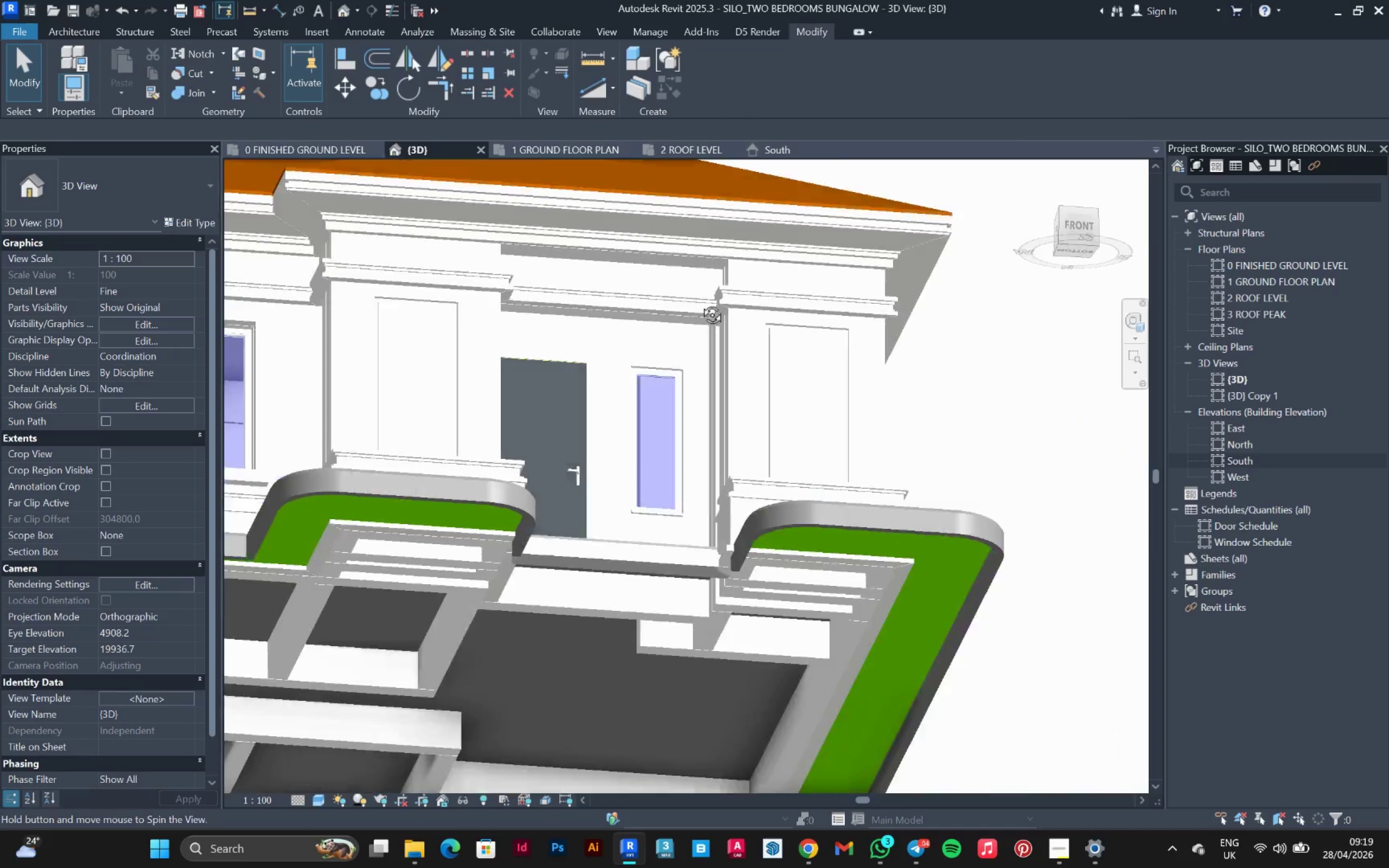 
hold_key(key=ShiftLeft, duration=0.34)
 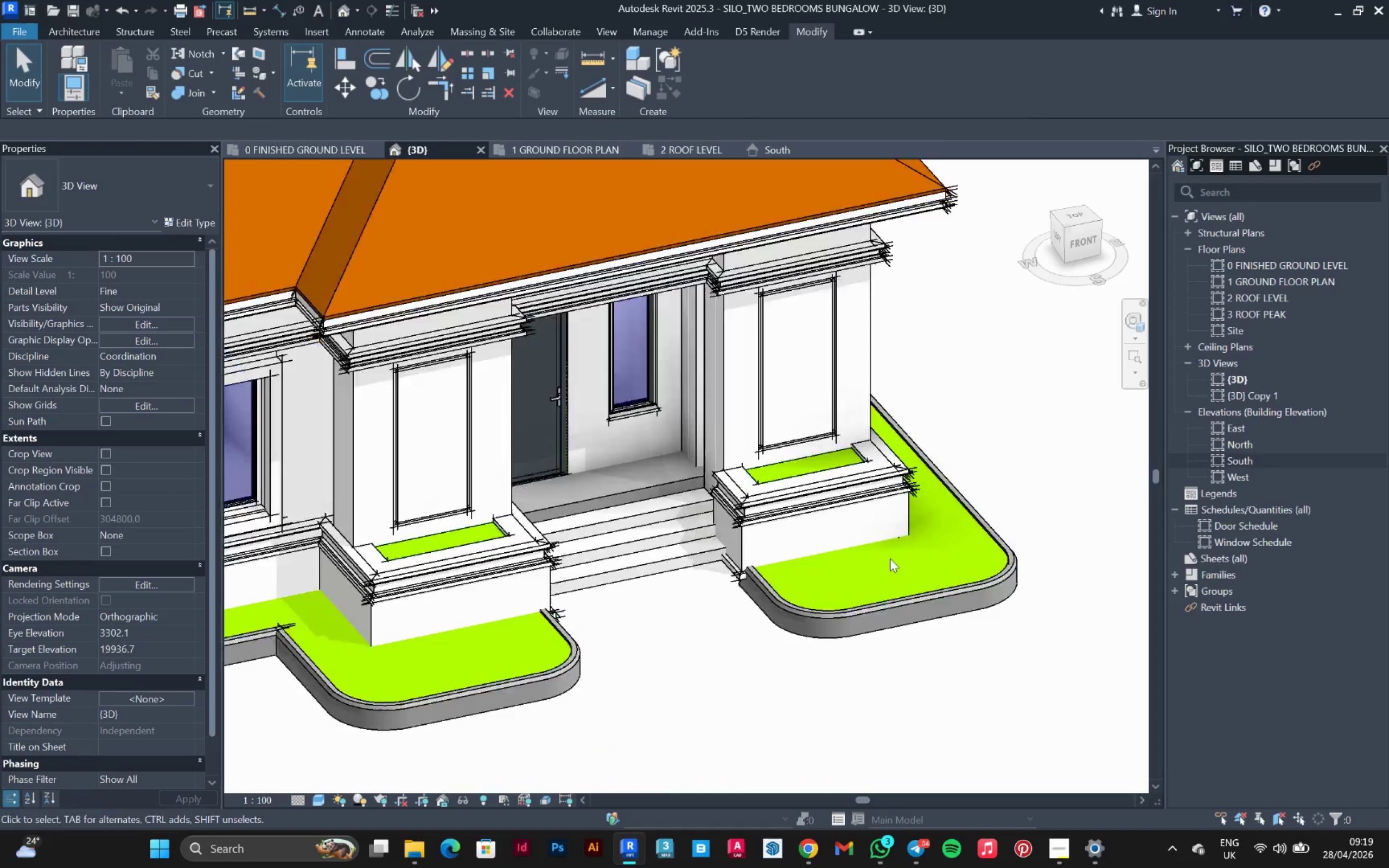 
hold_key(key=ShiftLeft, duration=0.5)
 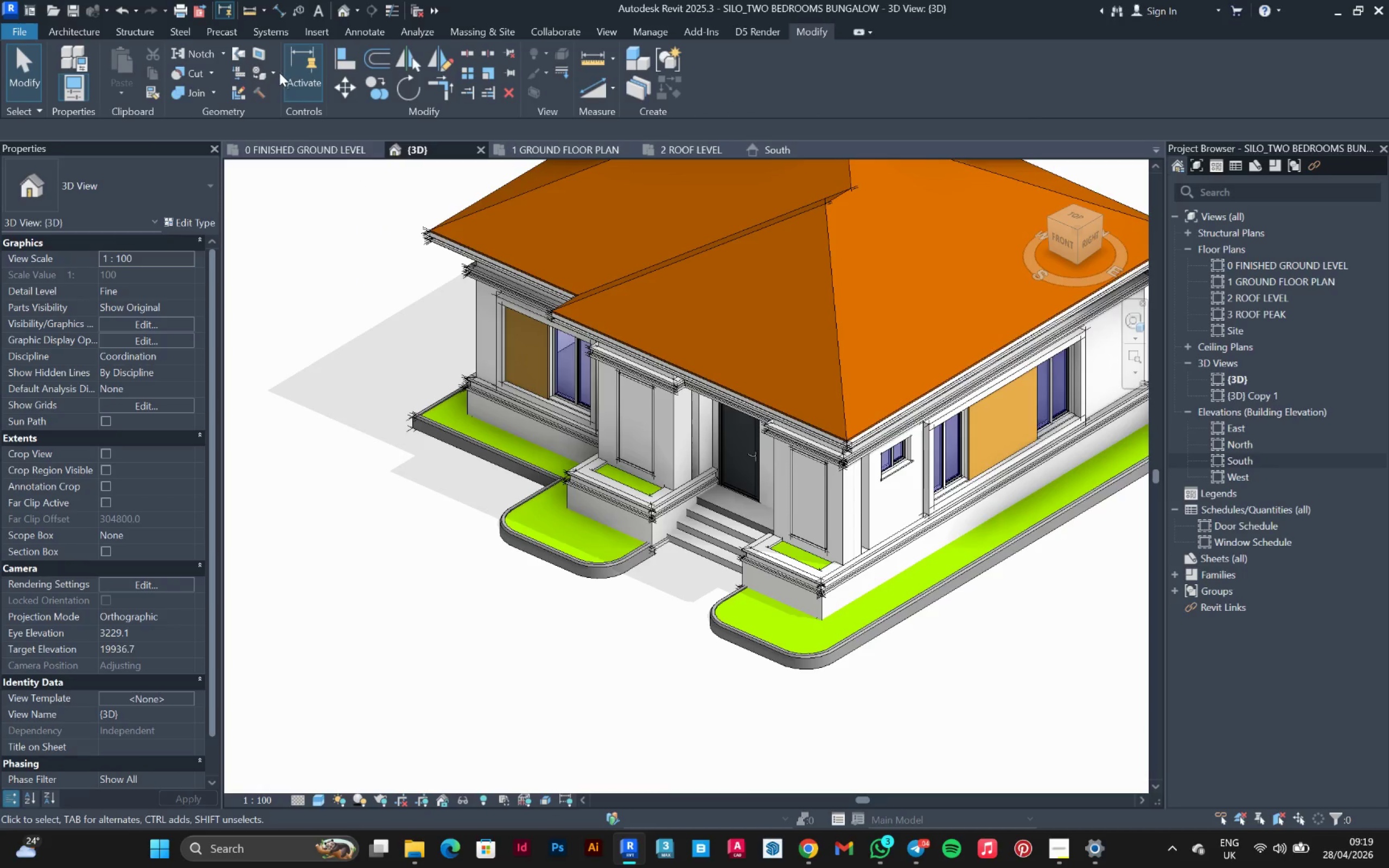 
scroll: coordinate [884, 542], scroll_direction: down, amount: 4.0
 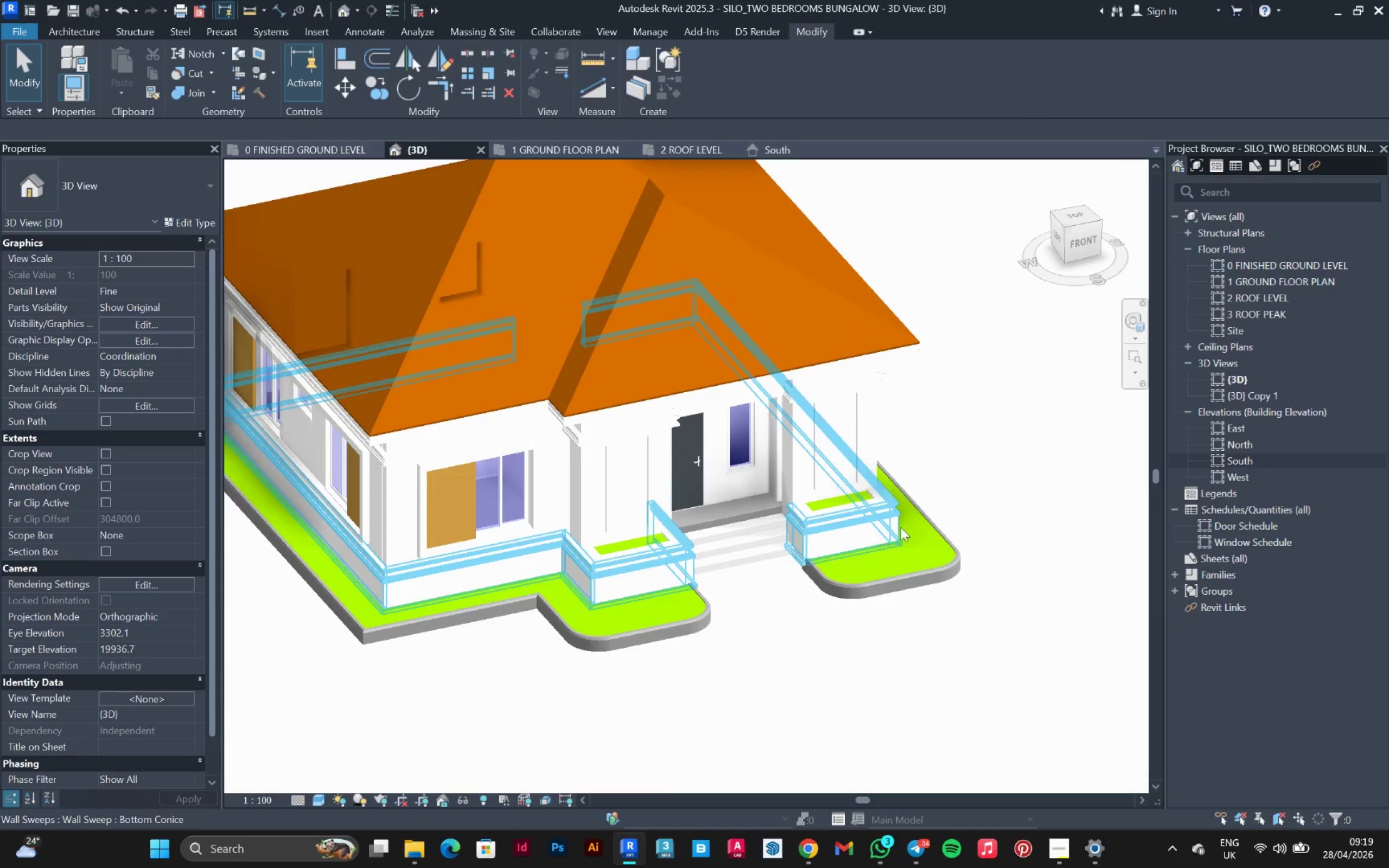 
left_click([253, 70])
 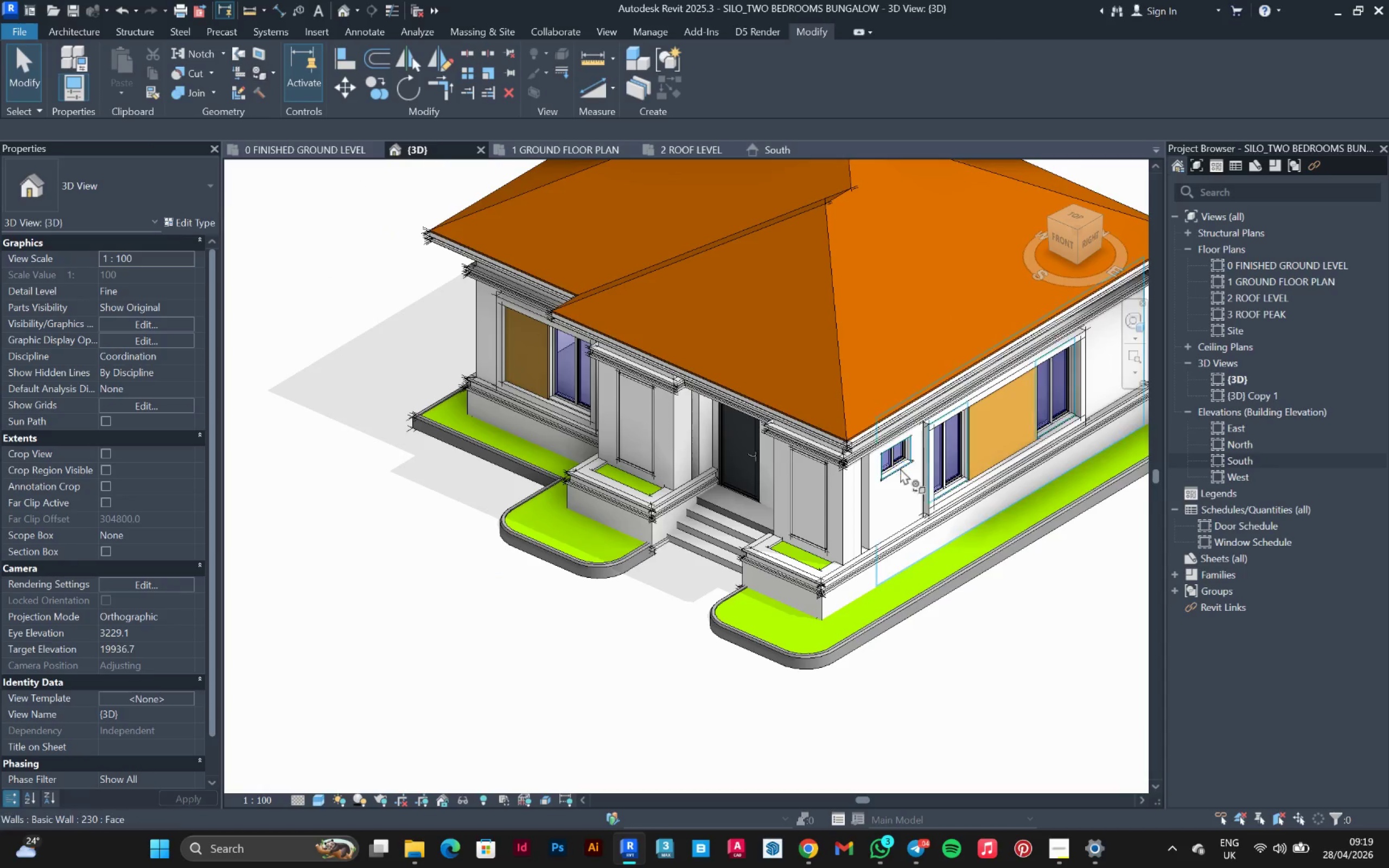 
wait(7.31)
 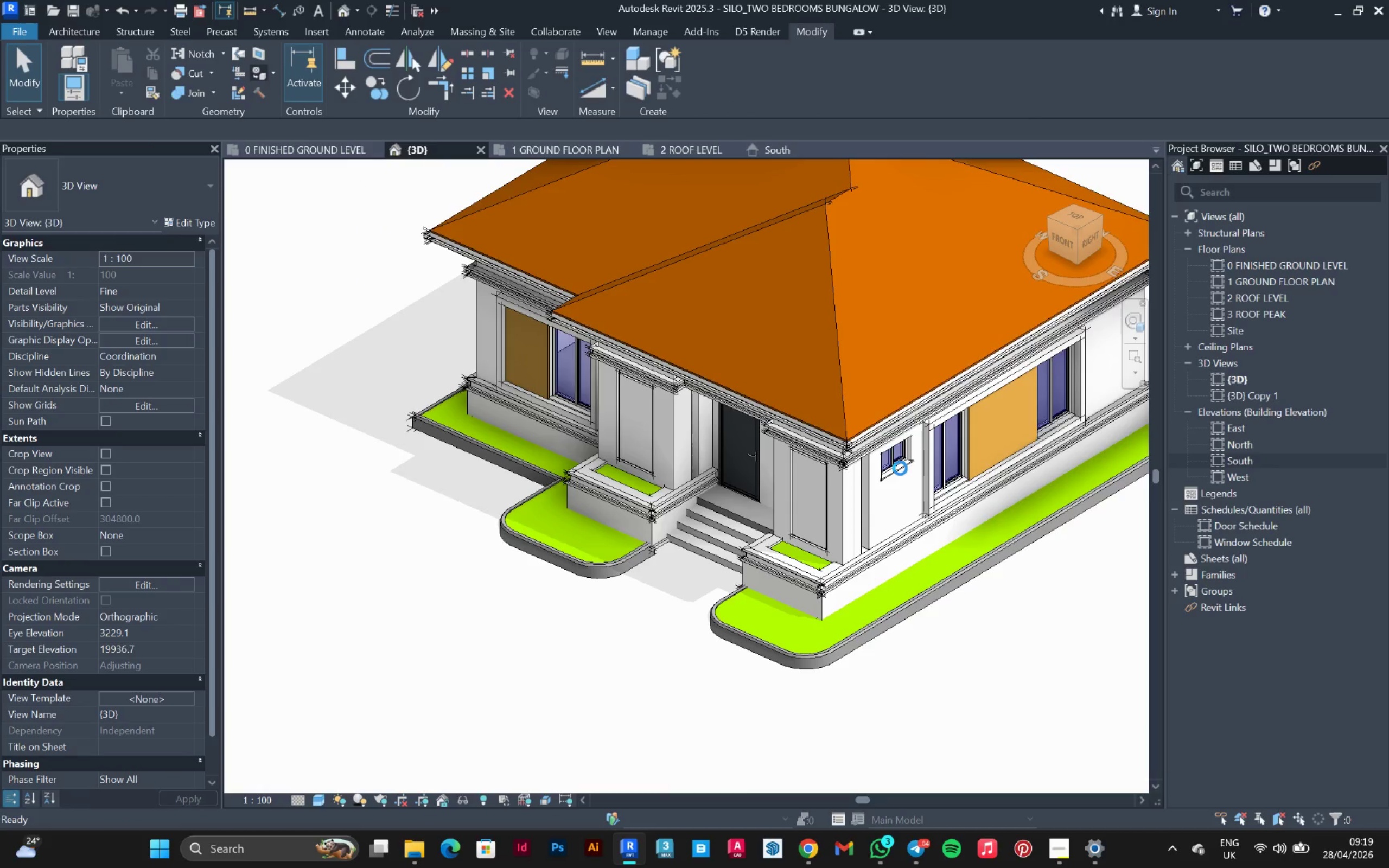 
left_click([187, 49])
 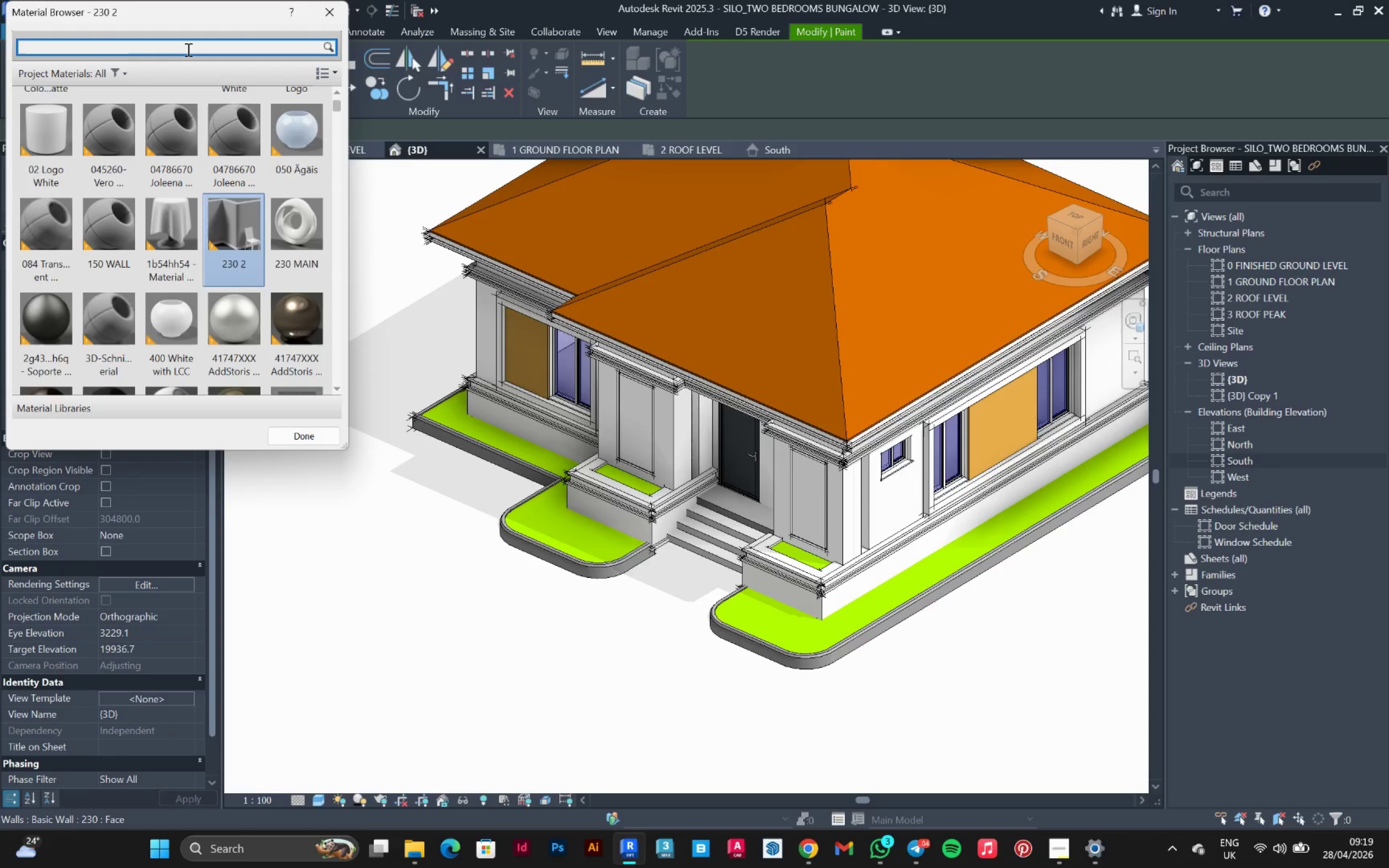 
type(230)
 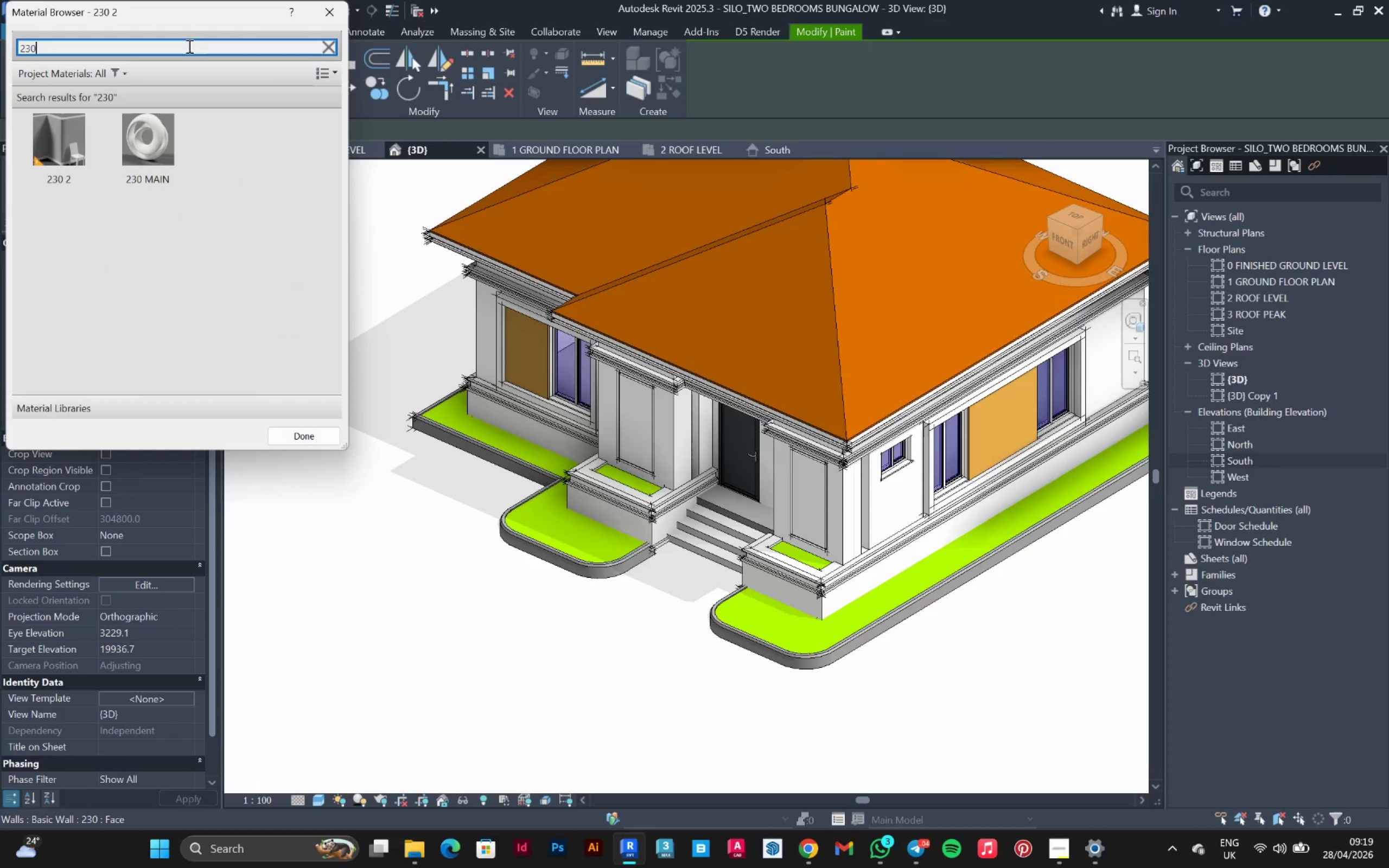 
left_click([56, 144])
 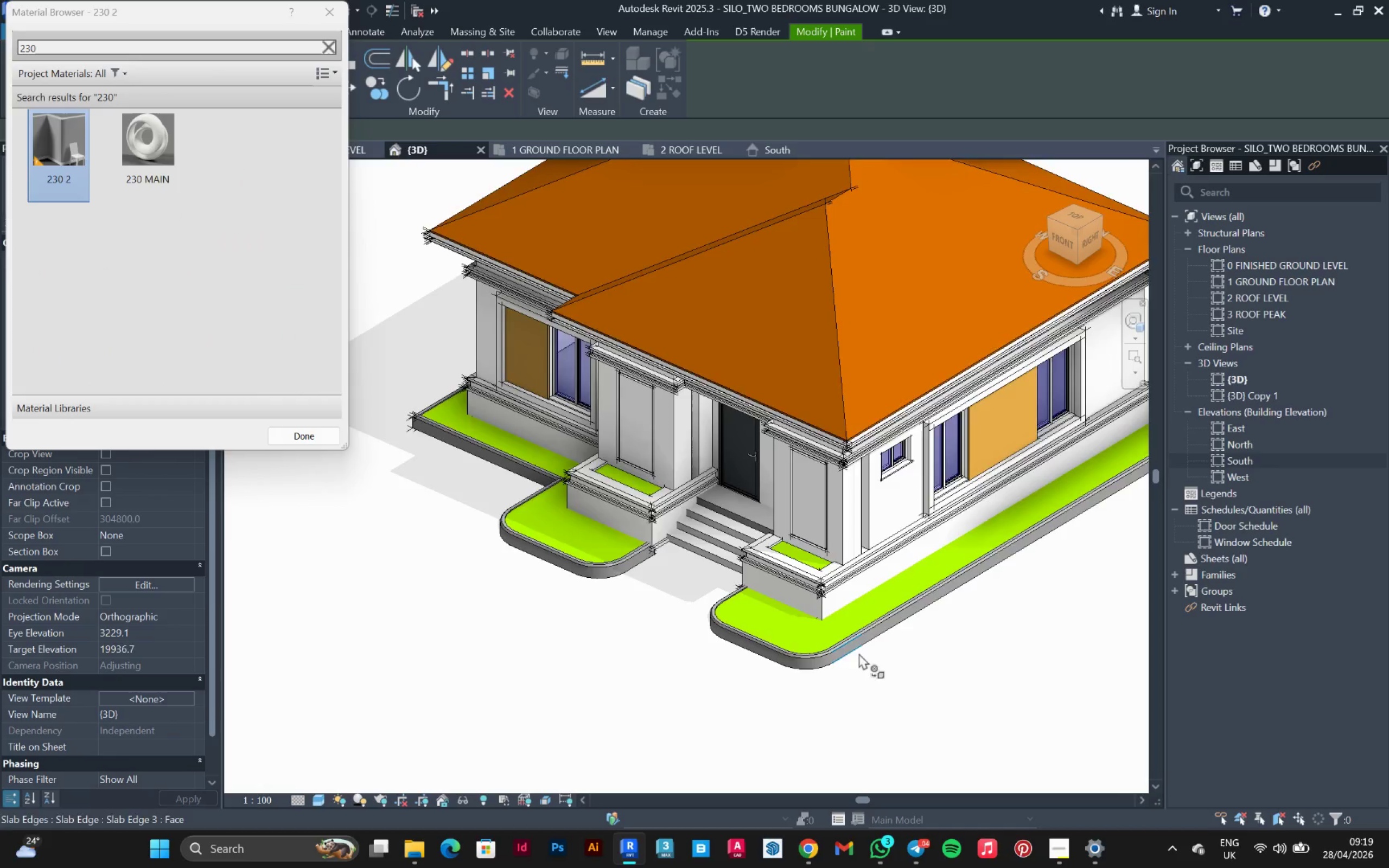 
scroll: coordinate [784, 572], scroll_direction: up, amount: 7.0
 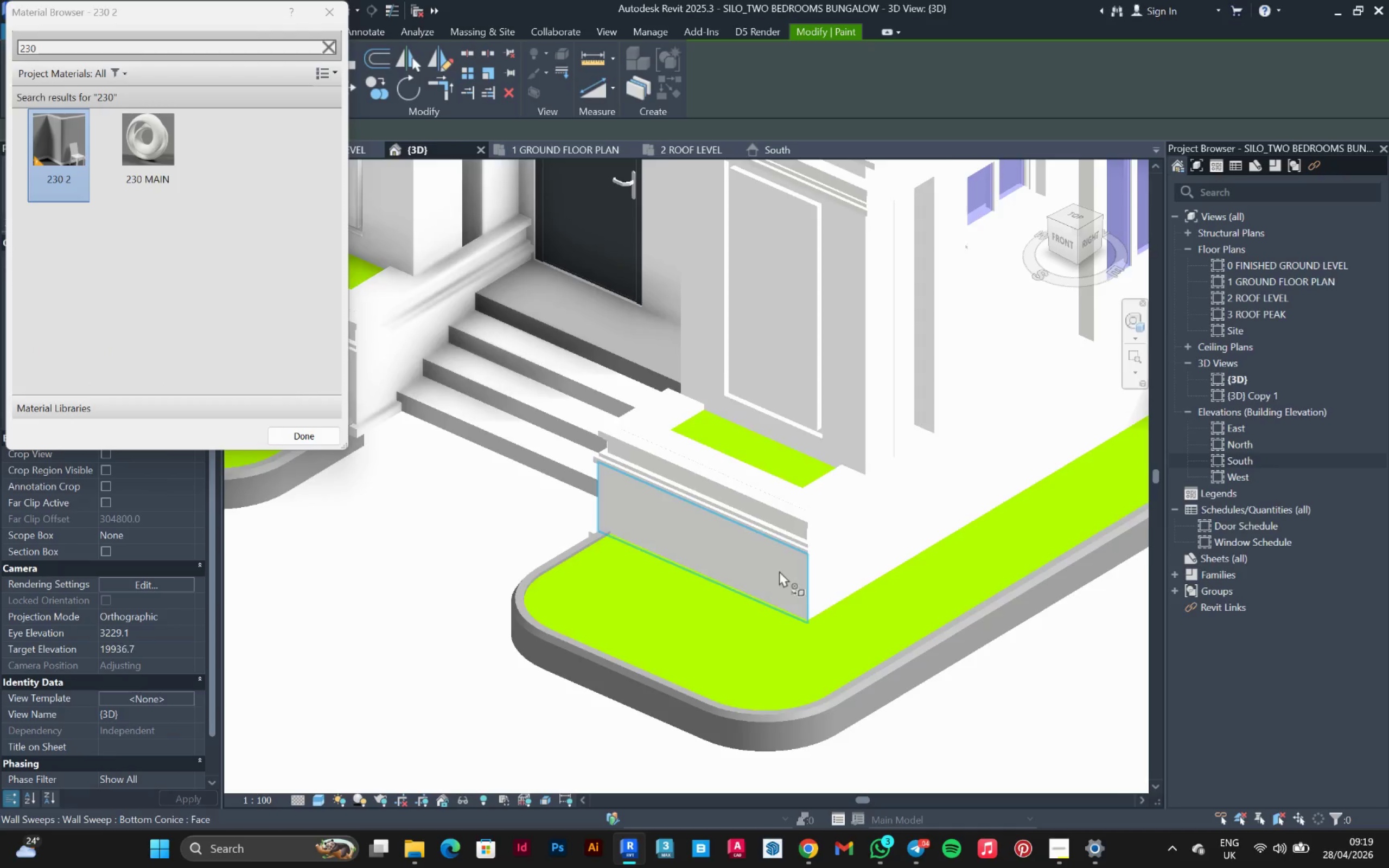 
left_click([779, 571])
 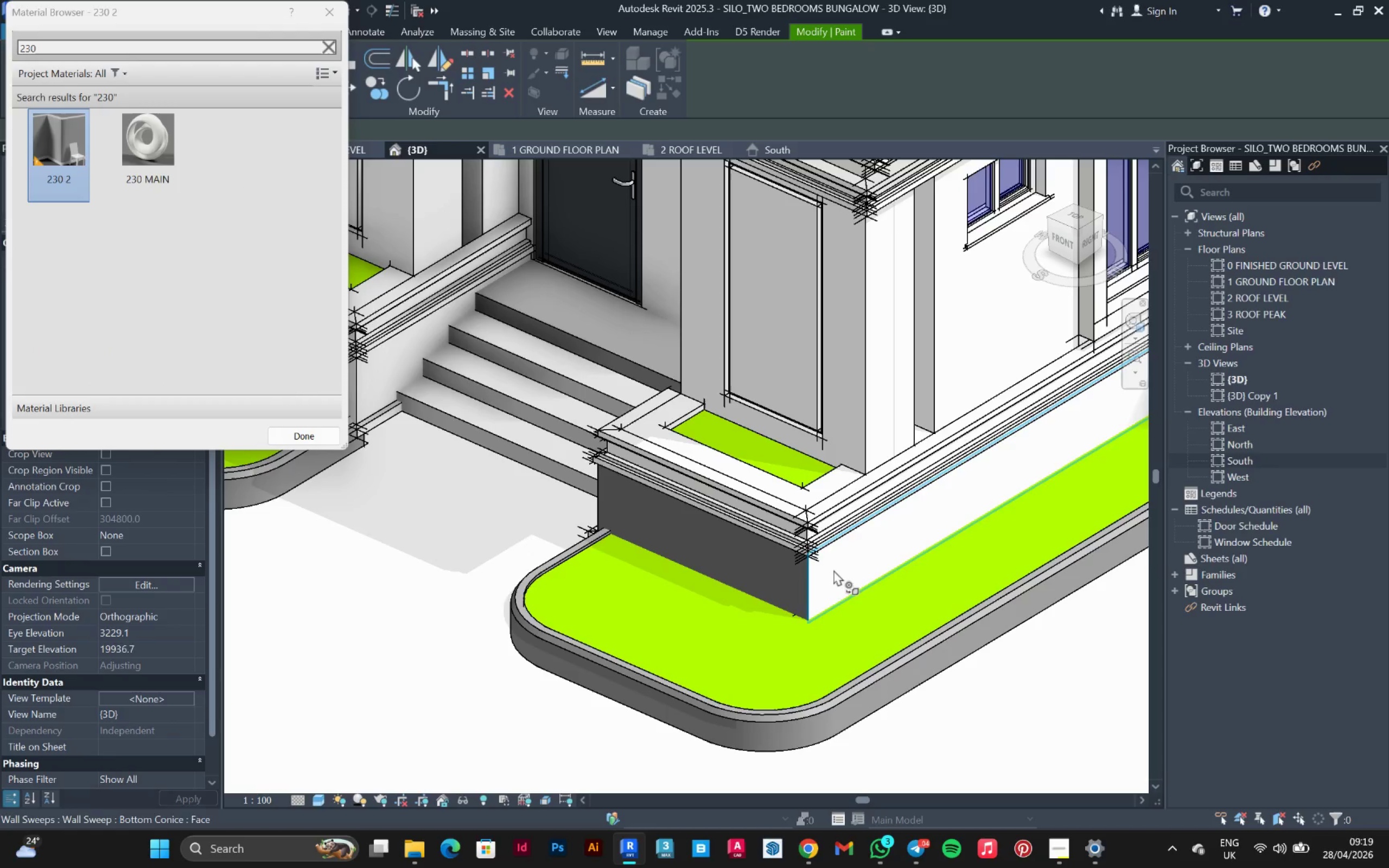 
left_click([833, 570])
 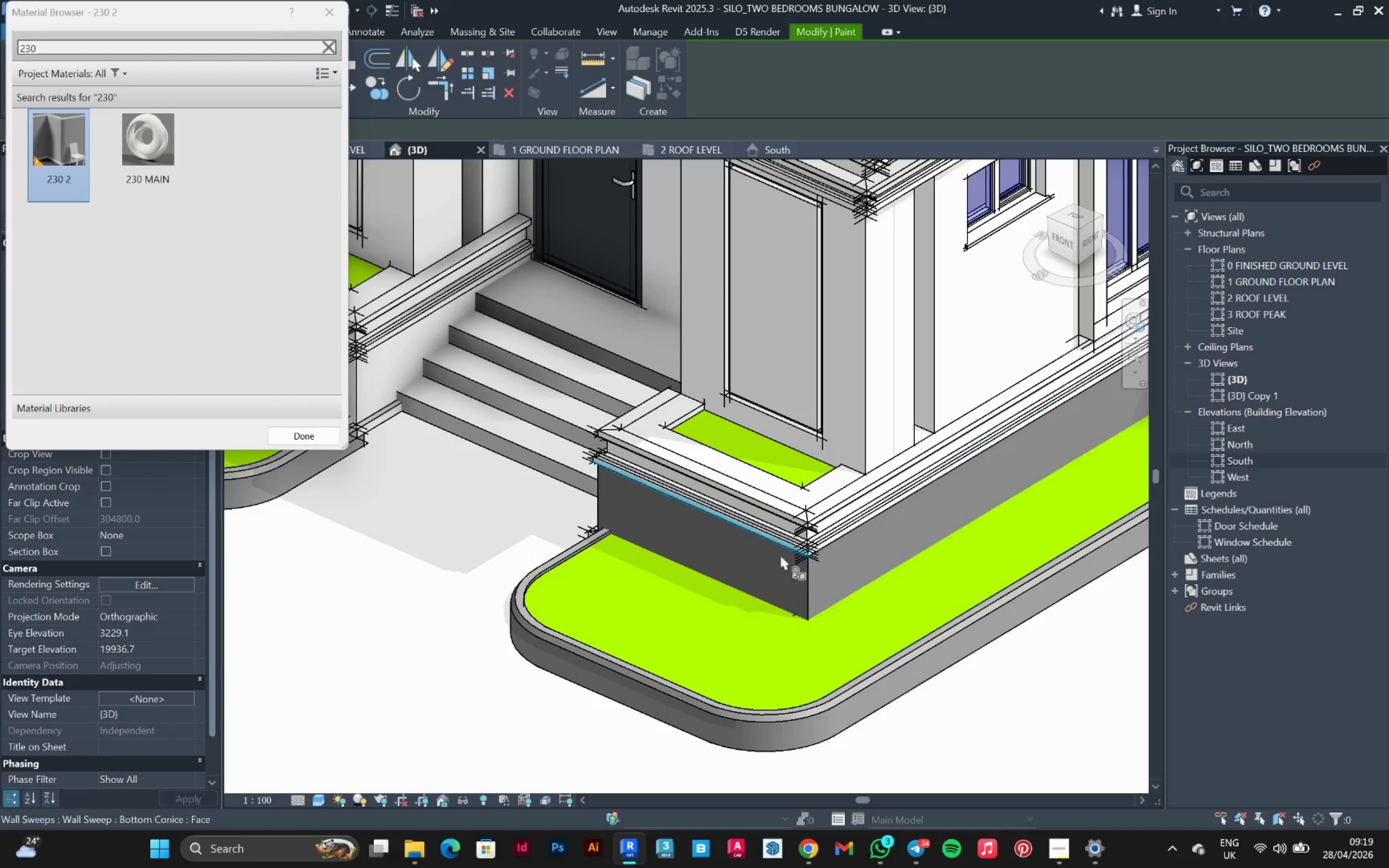 
hold_key(key=ShiftLeft, duration=0.55)
 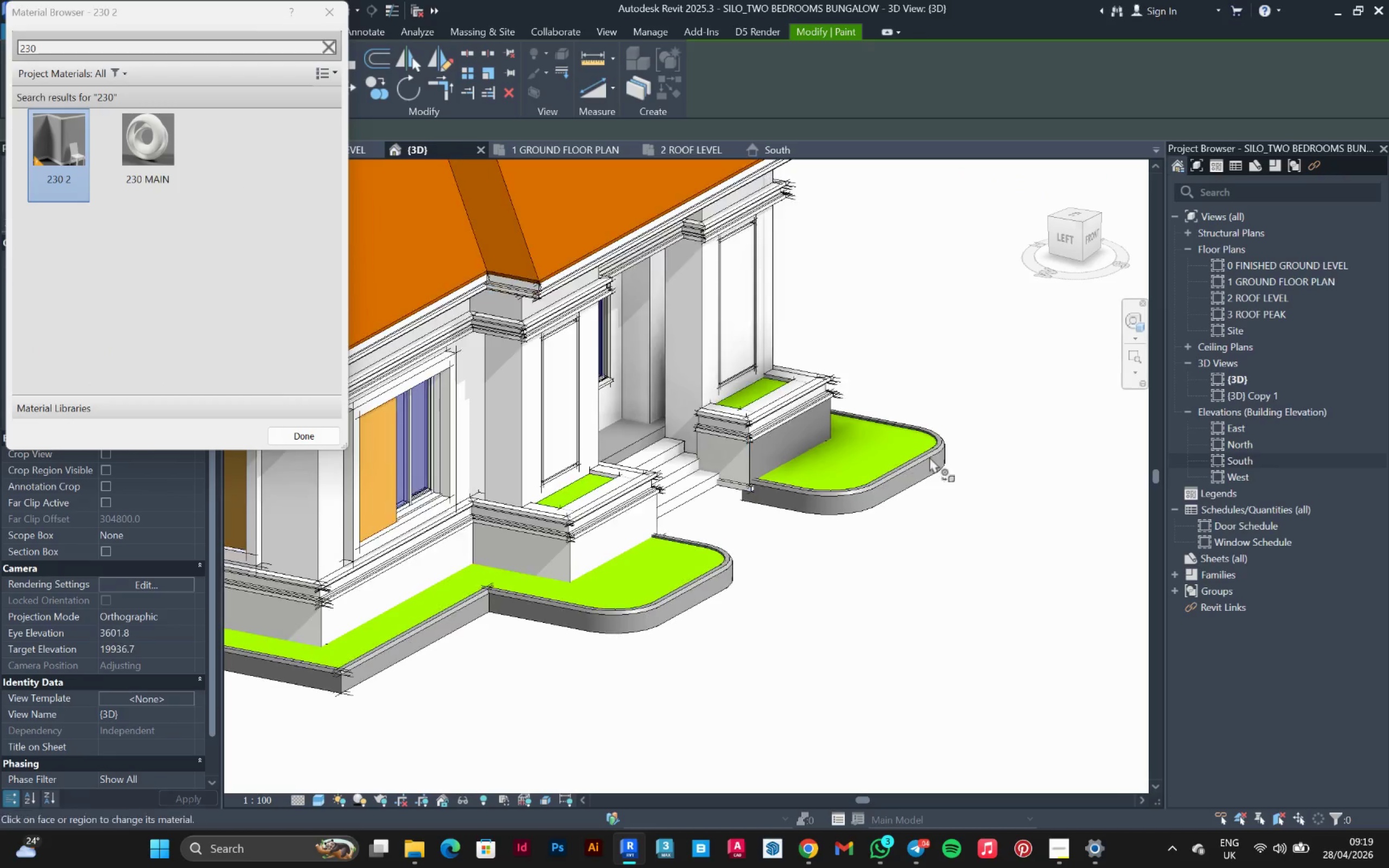 
scroll: coordinate [742, 536], scroll_direction: down, amount: 4.0
 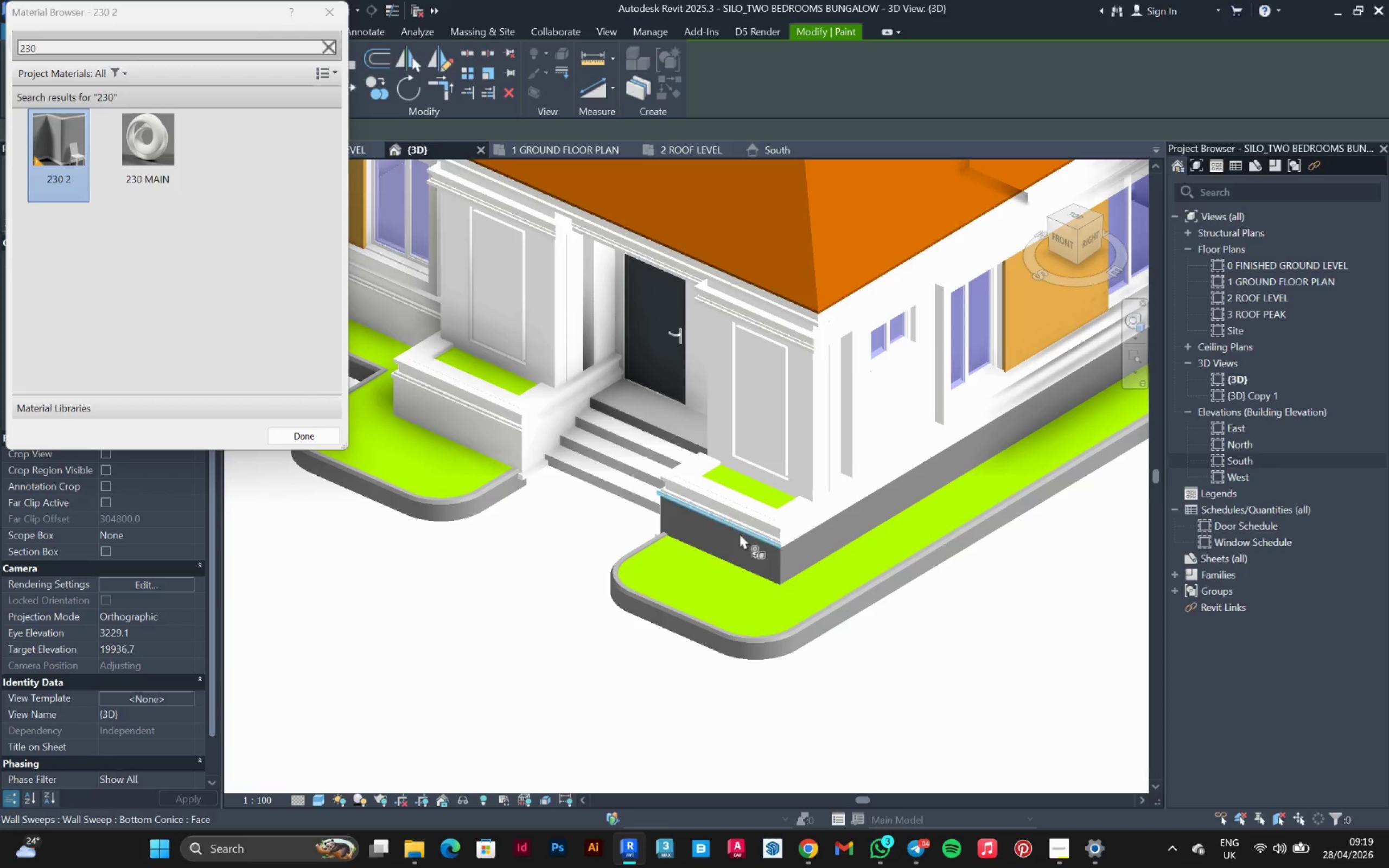 
scroll: coordinate [734, 450], scroll_direction: up, amount: 3.0
 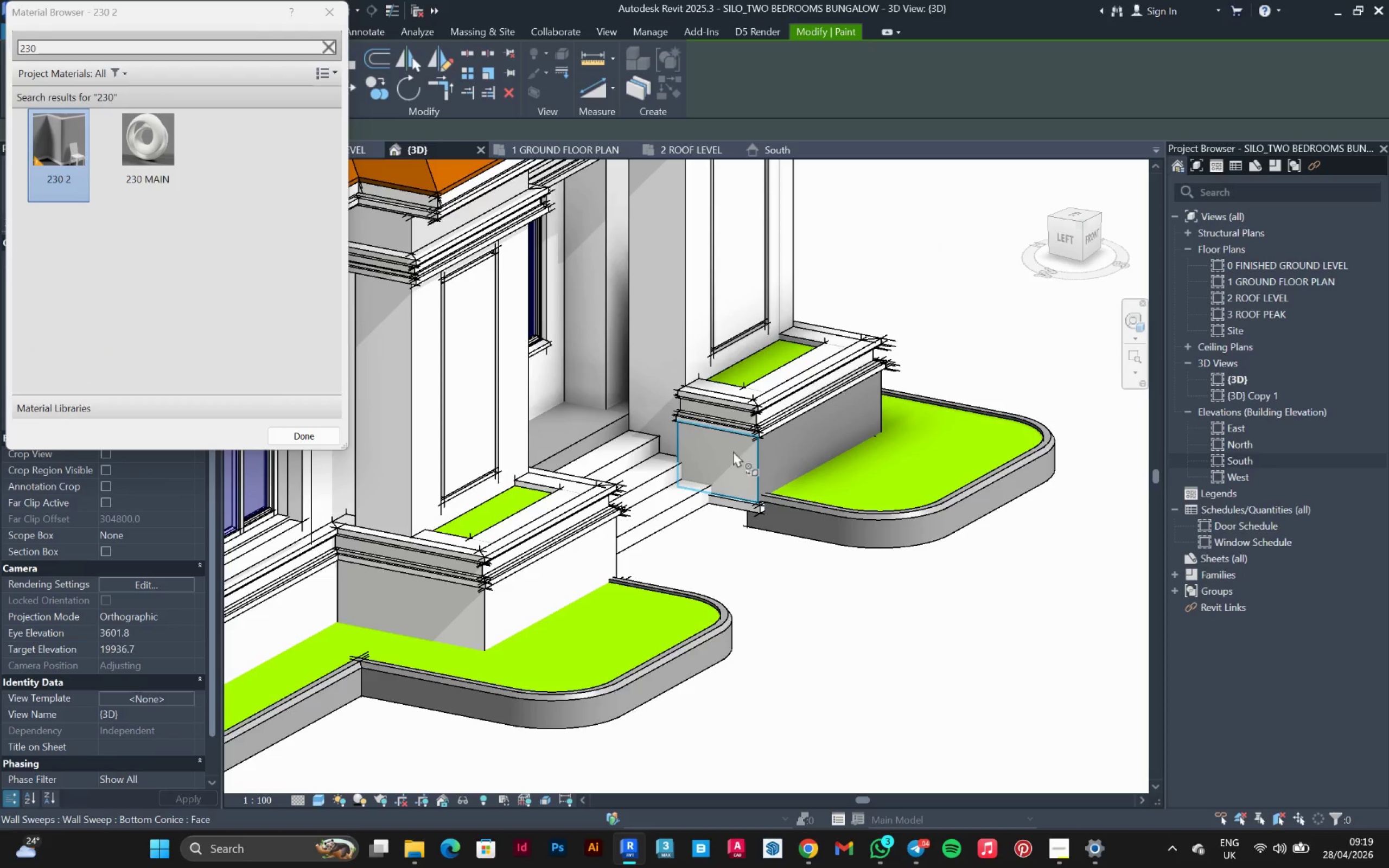 
left_click([733, 451])
 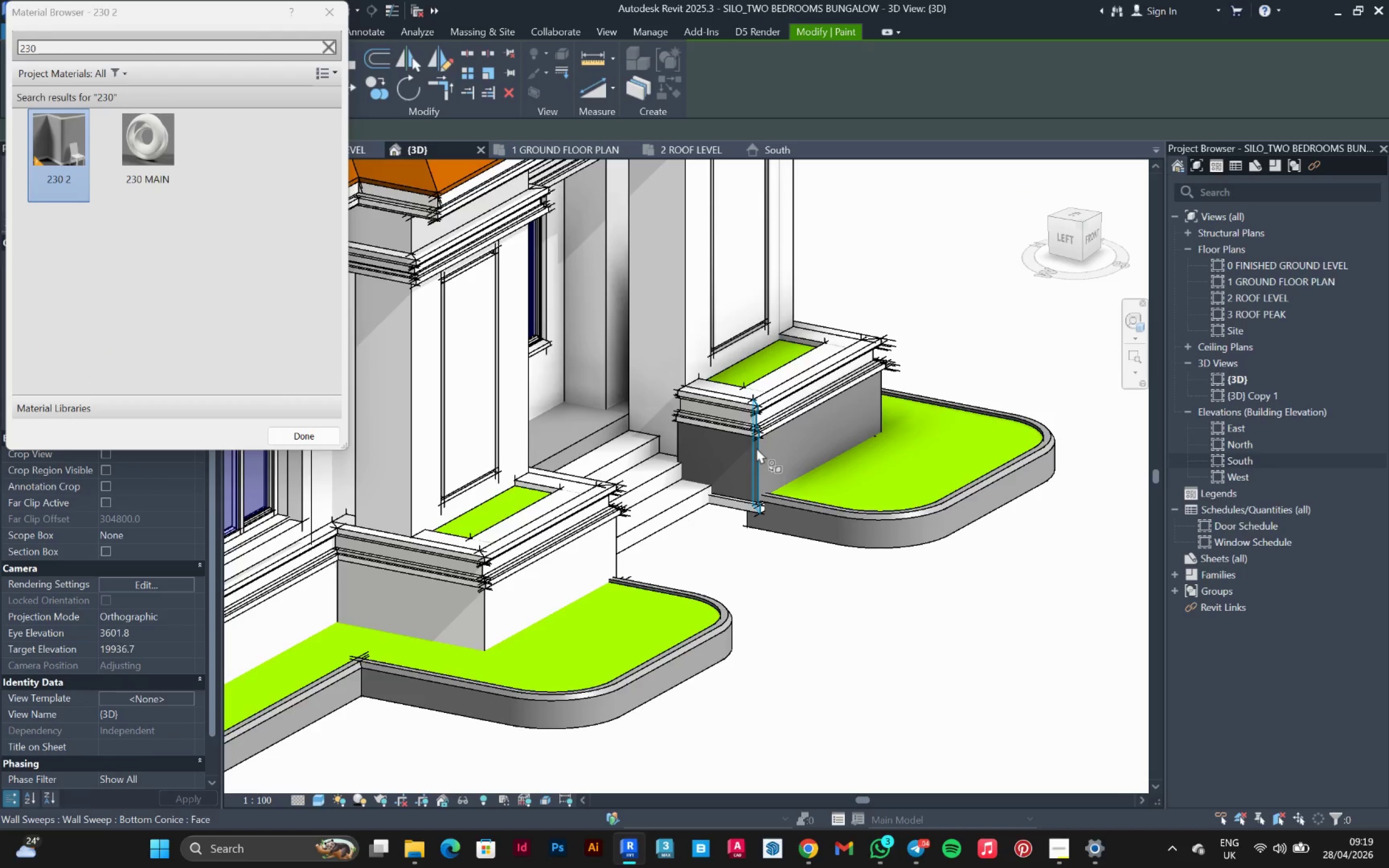 
scroll: coordinate [756, 448], scroll_direction: down, amount: 2.0
 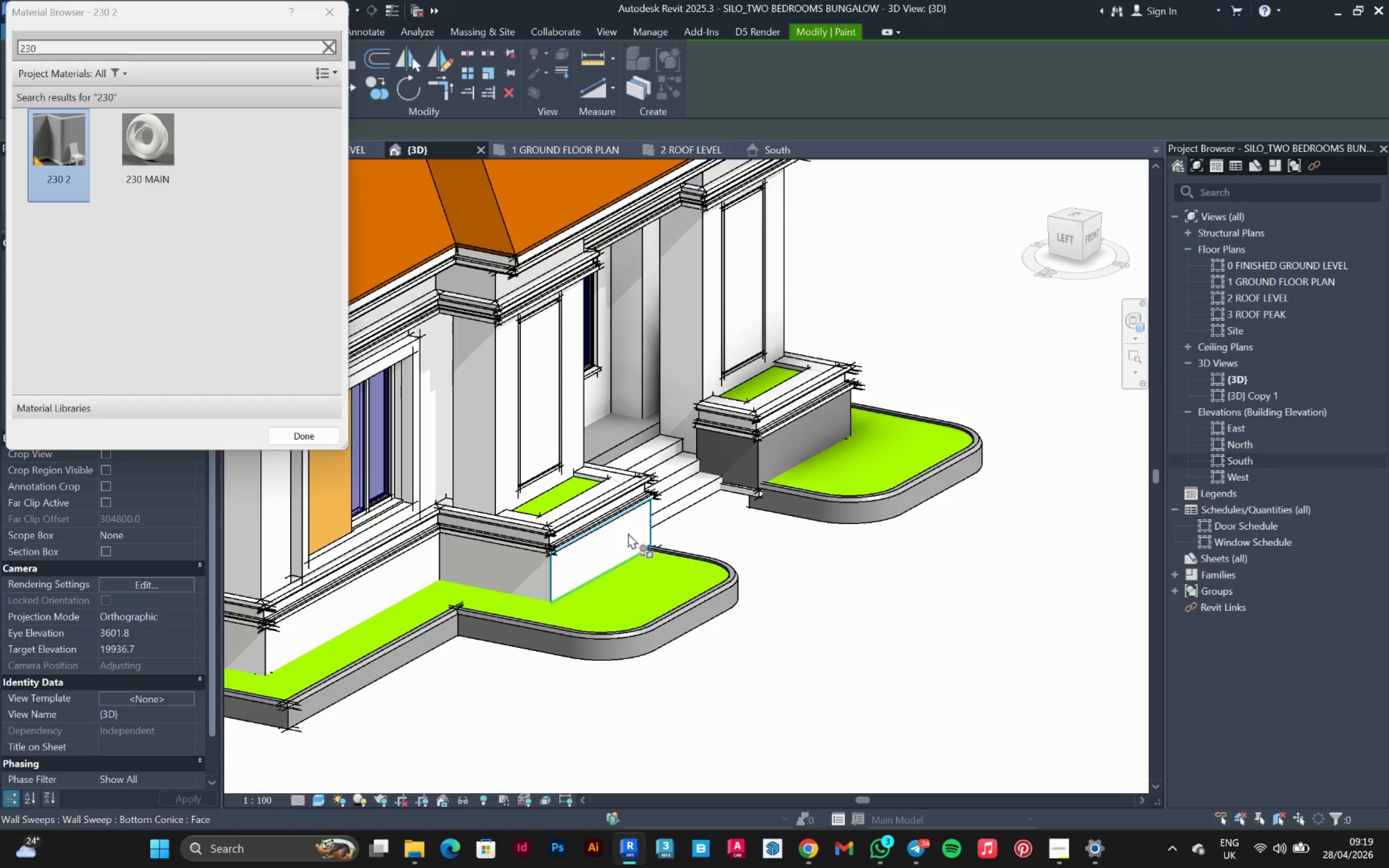 
left_click([622, 534])
 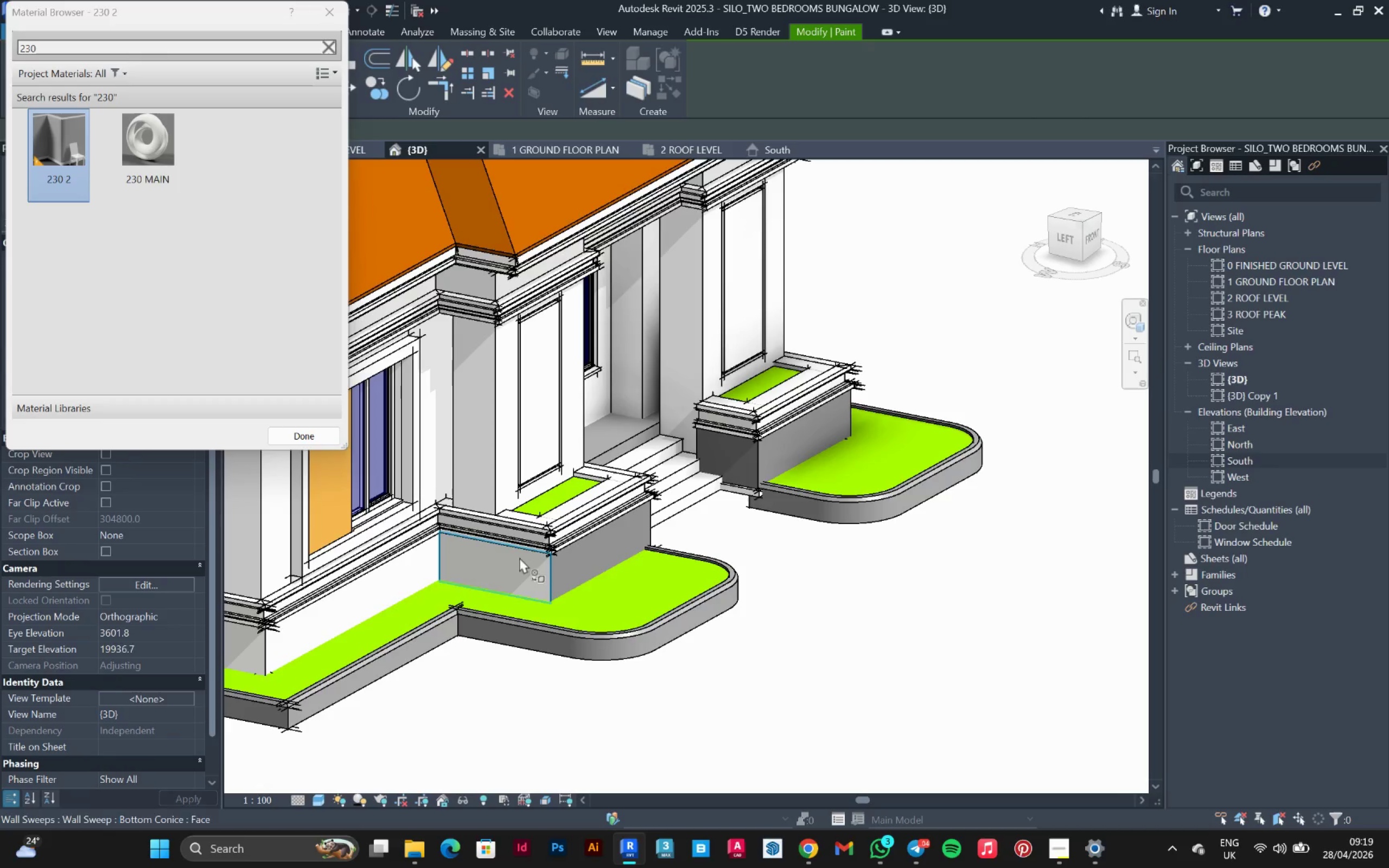 
left_click([519, 557])
 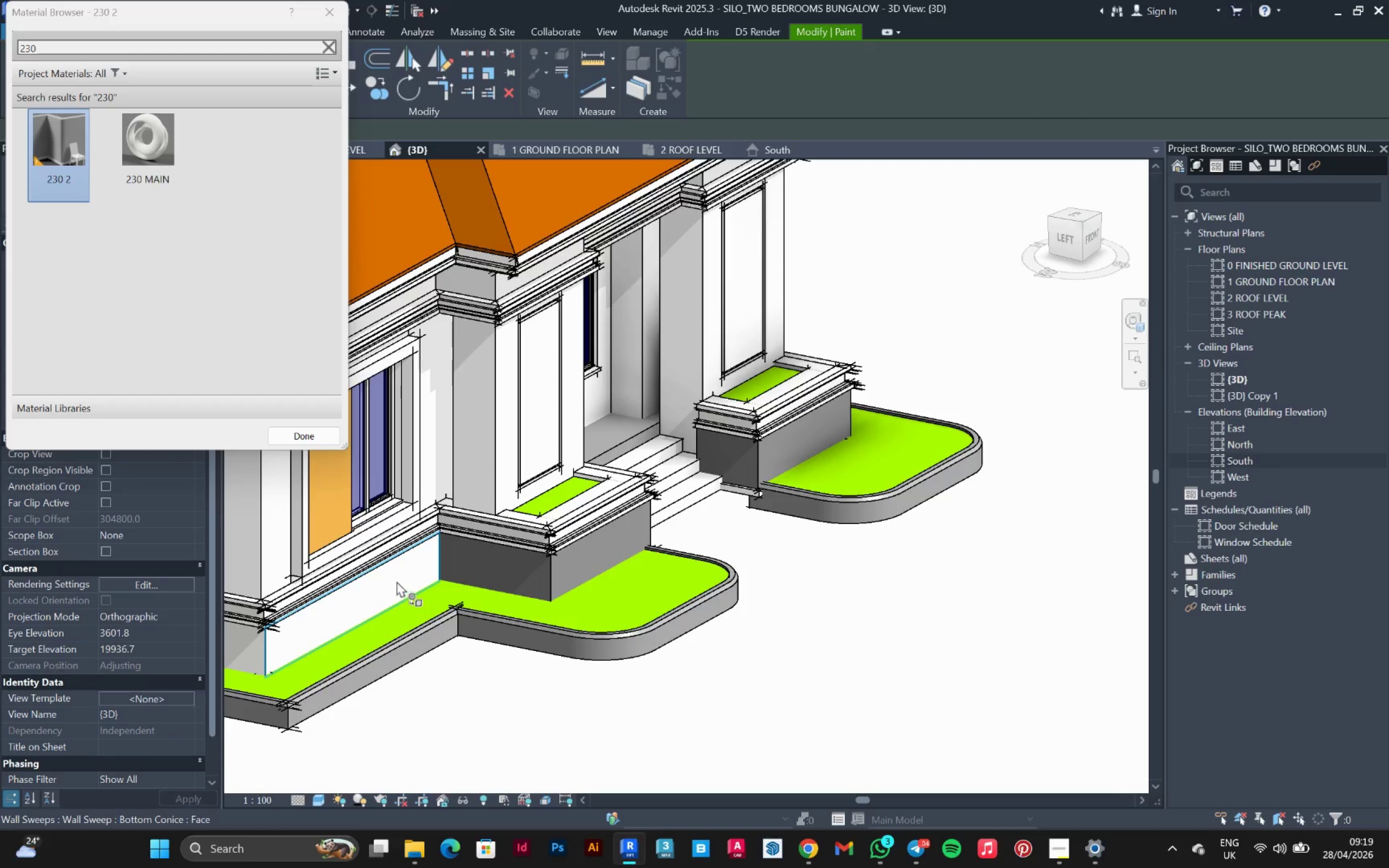 
left_click([396, 578])
 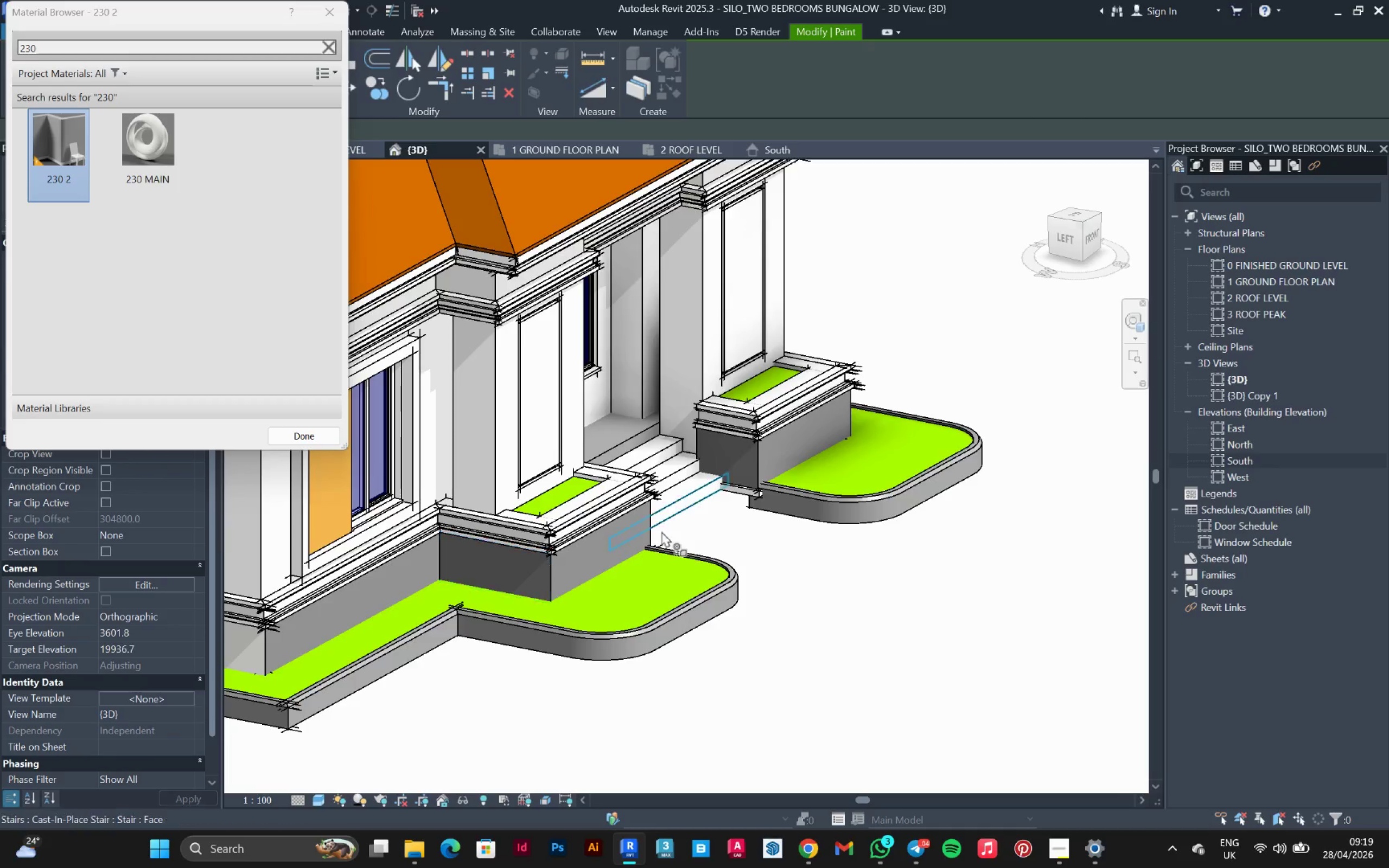 
hold_key(key=ShiftLeft, duration=0.47)
 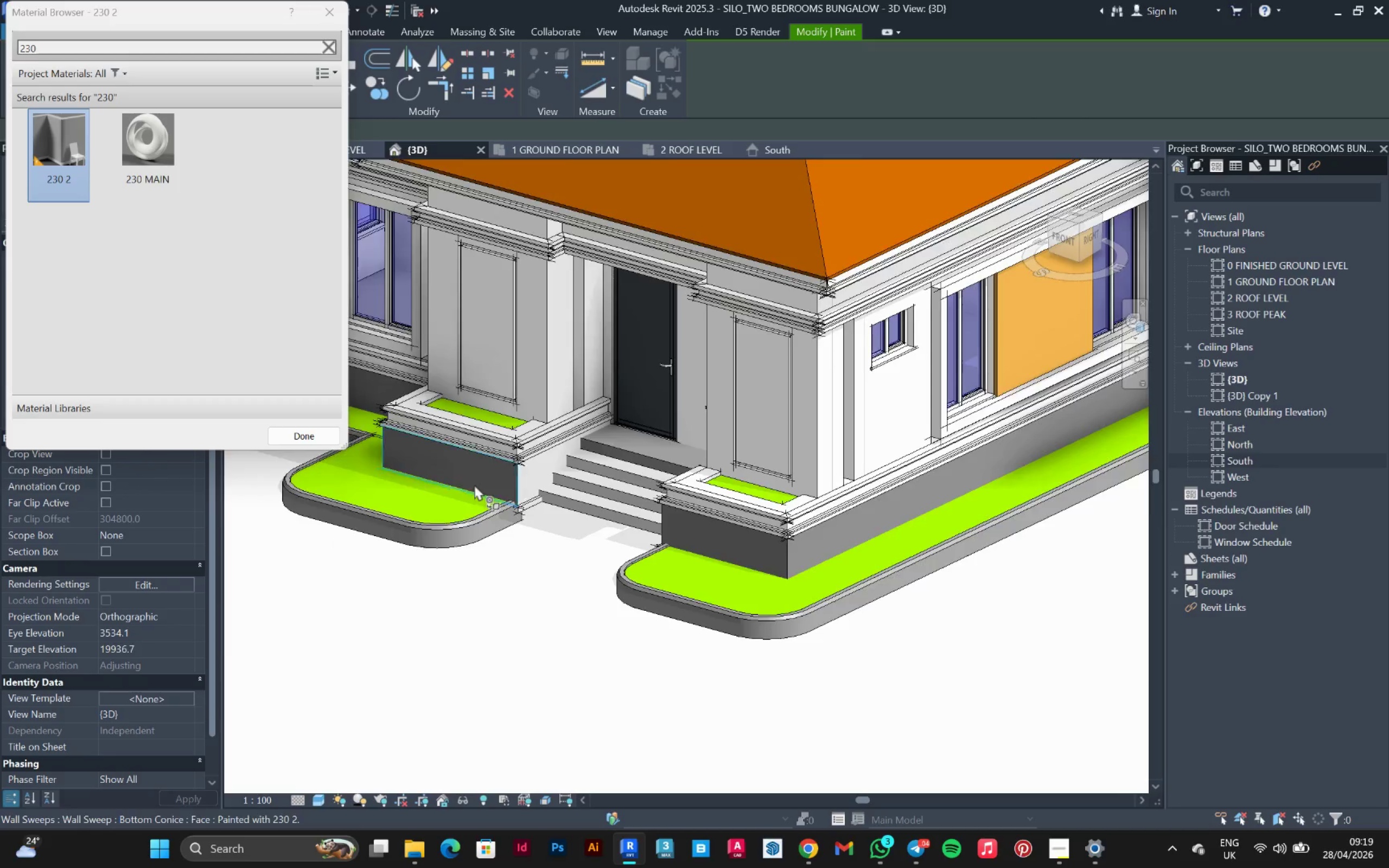 
scroll: coordinate [661, 531], scroll_direction: down, amount: 1.0
 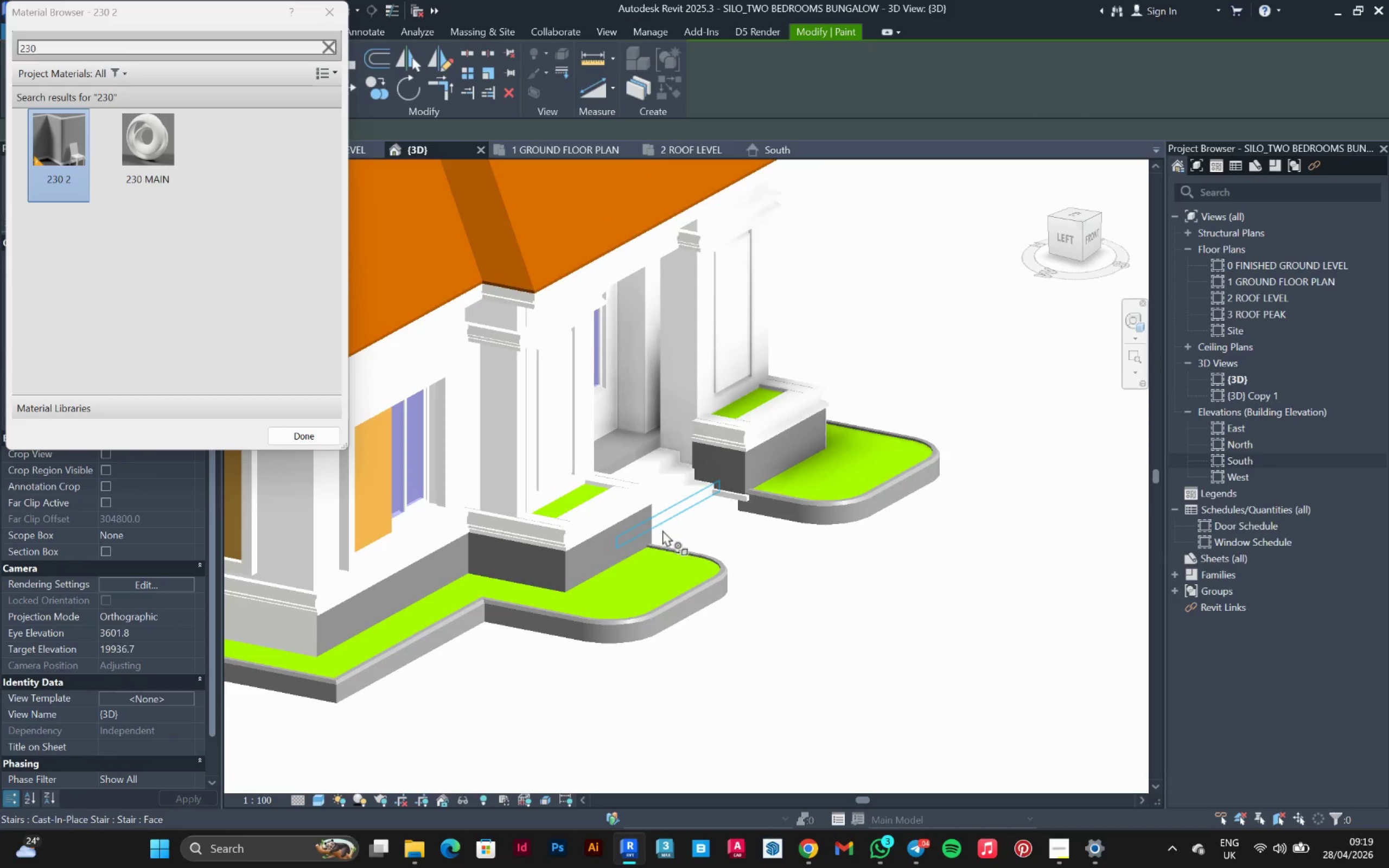 
scroll: coordinate [481, 481], scroll_direction: up, amount: 3.0
 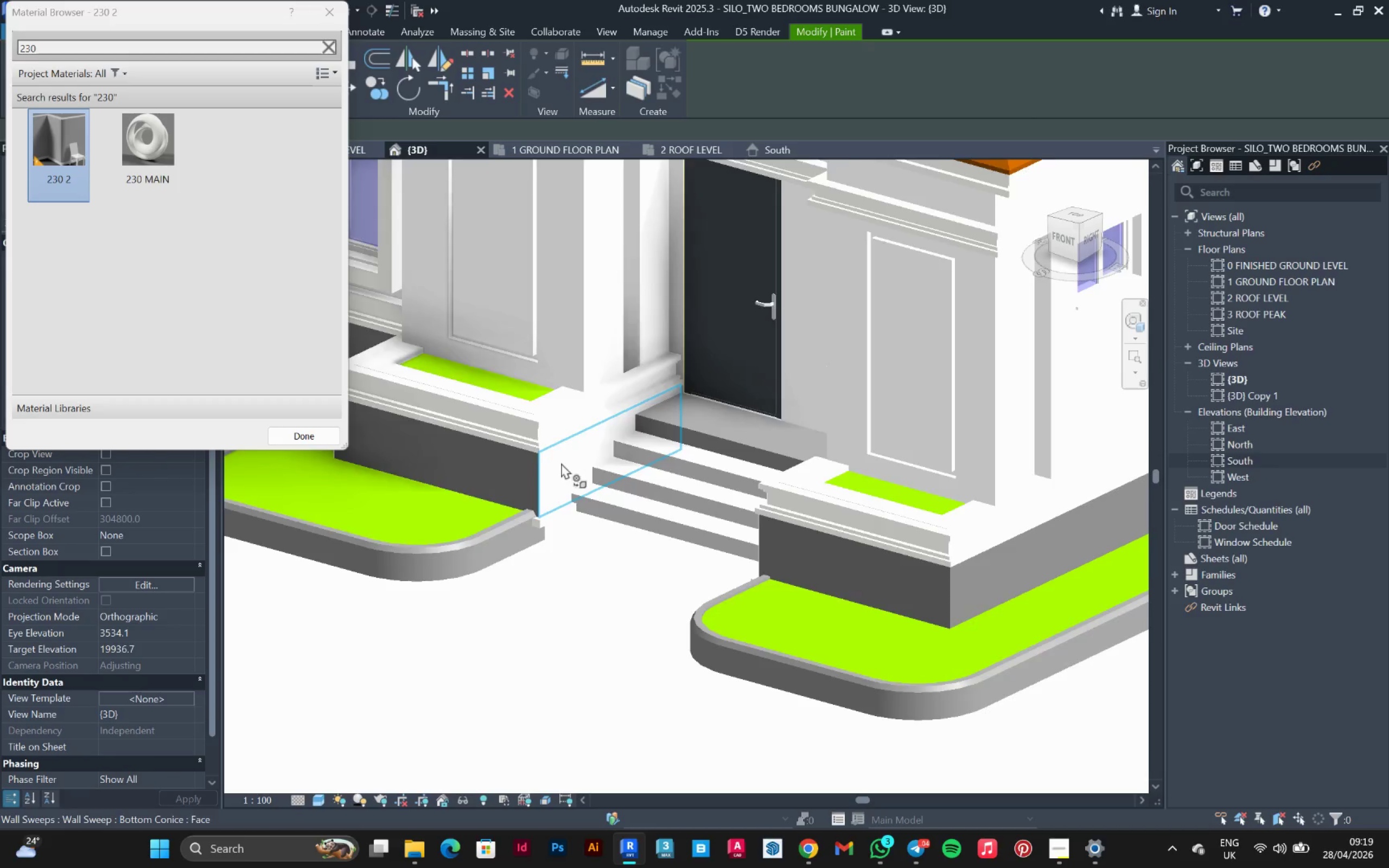 
left_click([561, 463])
 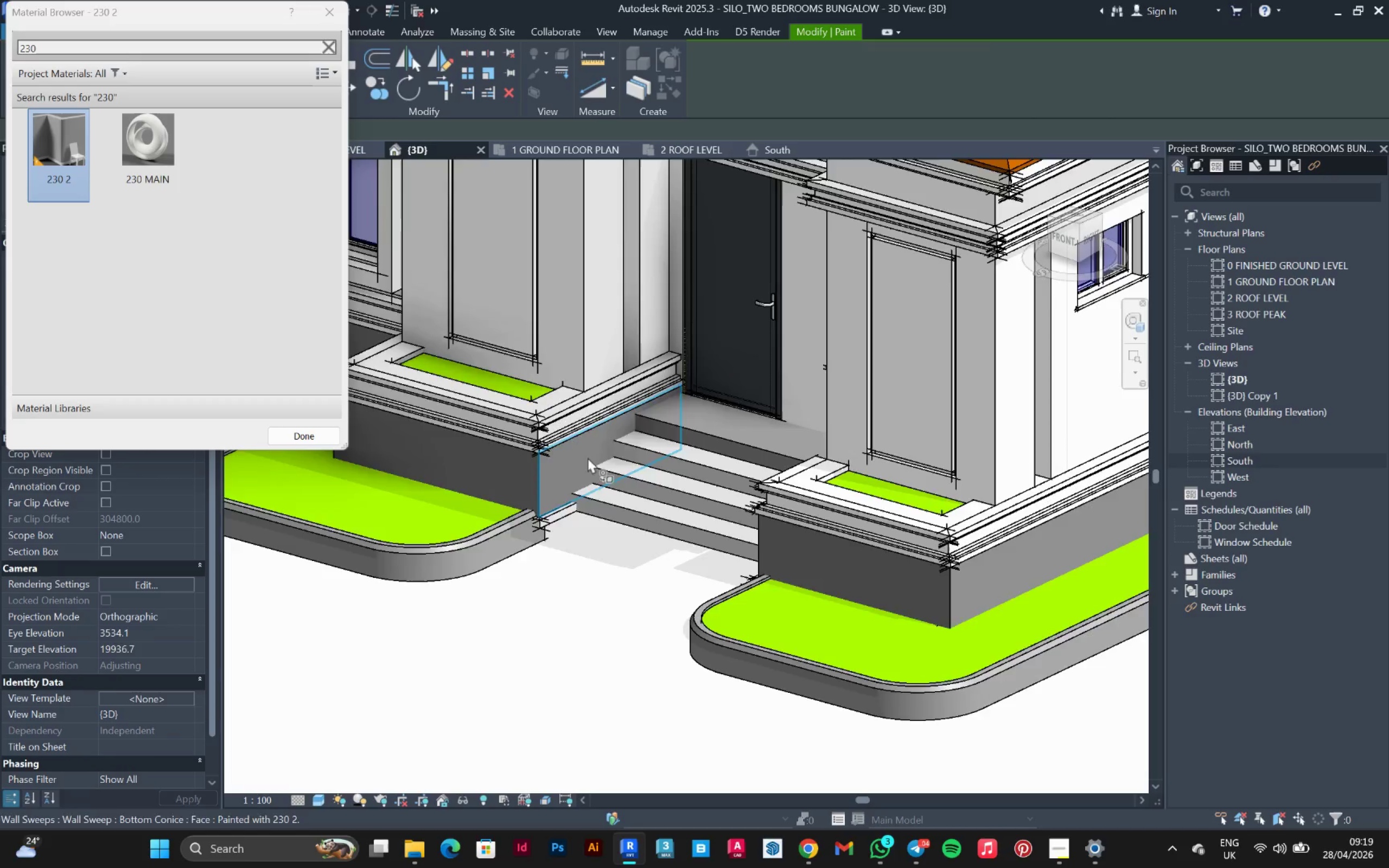 
hold_key(key=ShiftLeft, duration=0.46)
 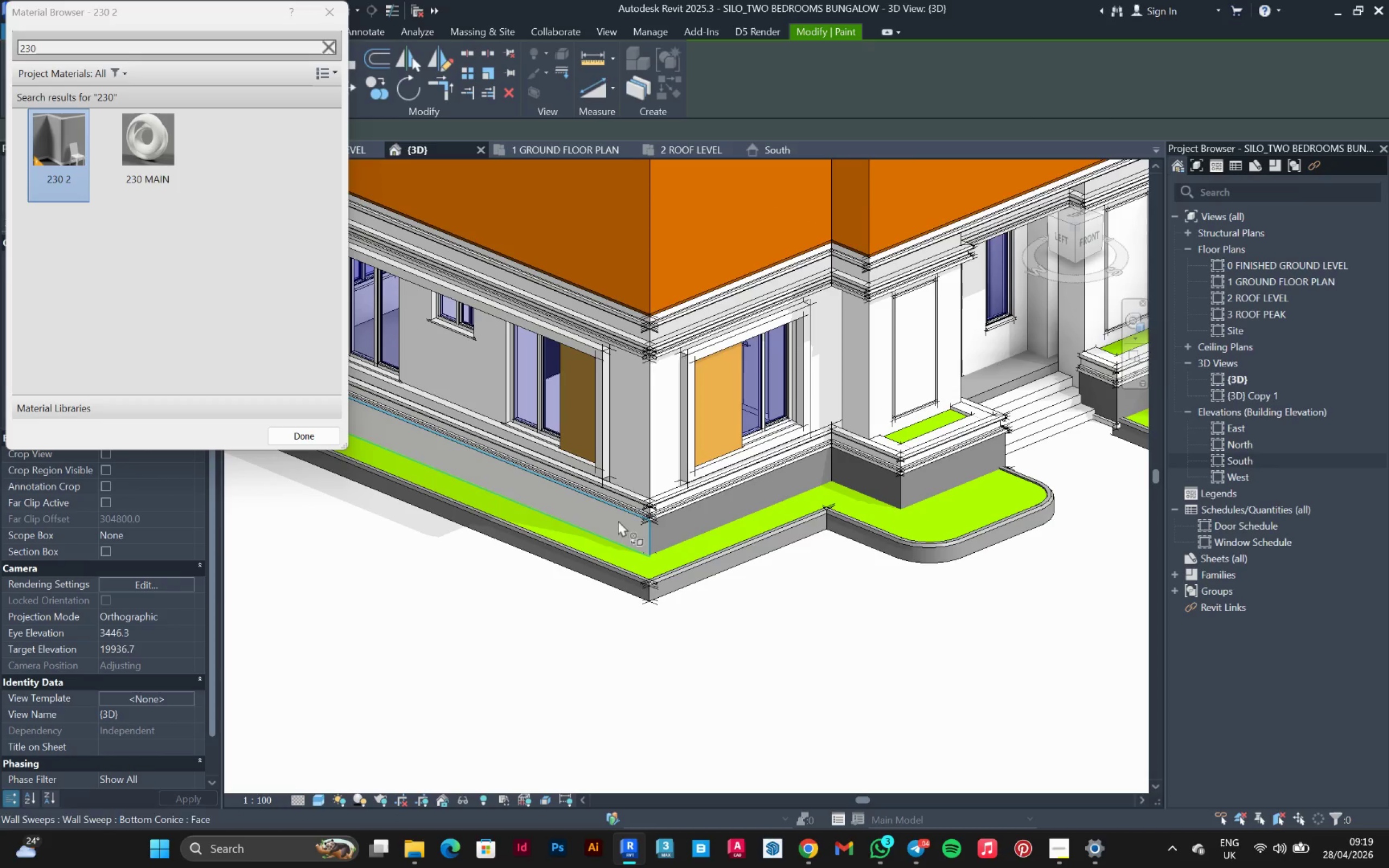 
scroll: coordinate [671, 431], scroll_direction: down, amount: 4.0
 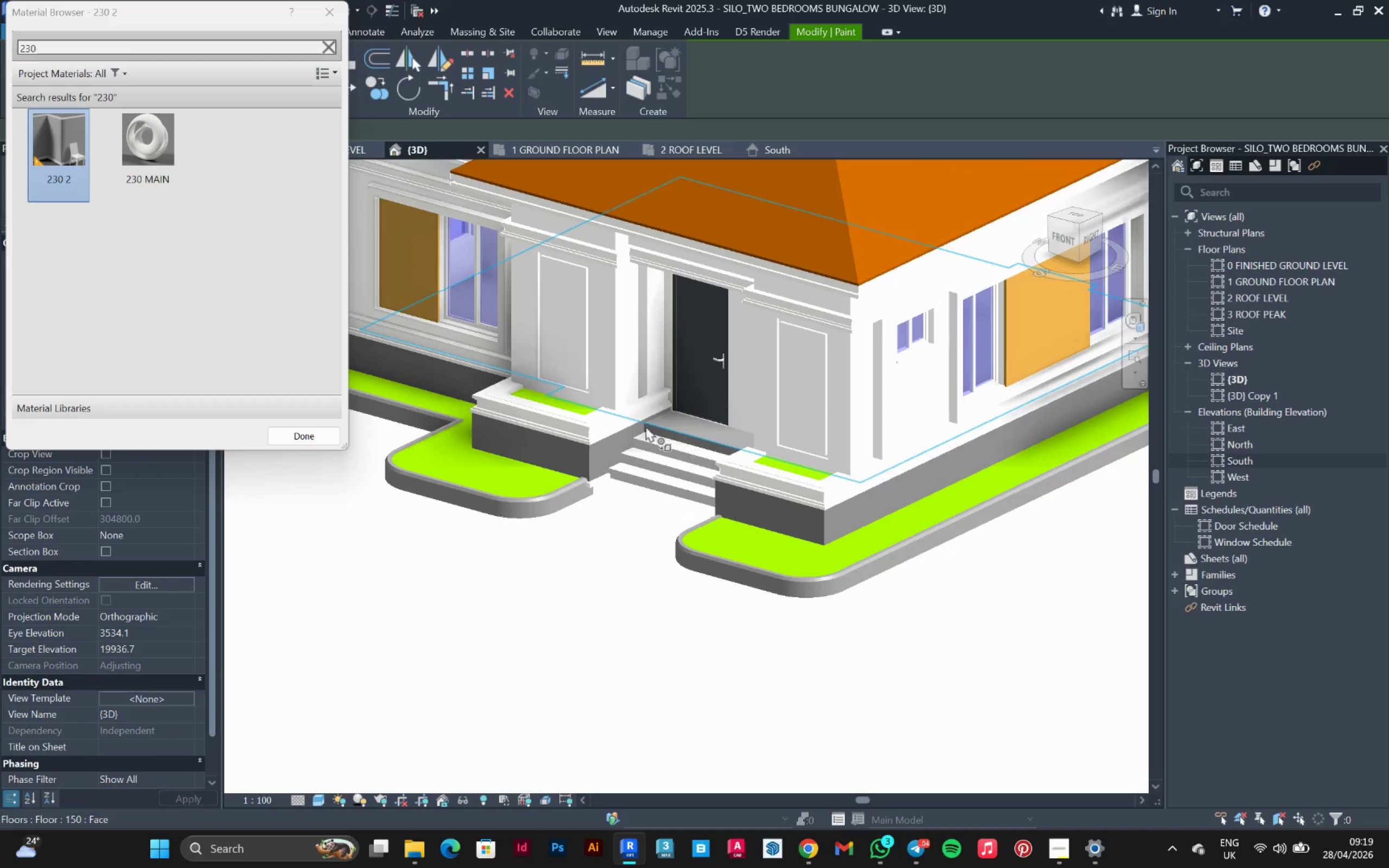 
hold_key(key=ShiftLeft, duration=0.47)
scroll: coordinate [674, 486], scroll_direction: down, amount: 12.0
 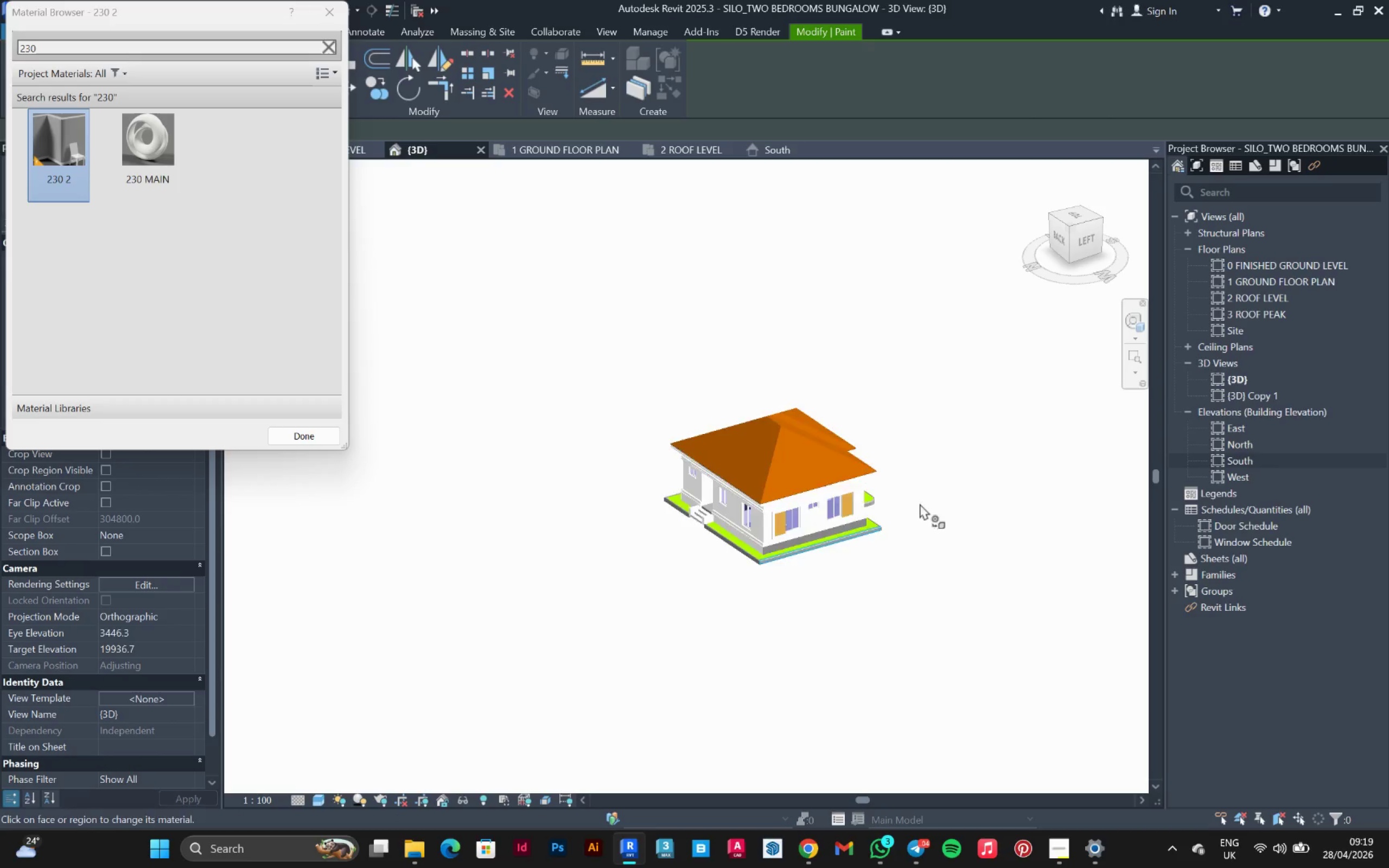 
scroll: coordinate [740, 531], scroll_direction: up, amount: 13.0
 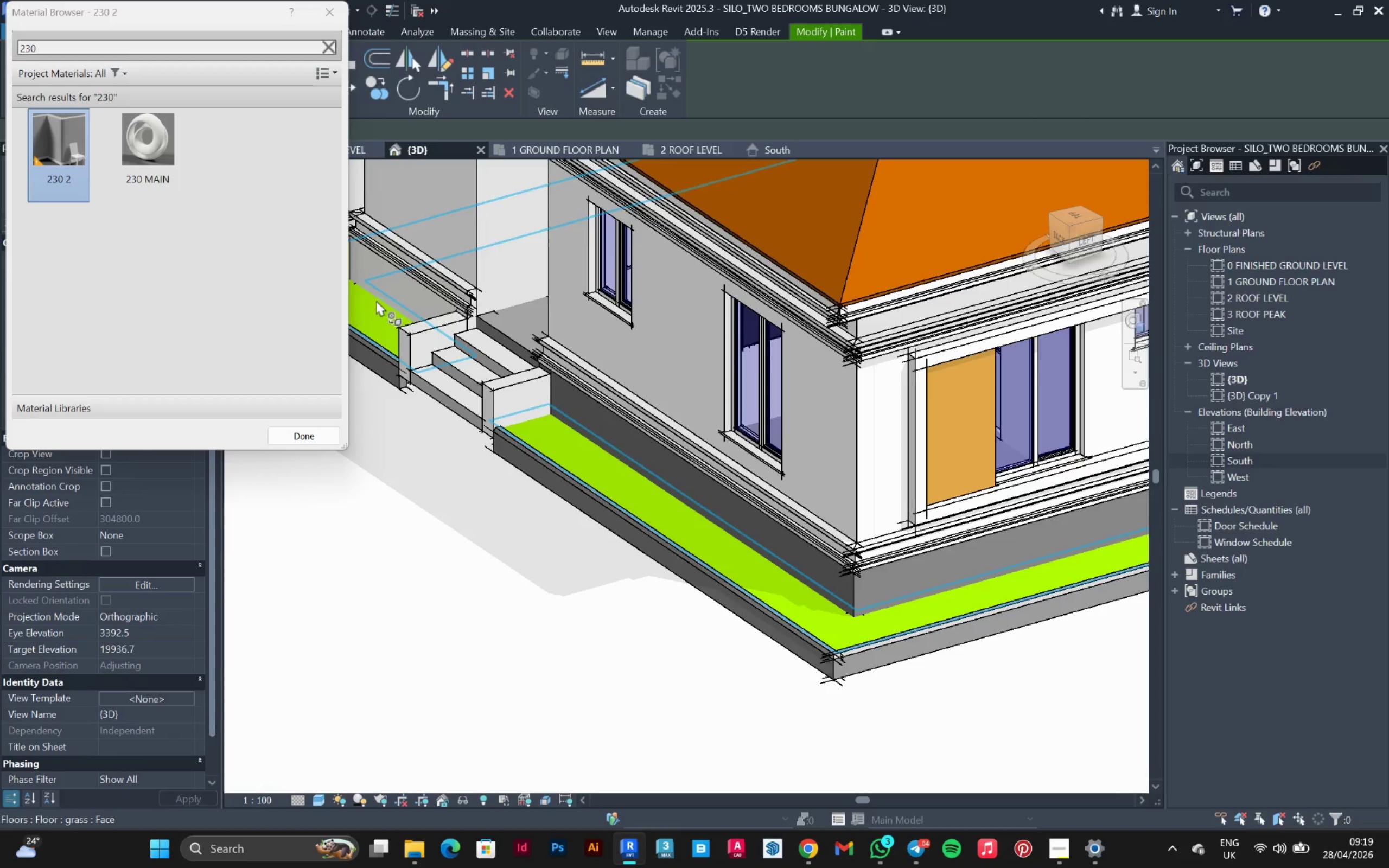 
left_click([386, 286])
 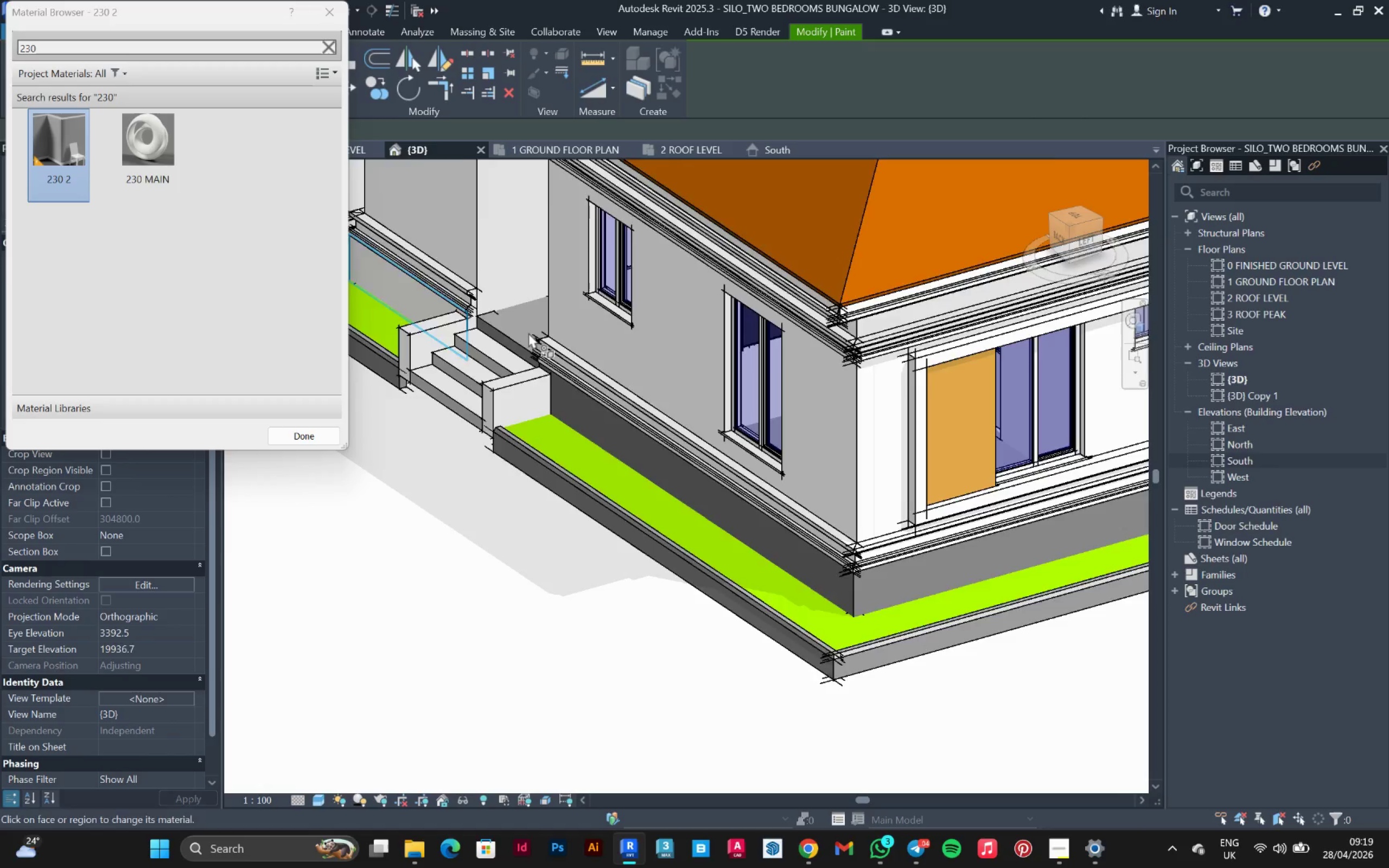 
hold_key(key=ShiftLeft, duration=0.58)
 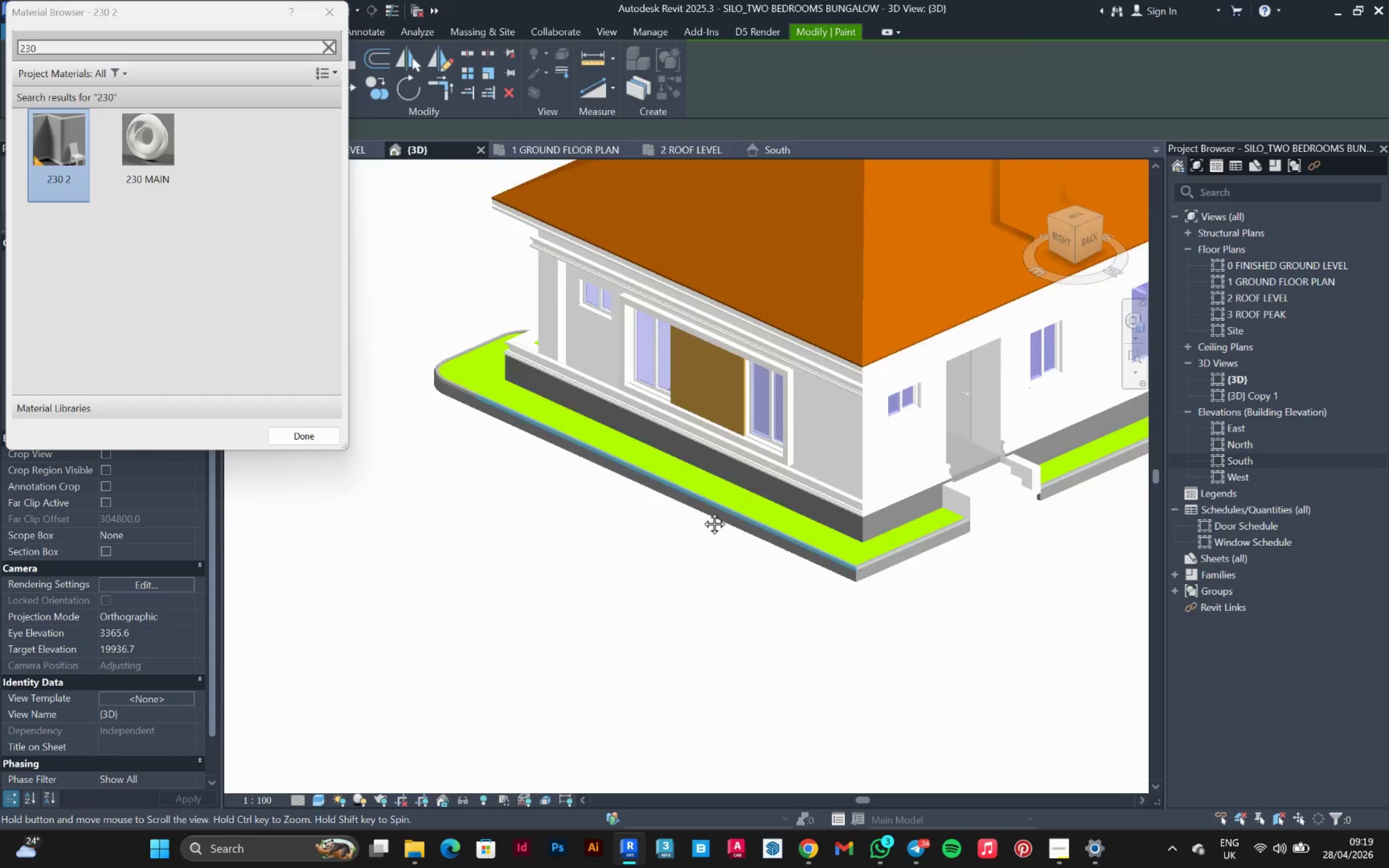 
scroll: coordinate [528, 333], scroll_direction: down, amount: 4.0
 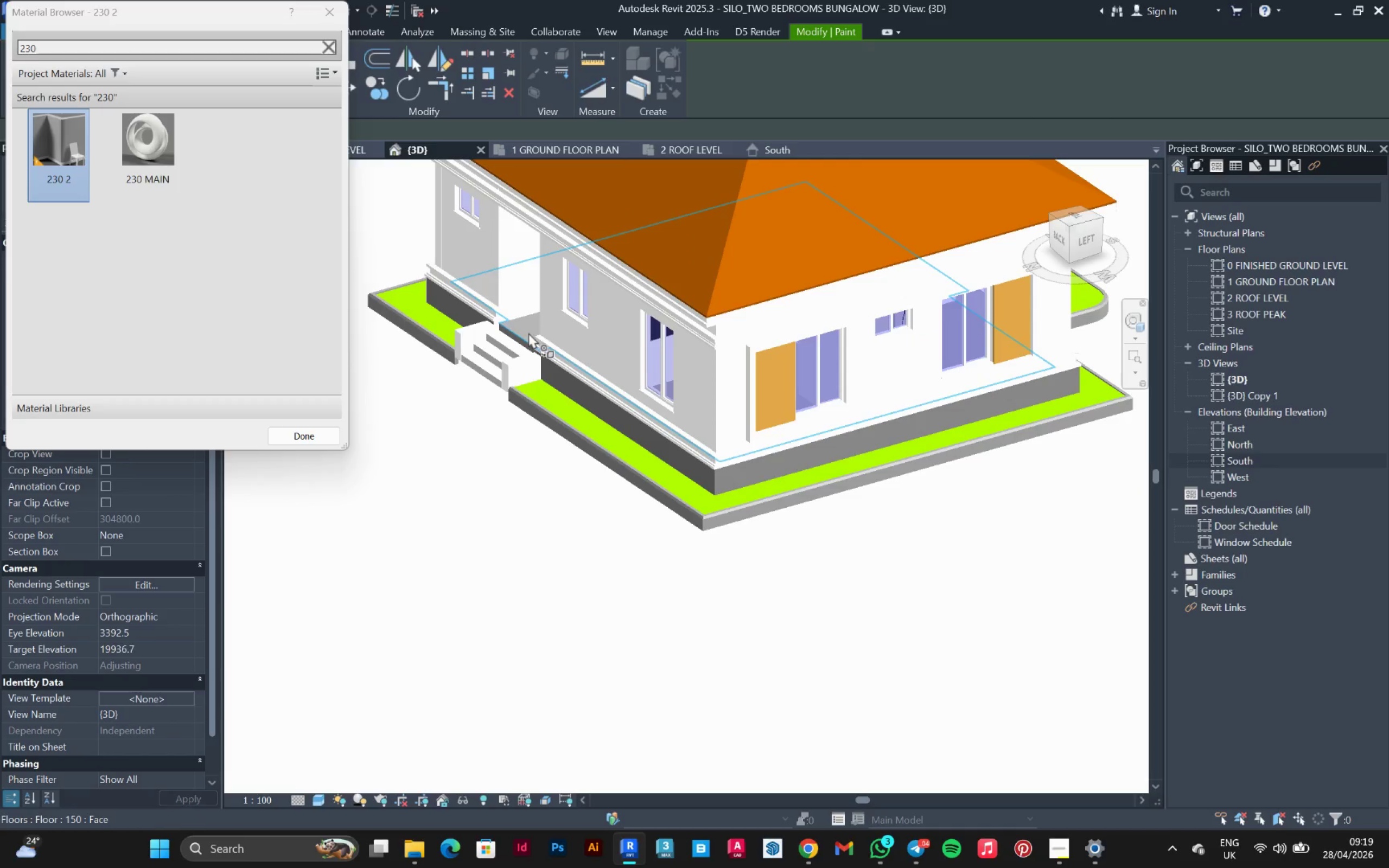 
hold_key(key=ShiftLeft, duration=0.41)
 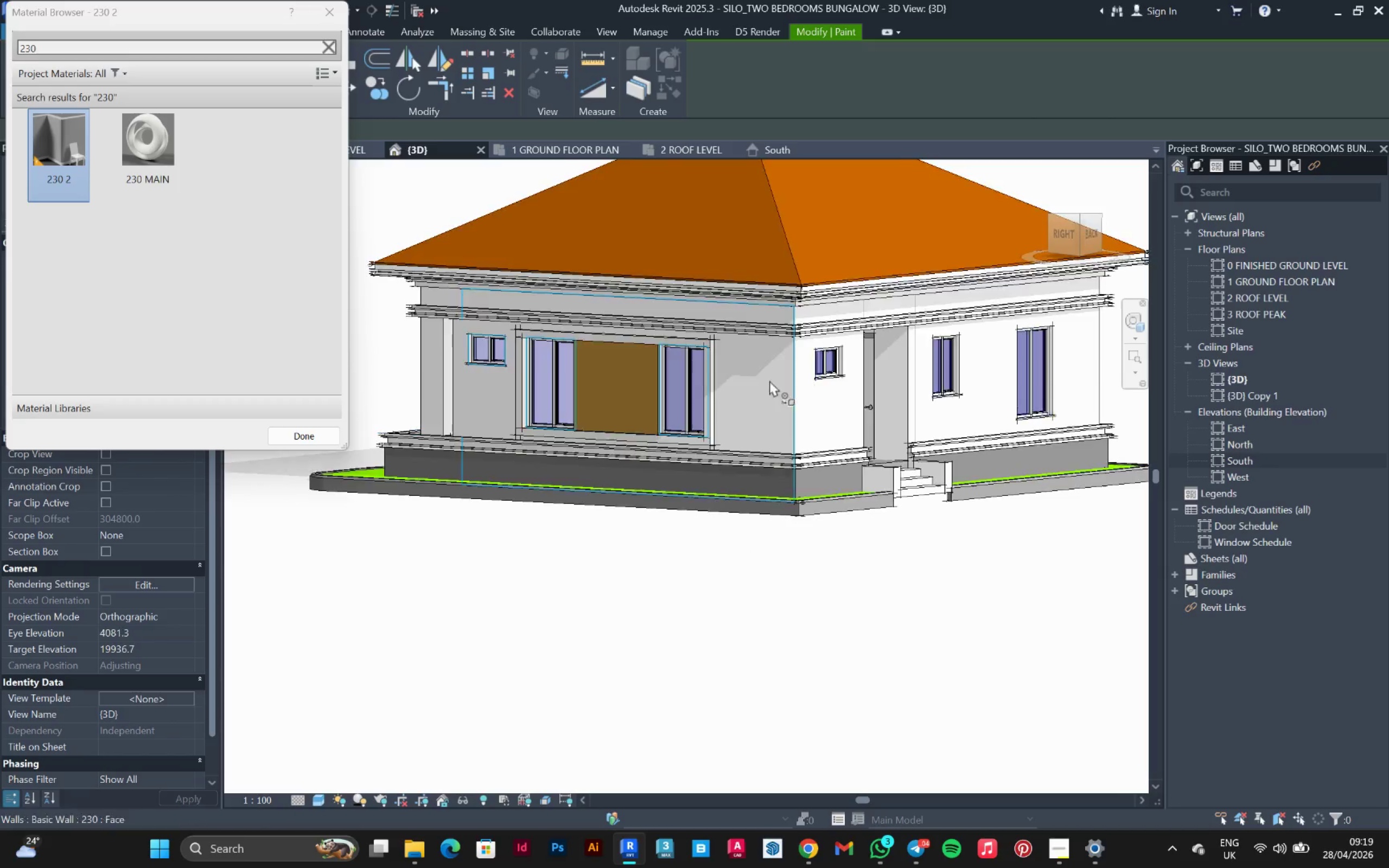 
scroll: coordinate [748, 466], scroll_direction: up, amount: 22.0
 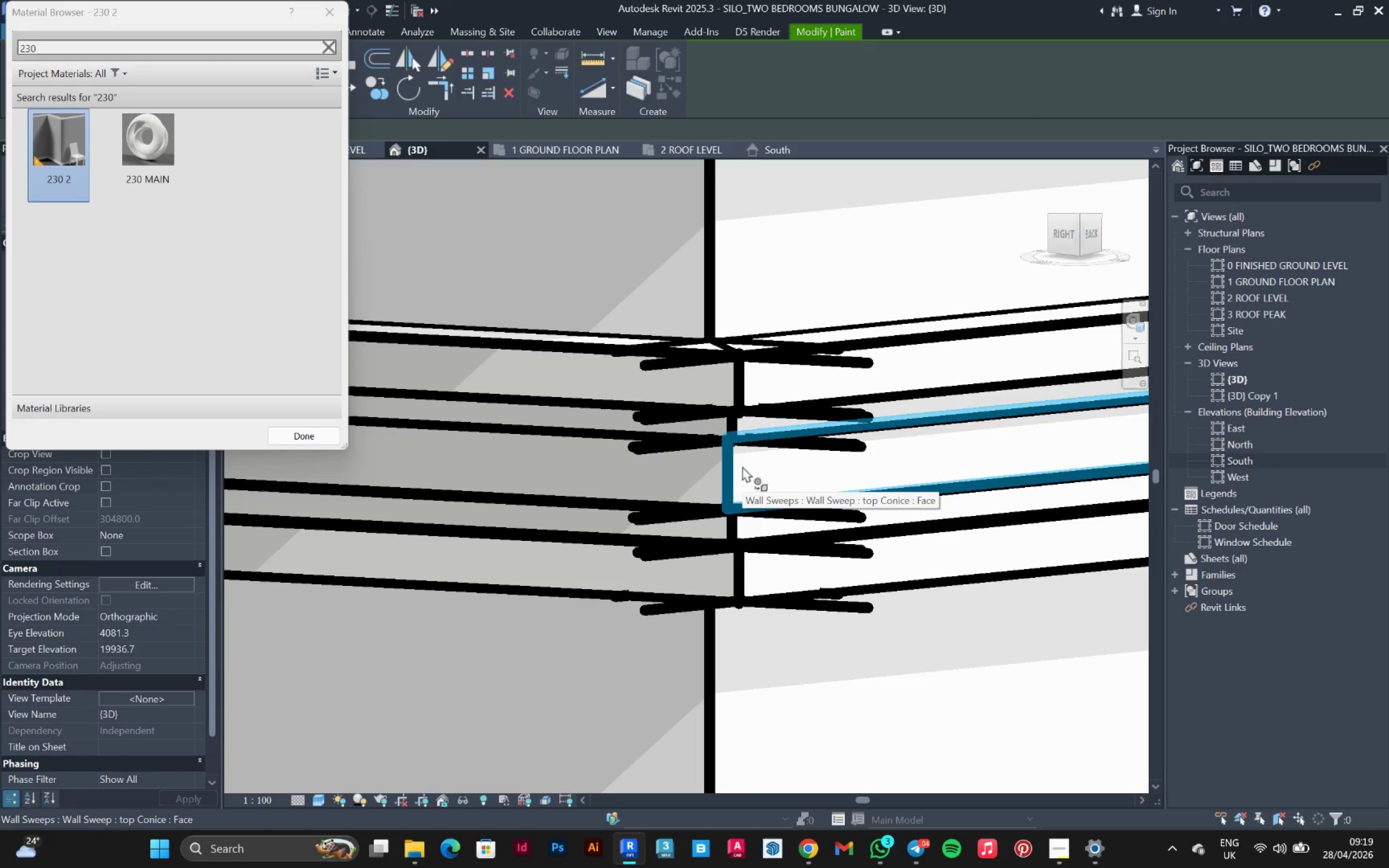 
left_click([742, 466])
 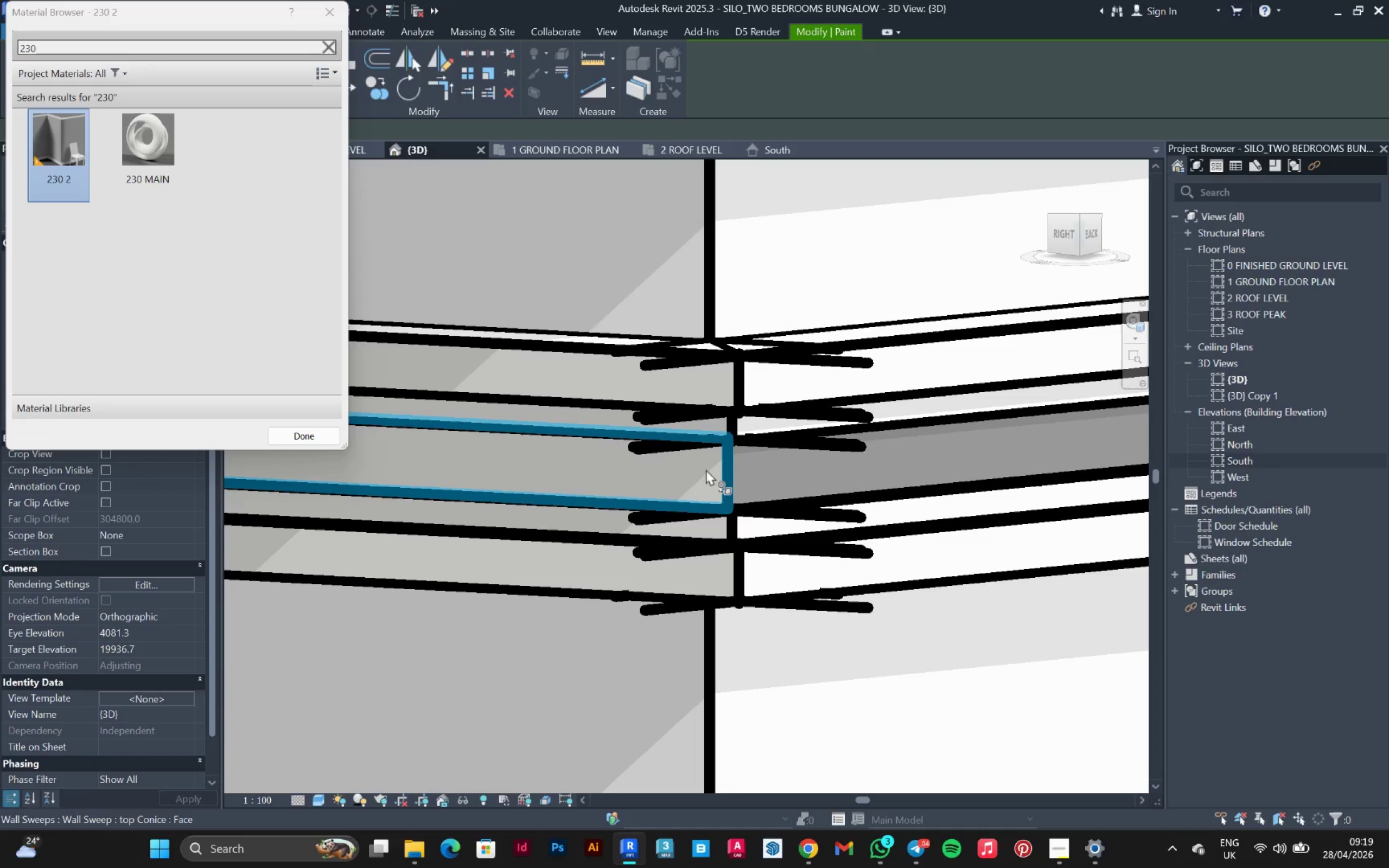 
left_click([706, 469])
 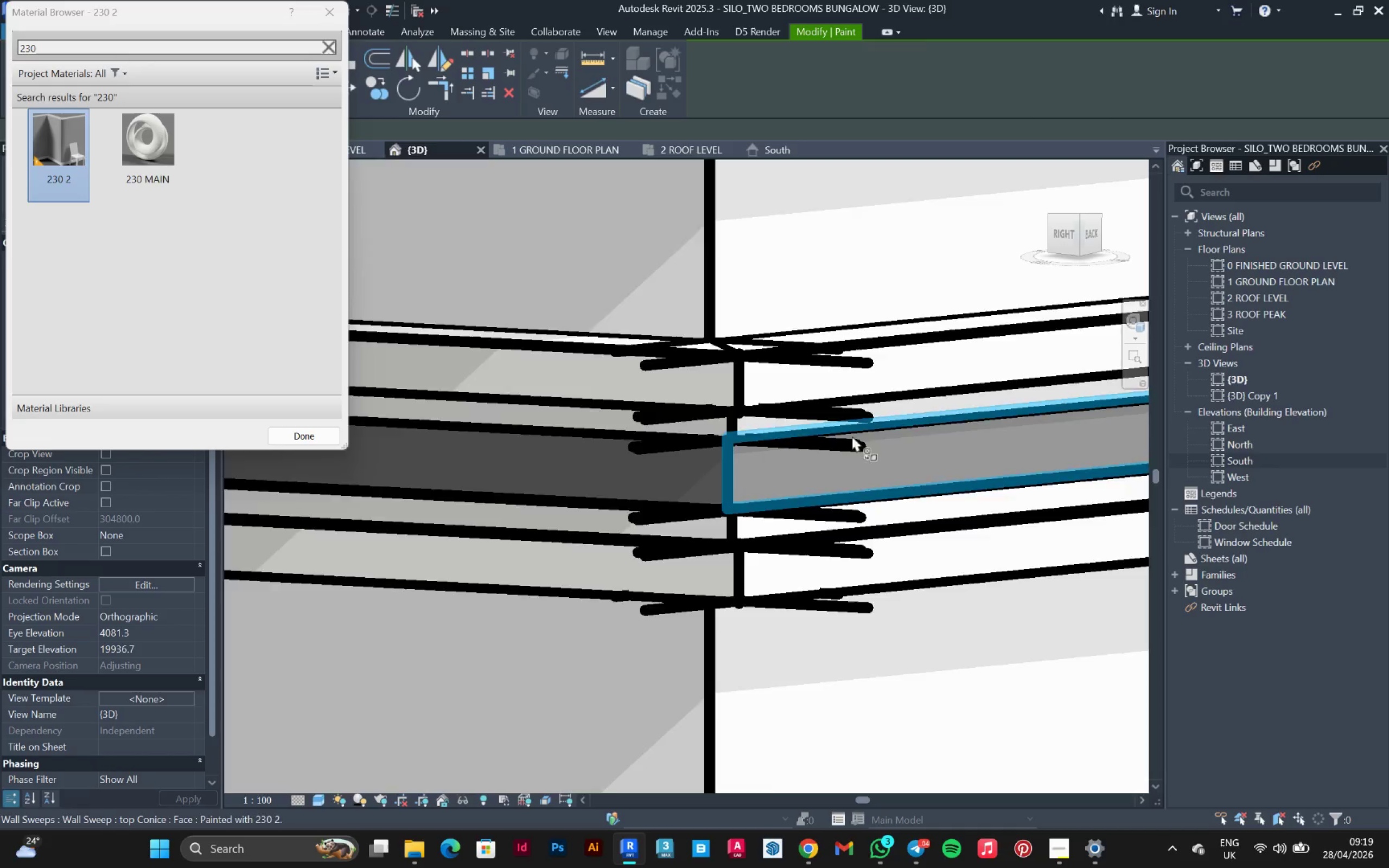 
hold_key(key=ShiftLeft, duration=0.5)
 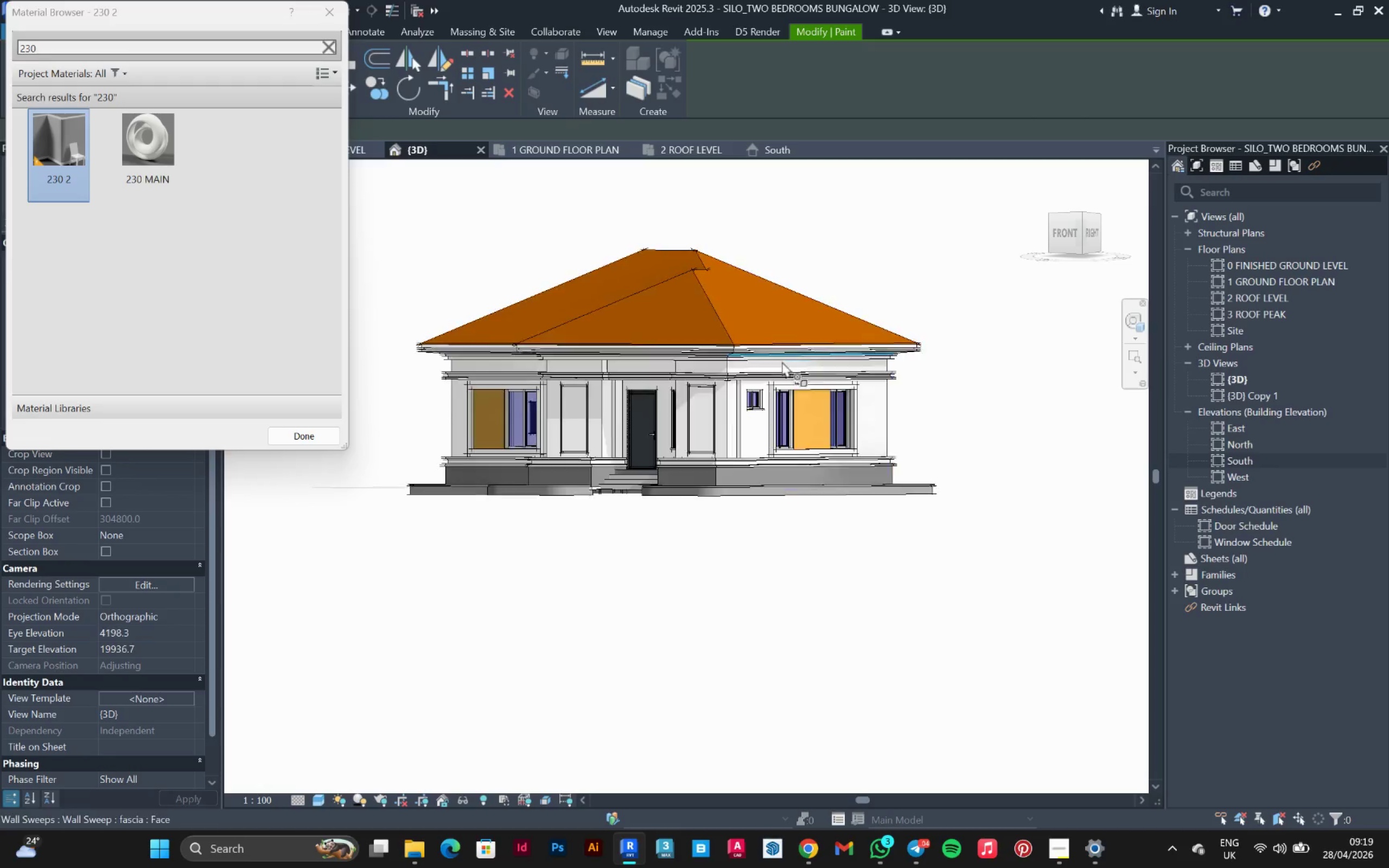 
scroll: coordinate [821, 388], scroll_direction: down, amount: 25.0
 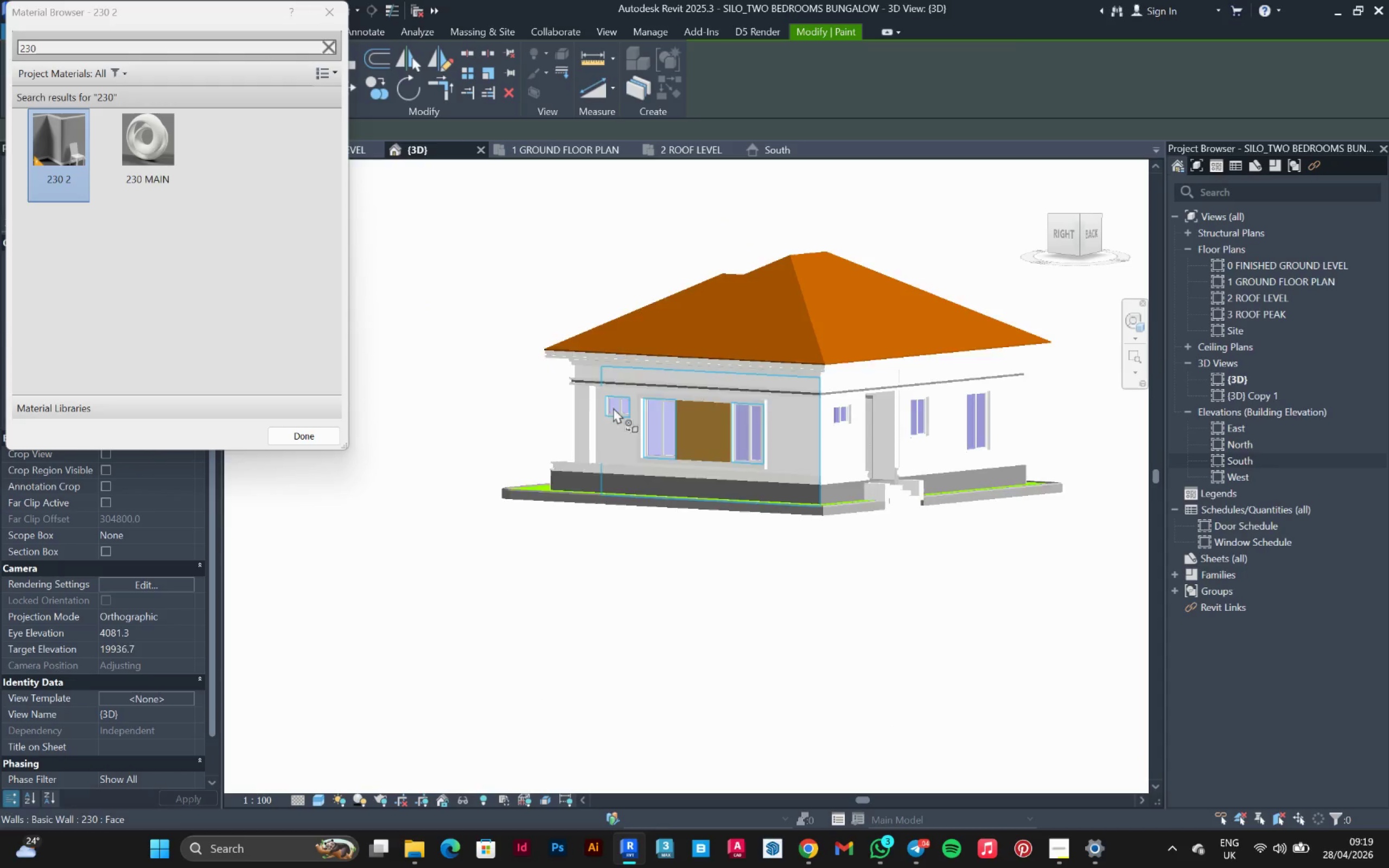 
scroll: coordinate [646, 365], scroll_direction: up, amount: 22.0
 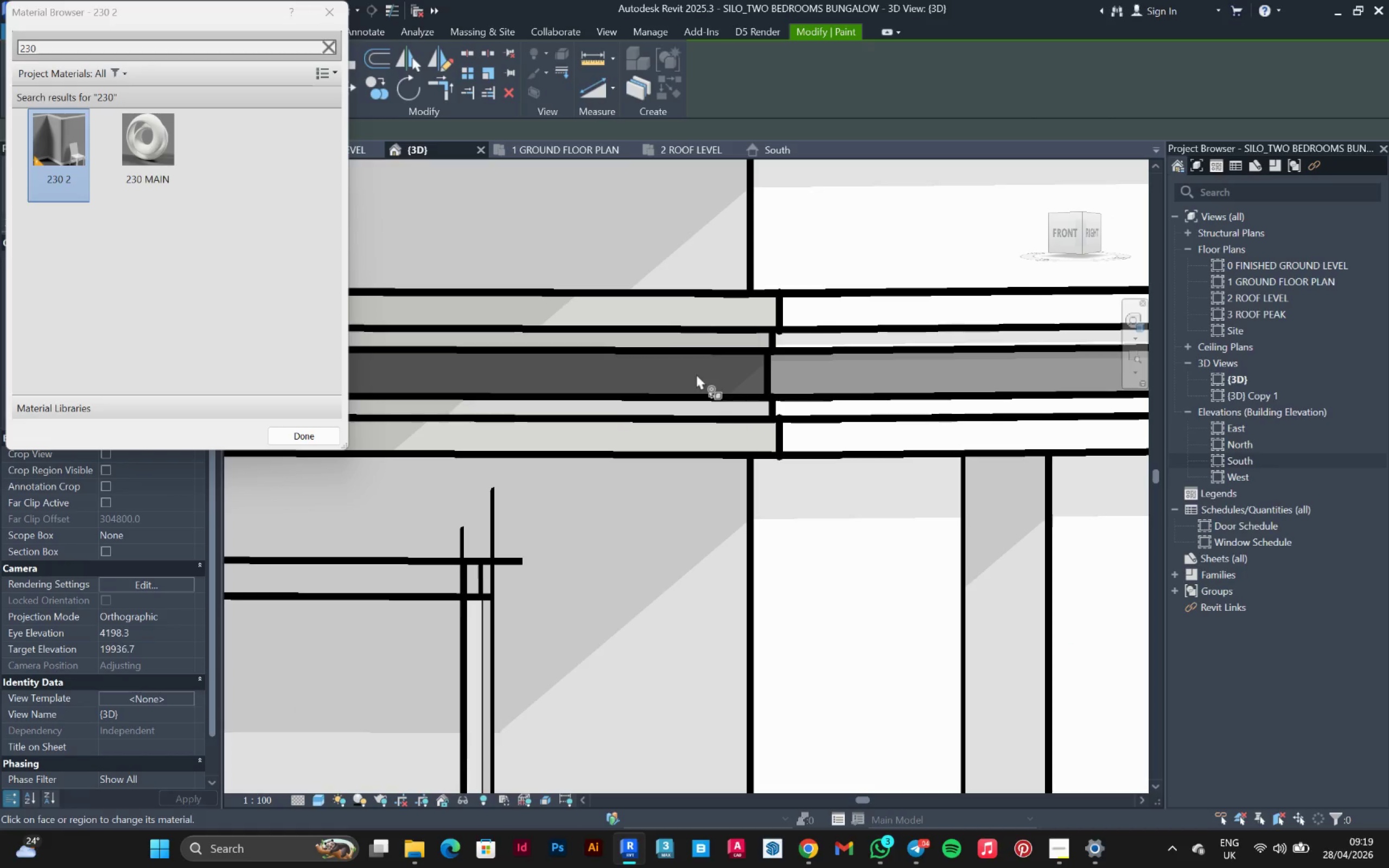 
scroll: coordinate [678, 375], scroll_direction: down, amount: 2.0
 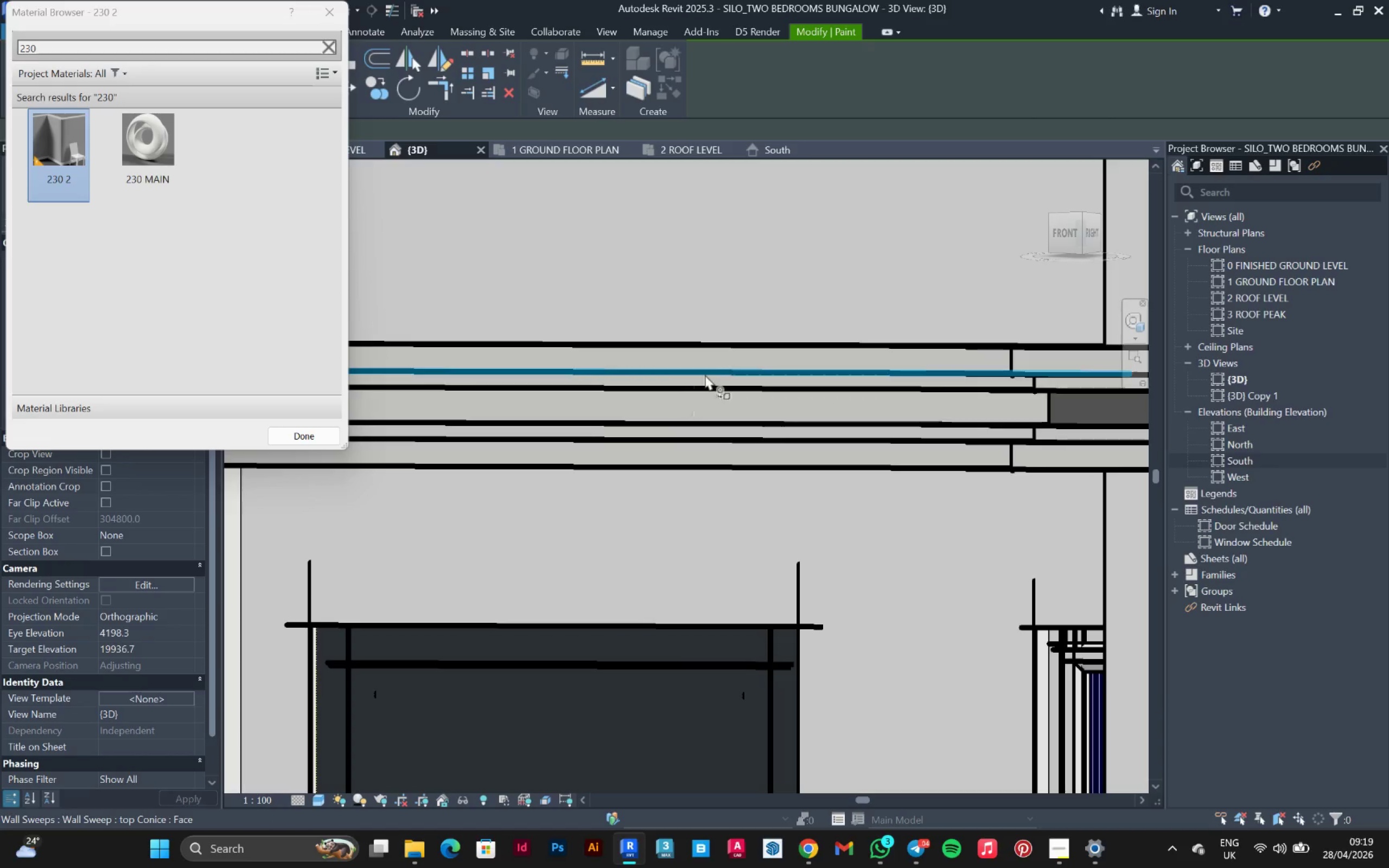 
scroll: coordinate [938, 409], scroll_direction: up, amount: 3.0
 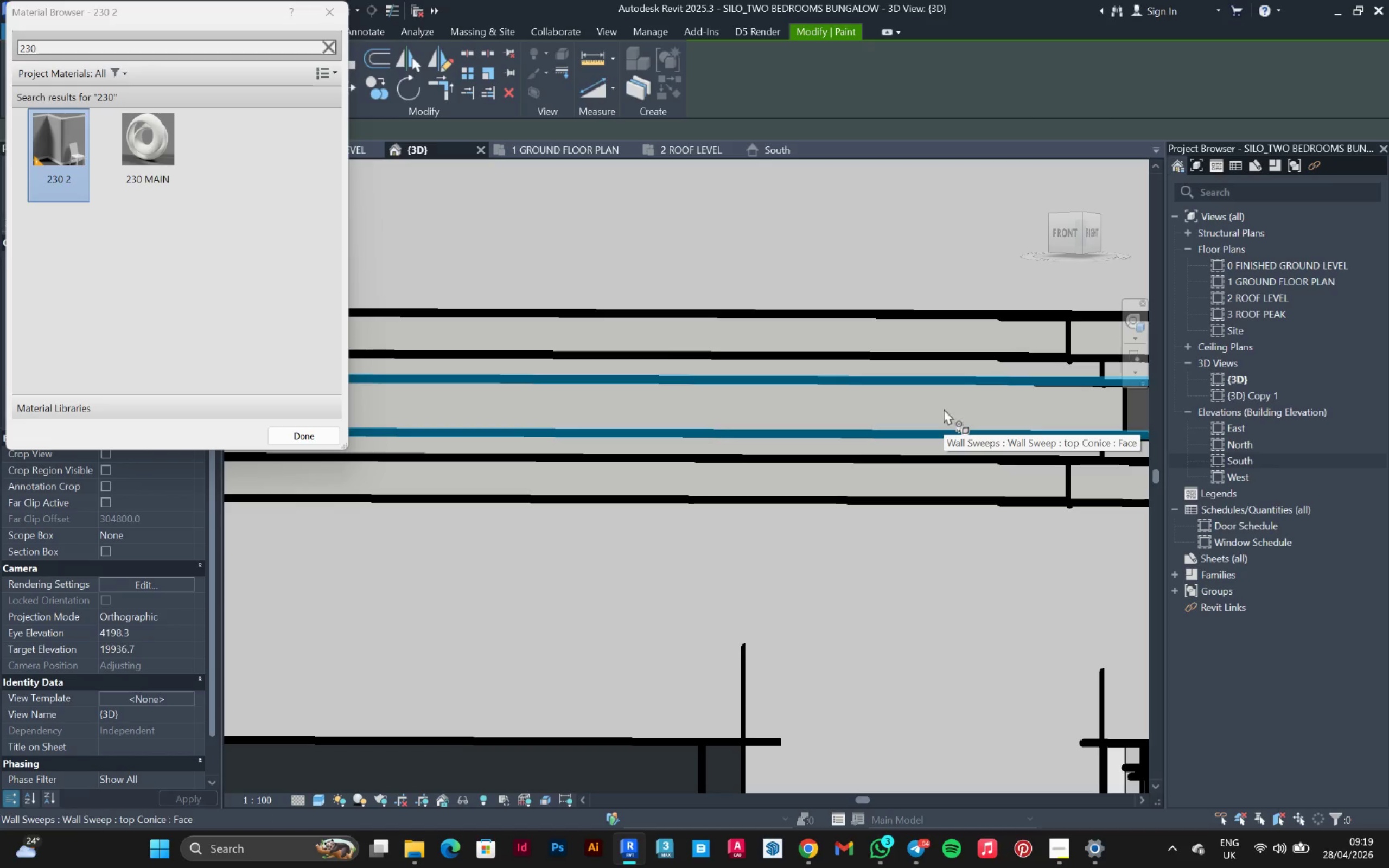 
left_click([944, 409])
 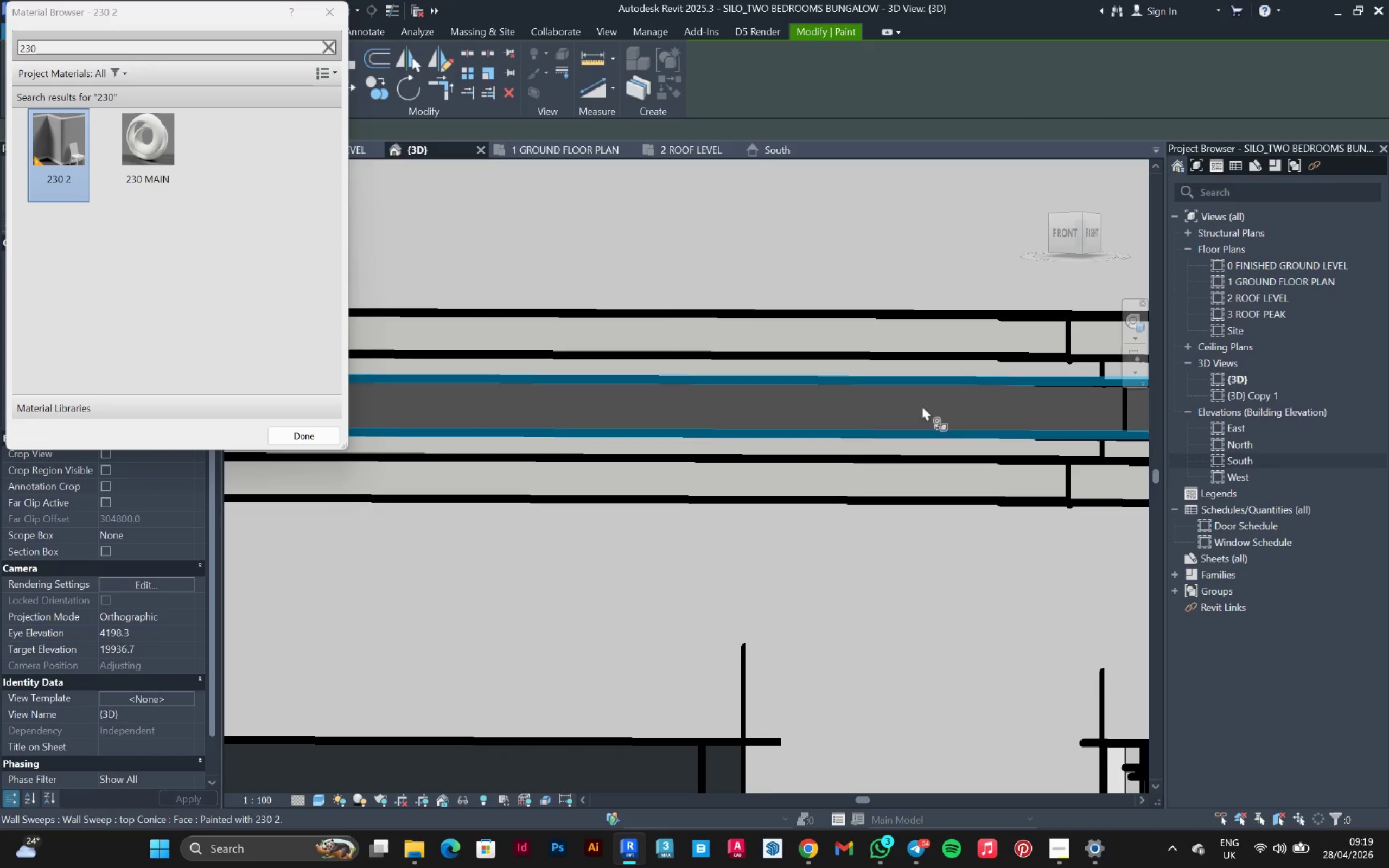 
hold_key(key=ShiftLeft, duration=0.78)
 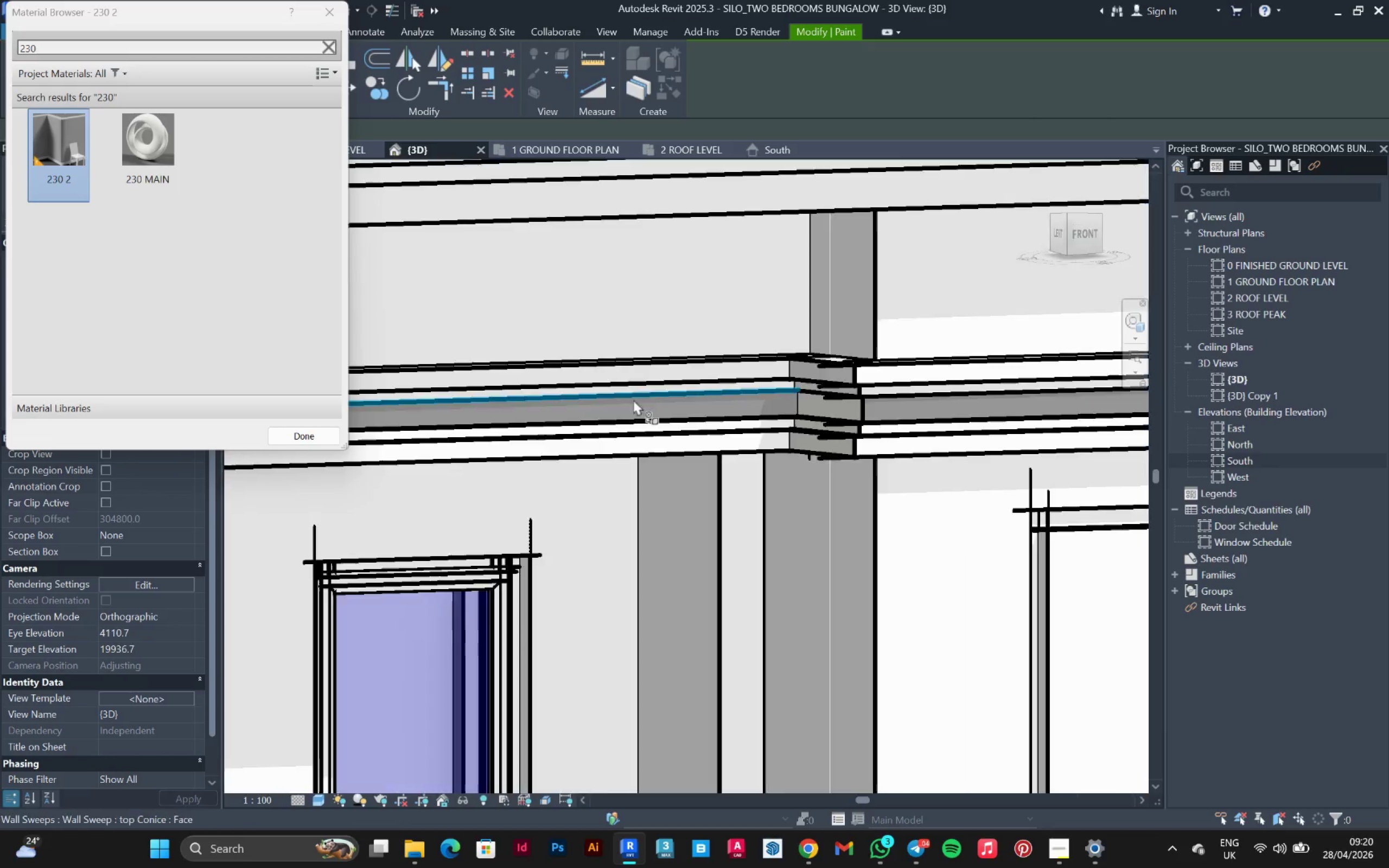 
scroll: coordinate [852, 388], scroll_direction: down, amount: 5.0
 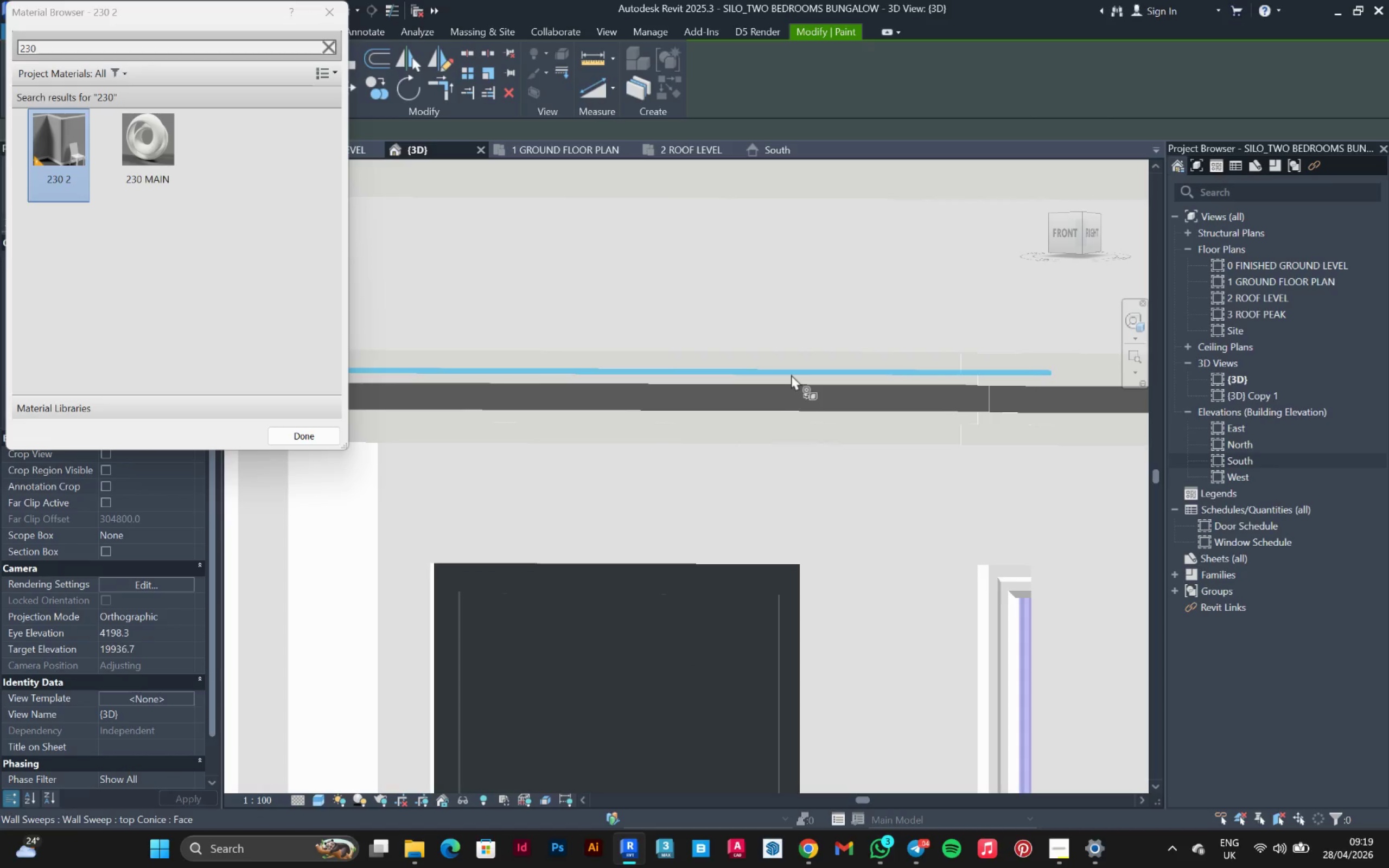 
left_click([880, 447])
 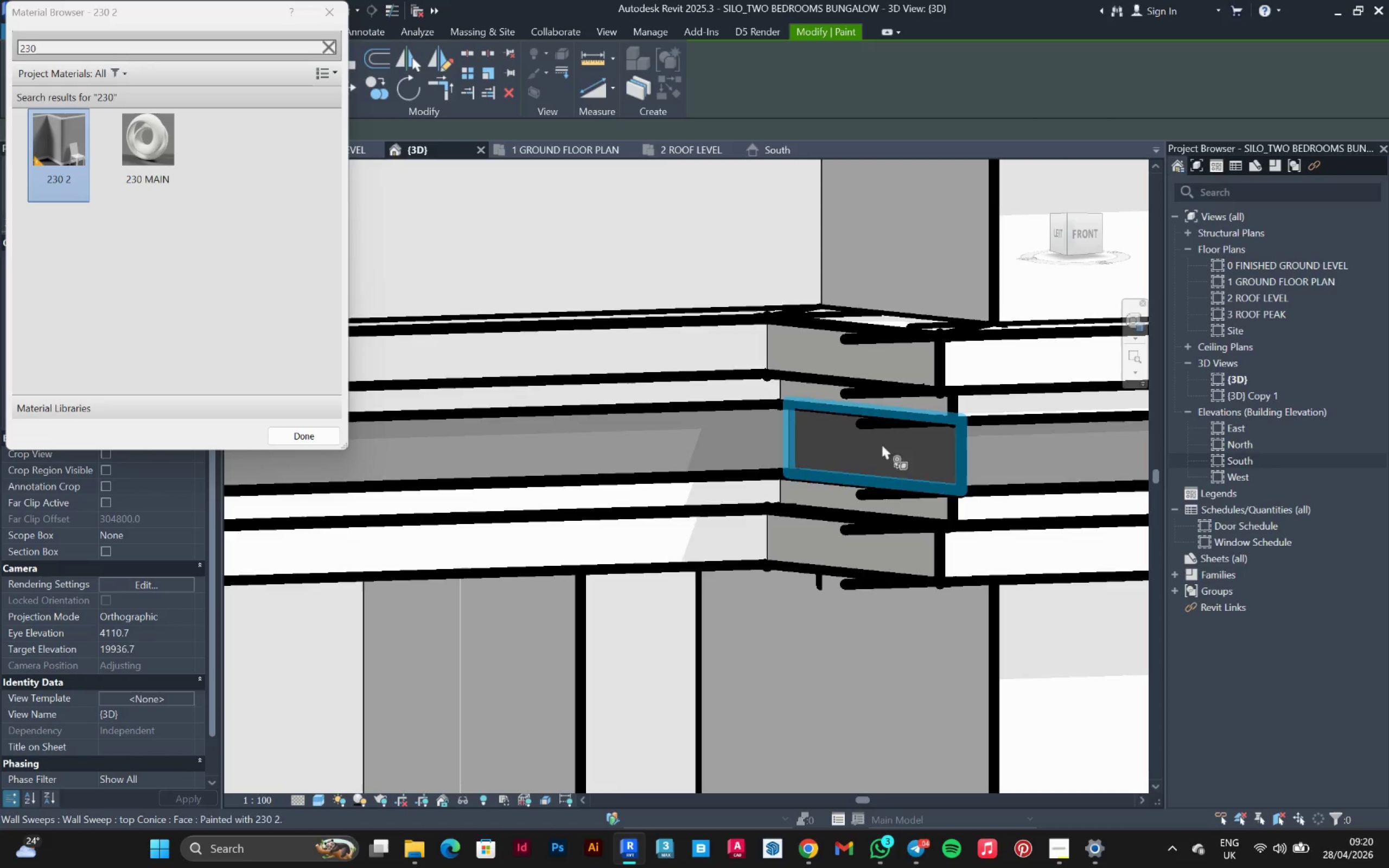 
scroll: coordinate [846, 400], scroll_direction: up, amount: 7.0
 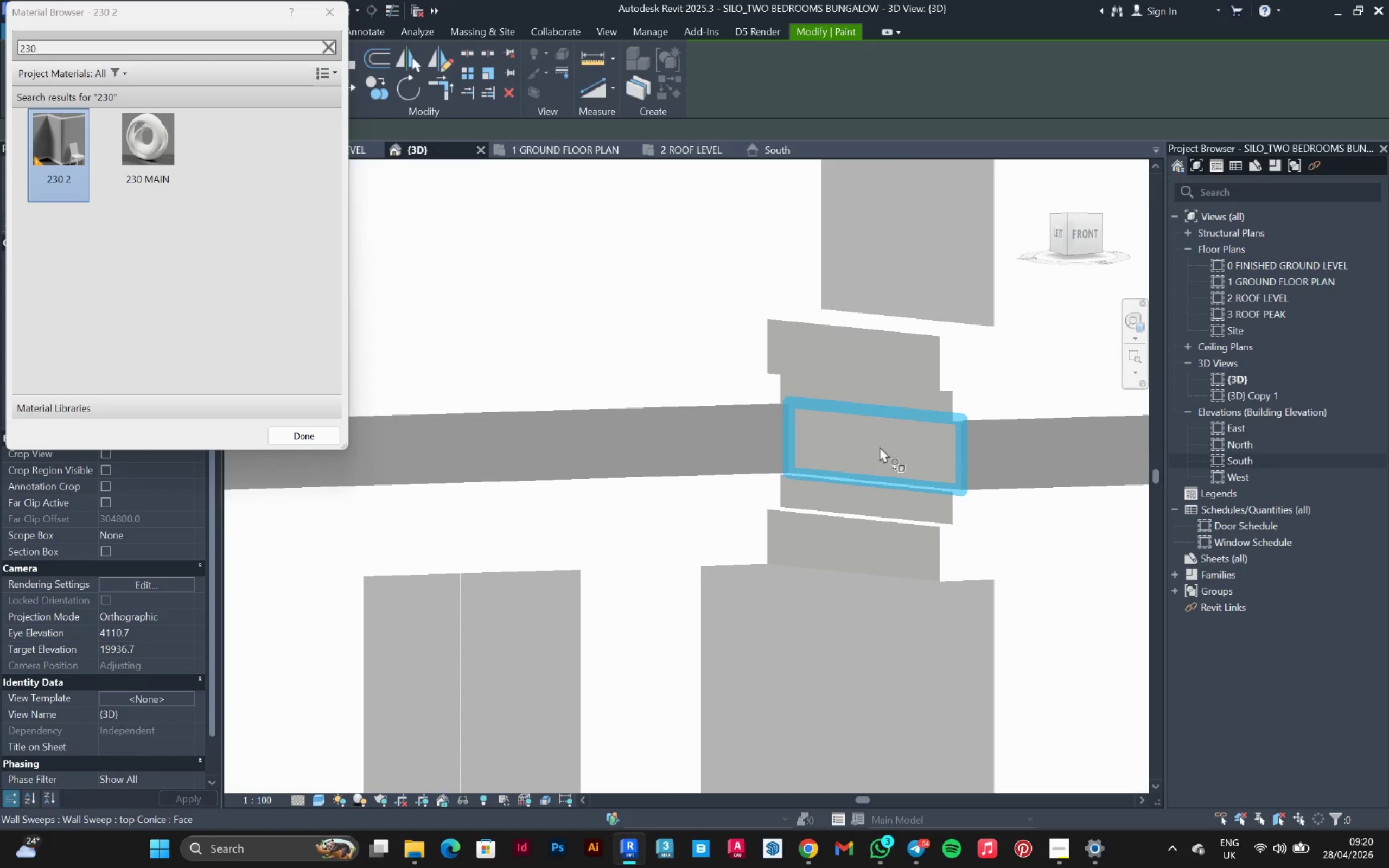 
hold_key(key=ShiftLeft, duration=0.56)
 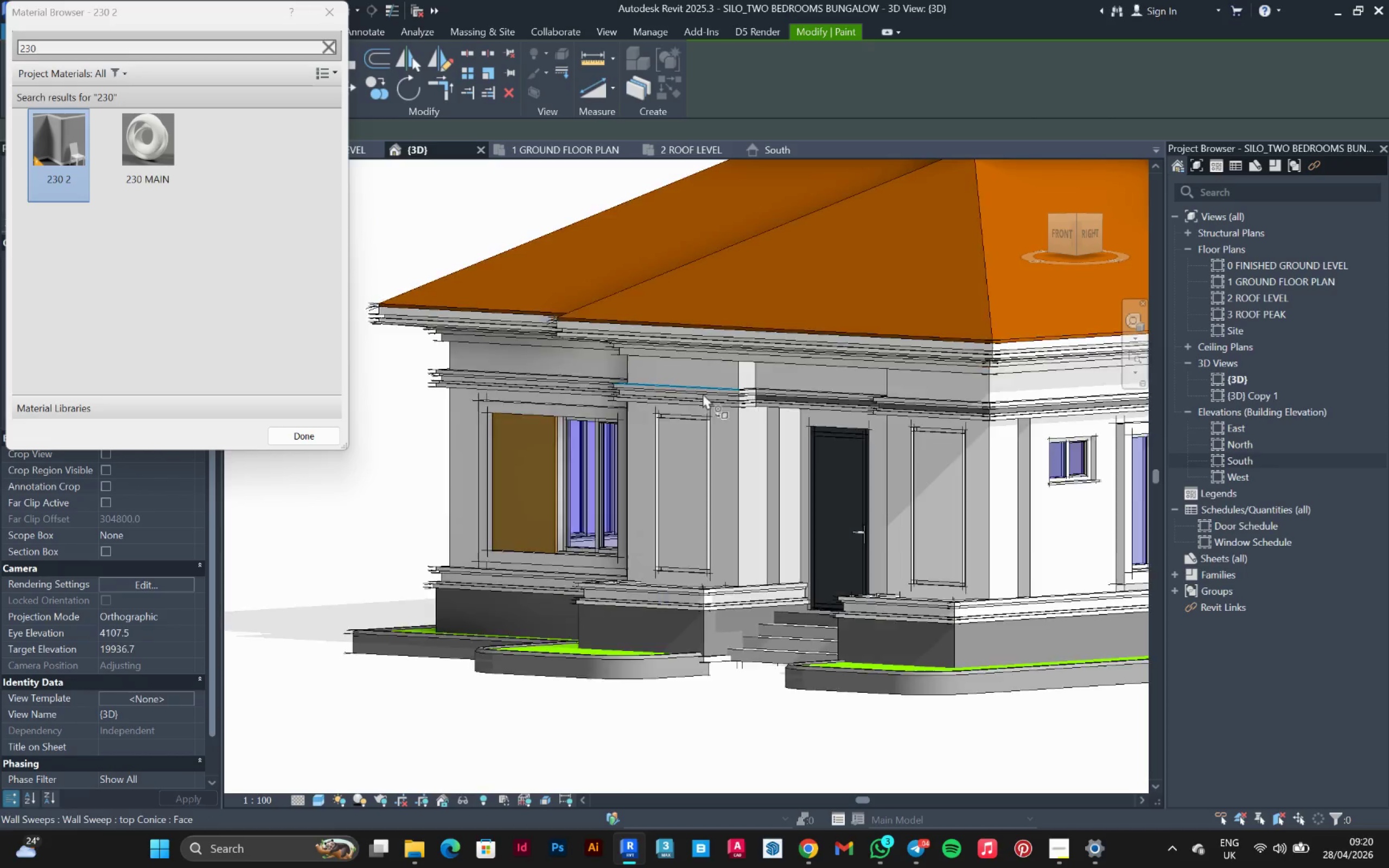 
scroll: coordinate [909, 394], scroll_direction: down, amount: 19.0
 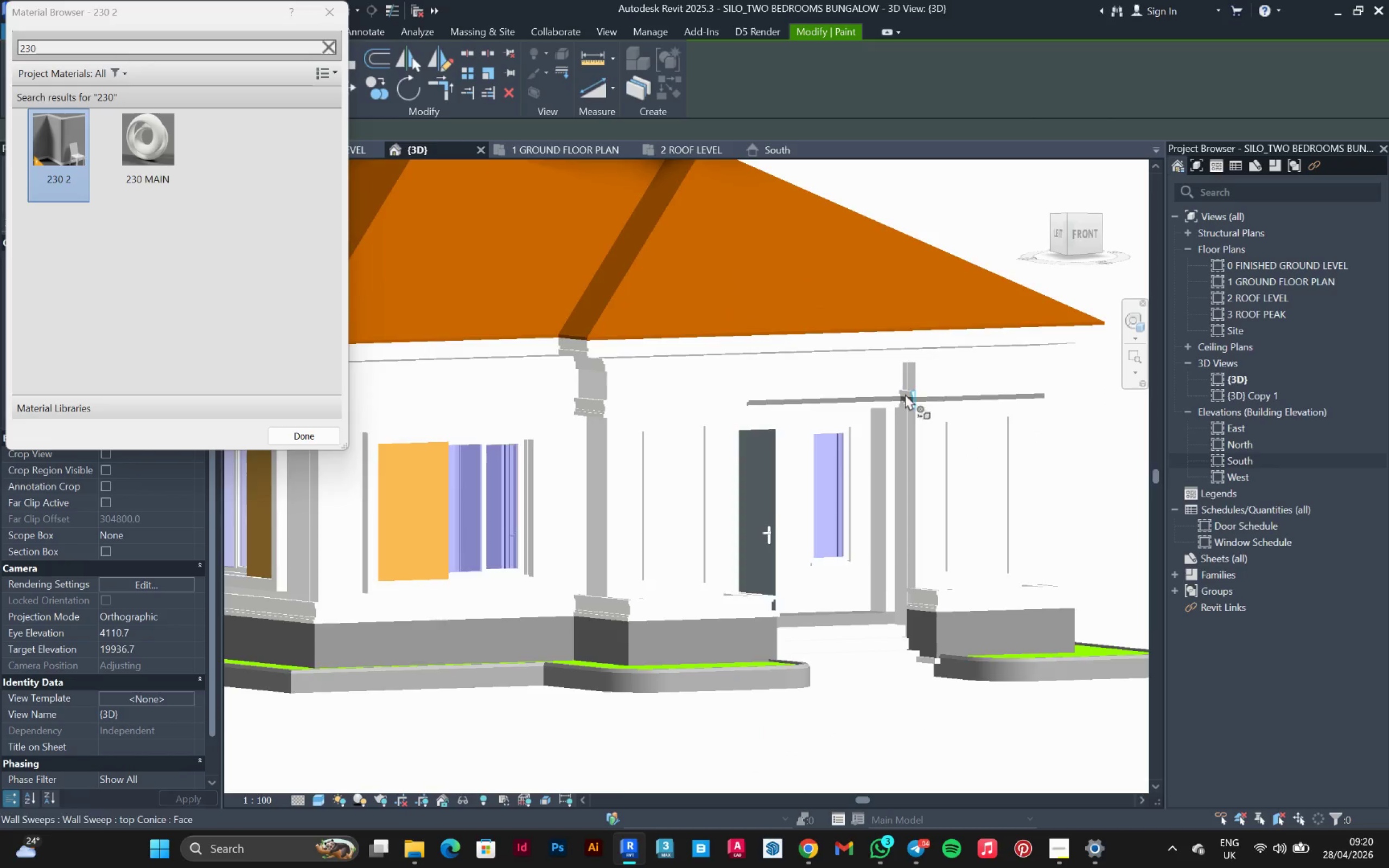 
scroll: coordinate [777, 403], scroll_direction: up, amount: 16.0
 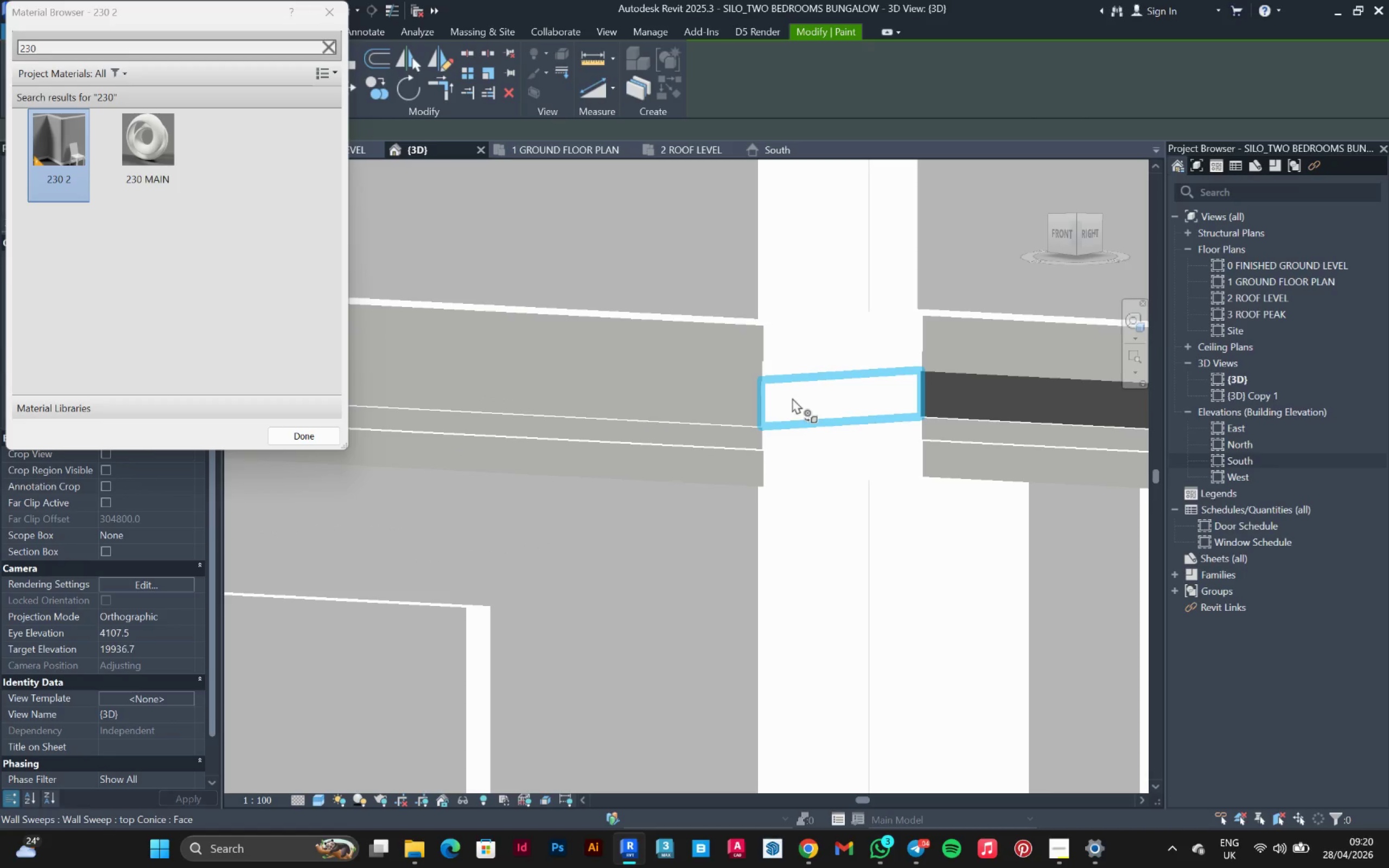 
left_click([792, 398])
 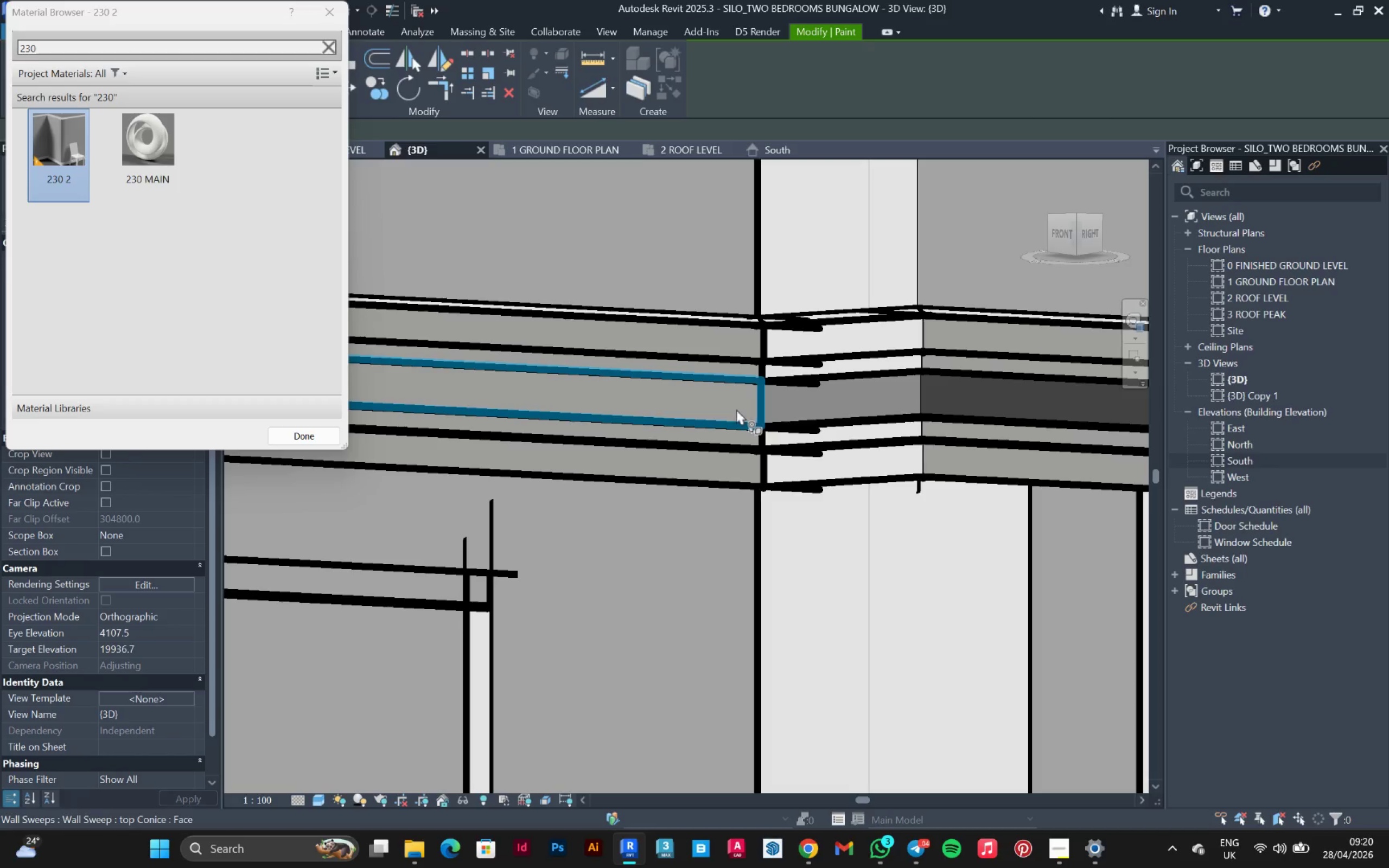 
left_click([736, 409])
 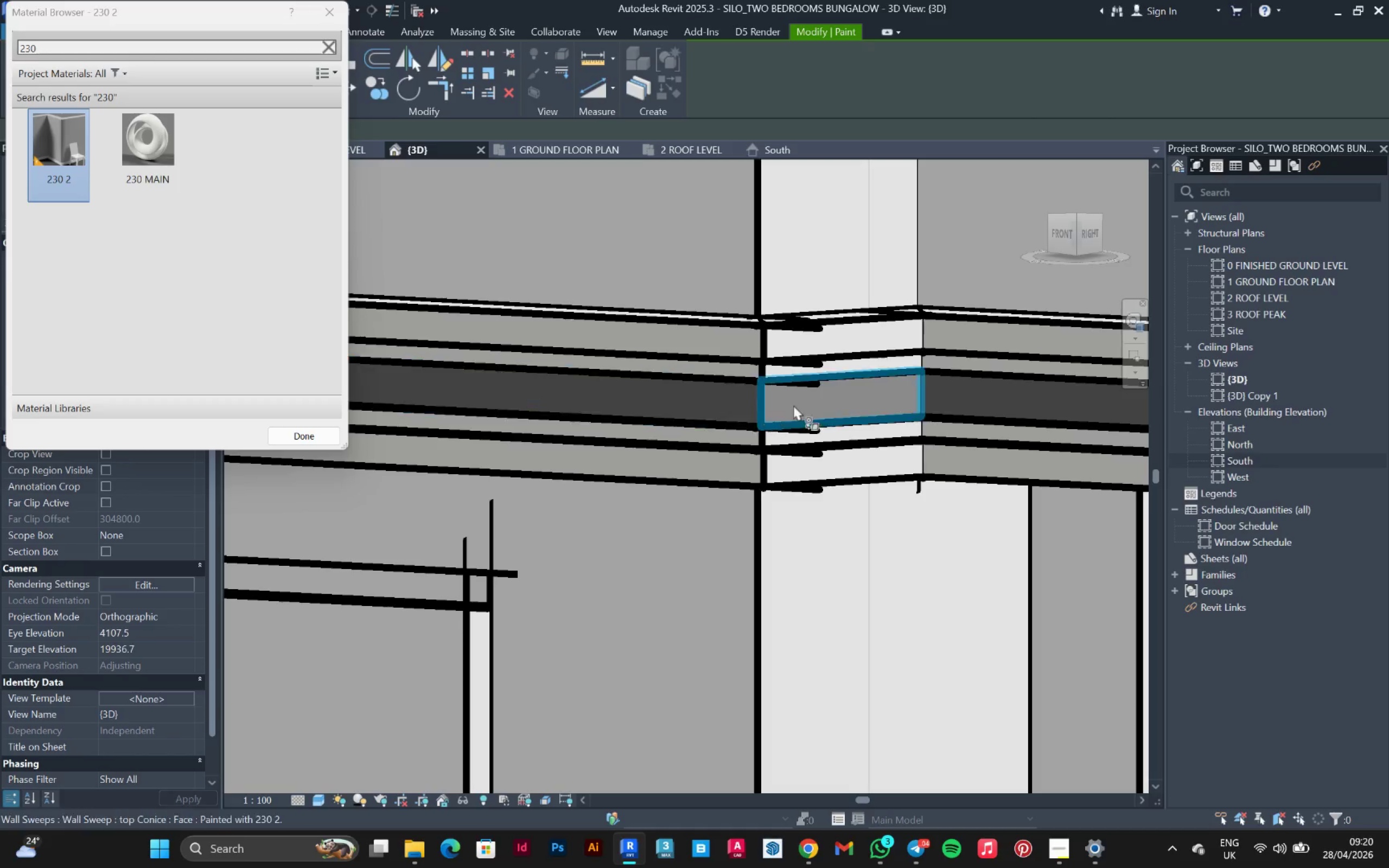 
hold_key(key=ShiftLeft, duration=0.56)
scroll: coordinate [738, 380], scroll_direction: down, amount: 23.0
 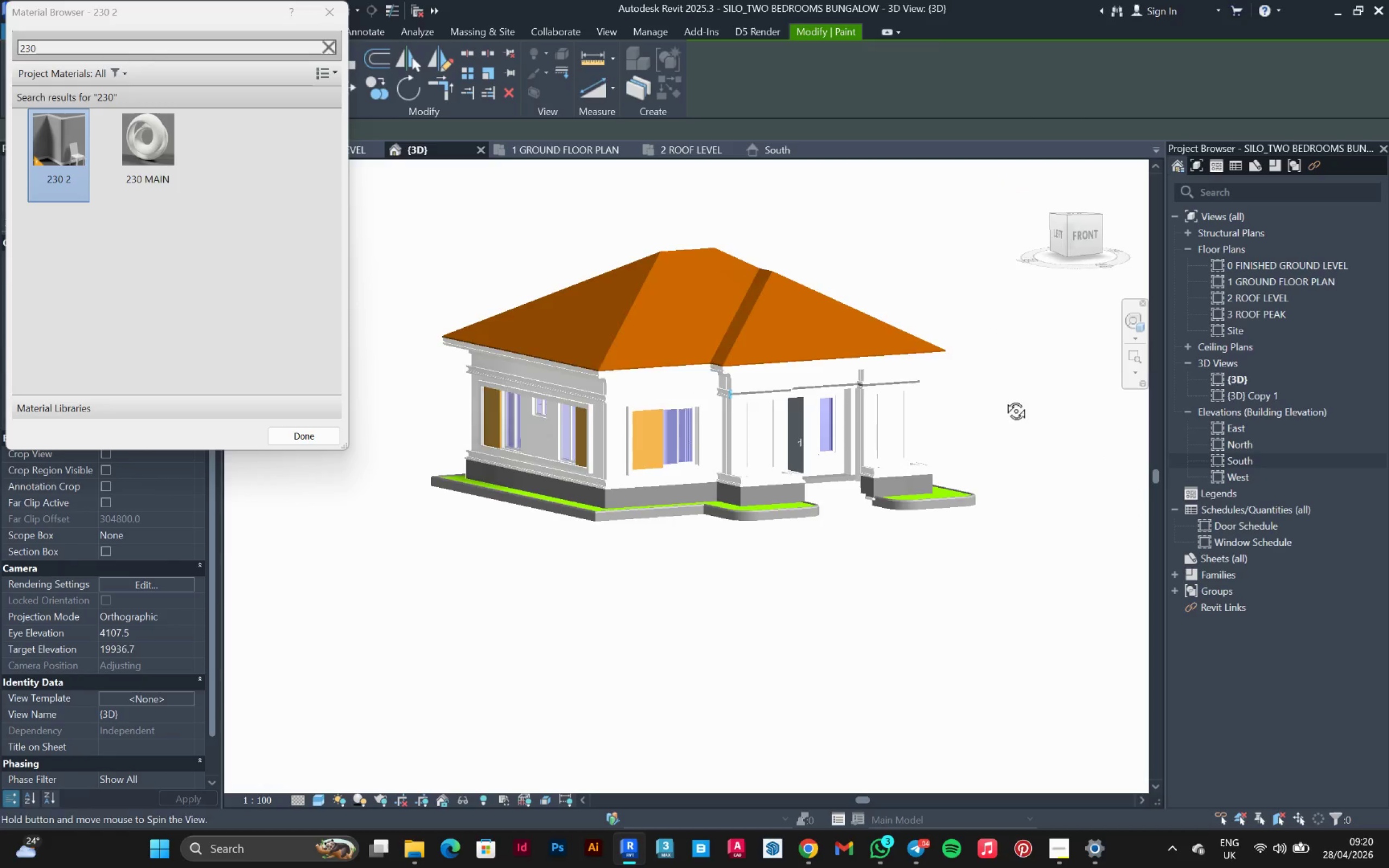 
scroll: coordinate [699, 405], scroll_direction: up, amount: 21.0
 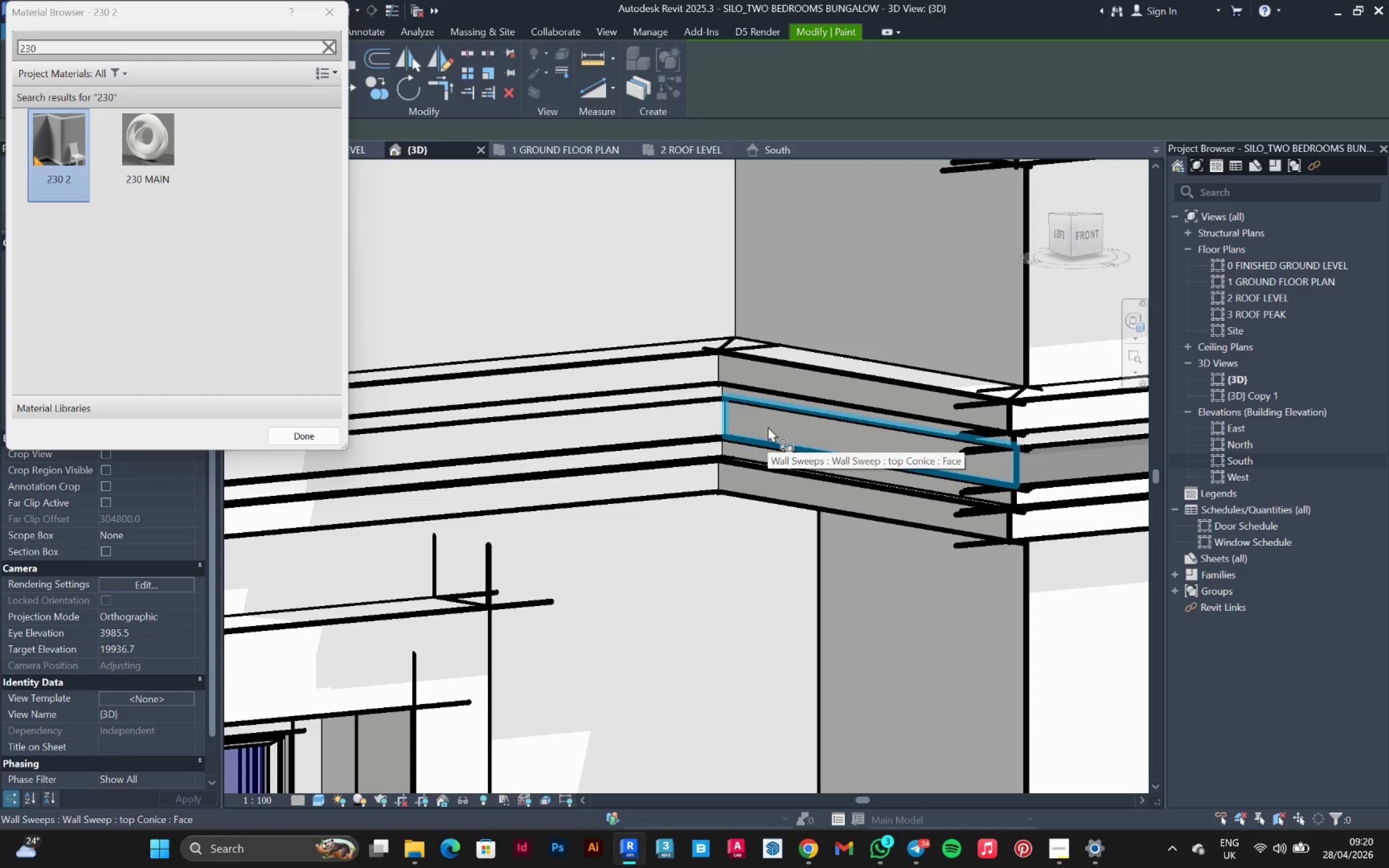 
left_click([768, 426])
 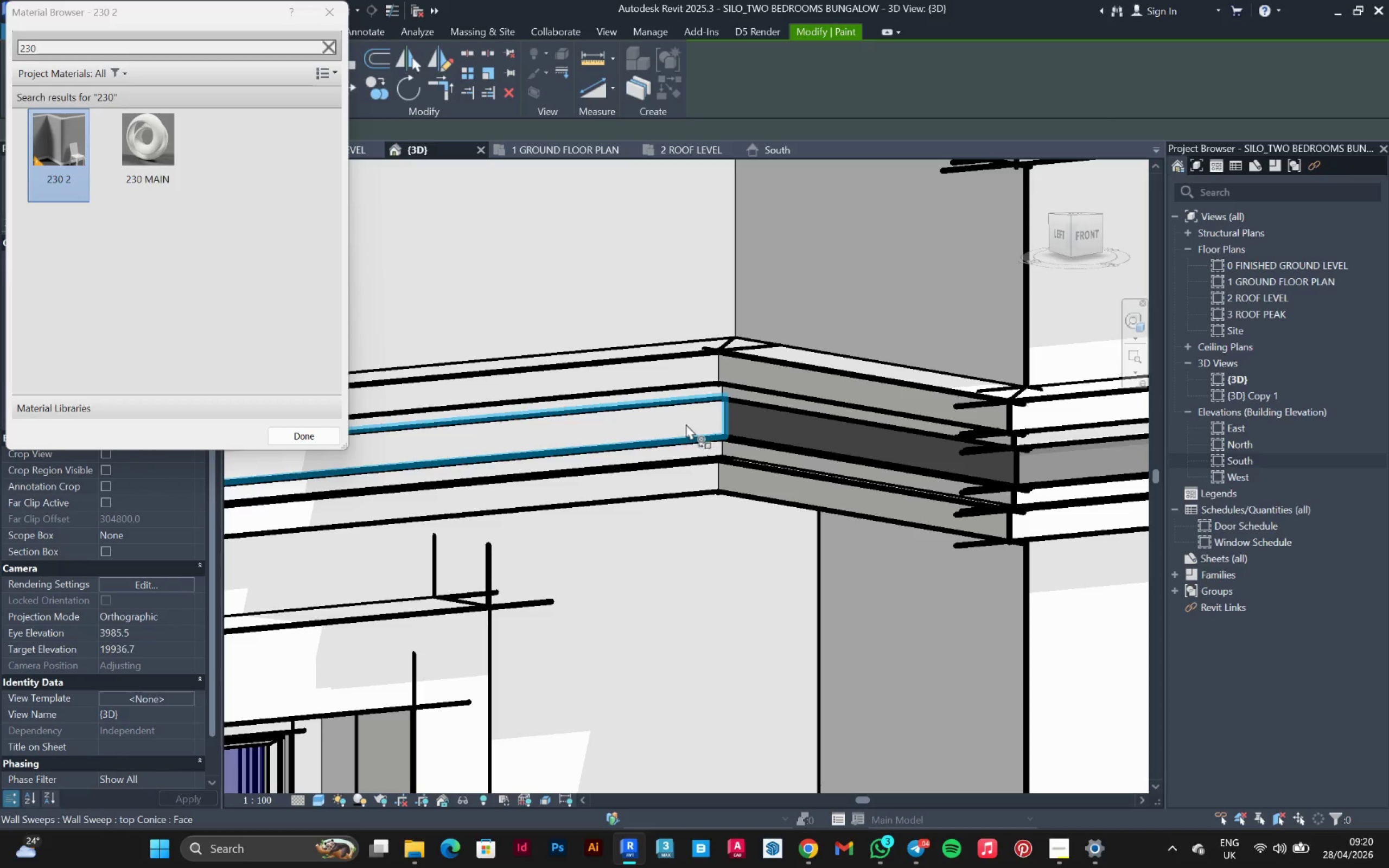 
left_click([684, 423])
 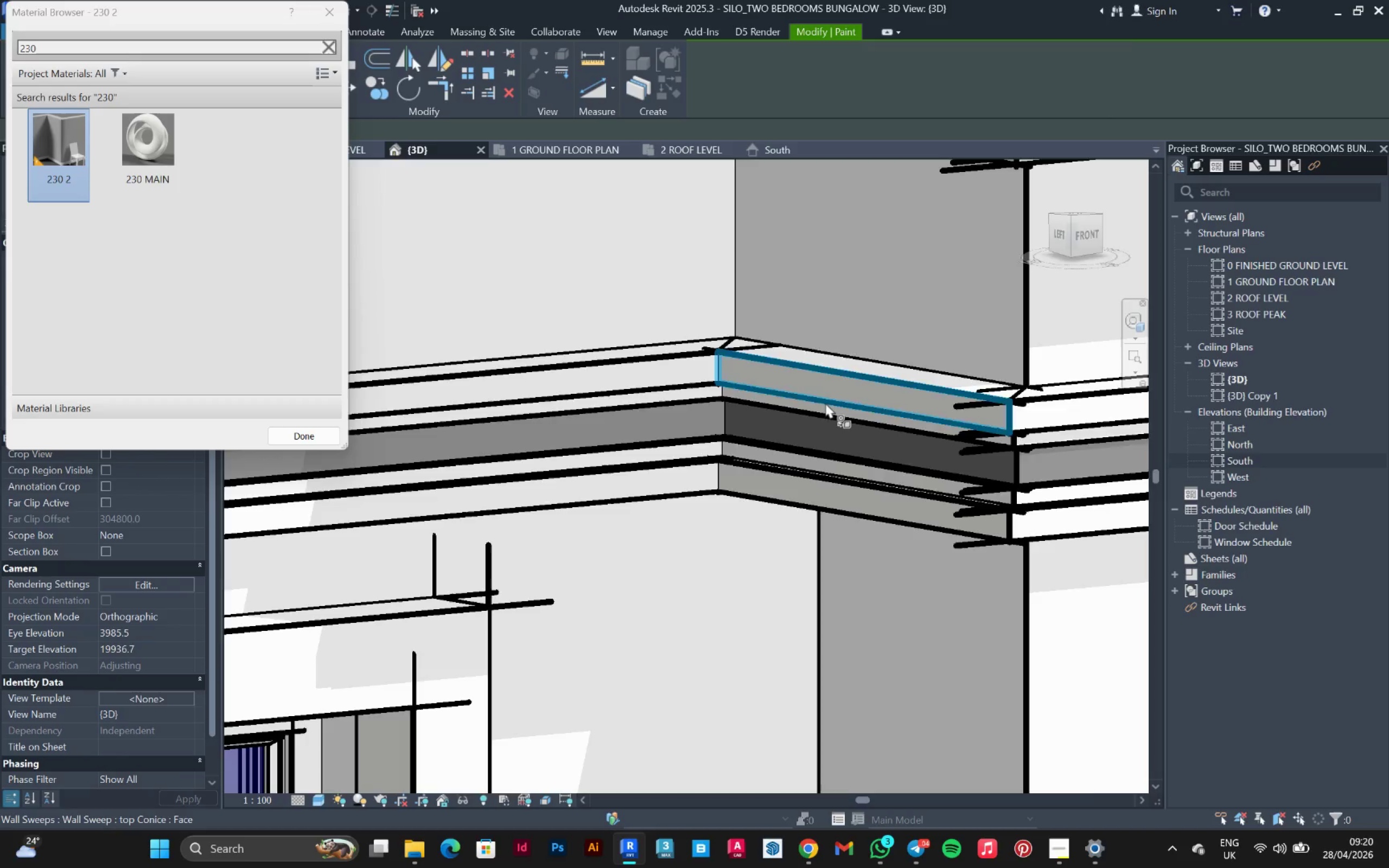 
left_click([814, 428])
 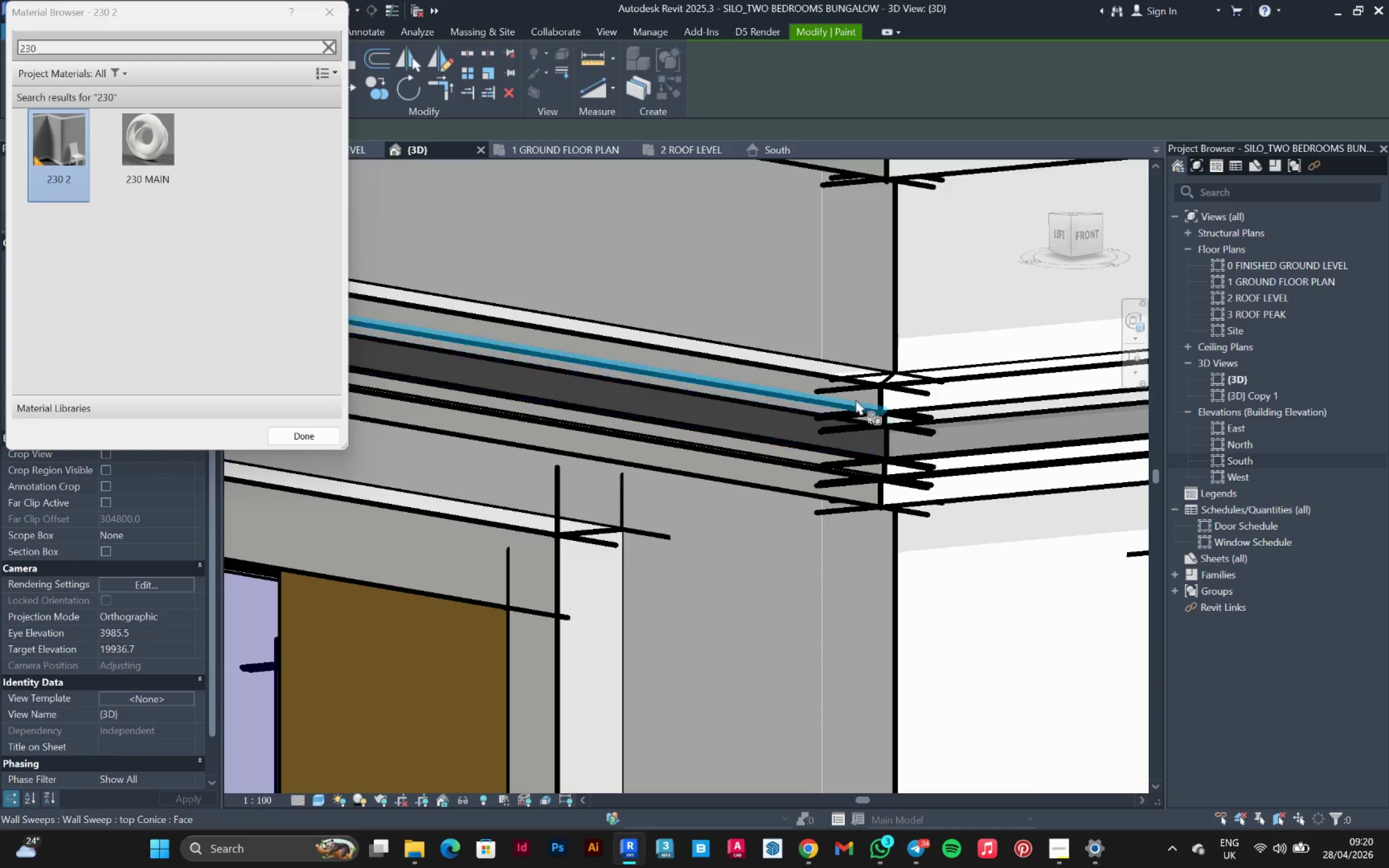 
scroll: coordinate [795, 415], scroll_direction: down, amount: 1.0
 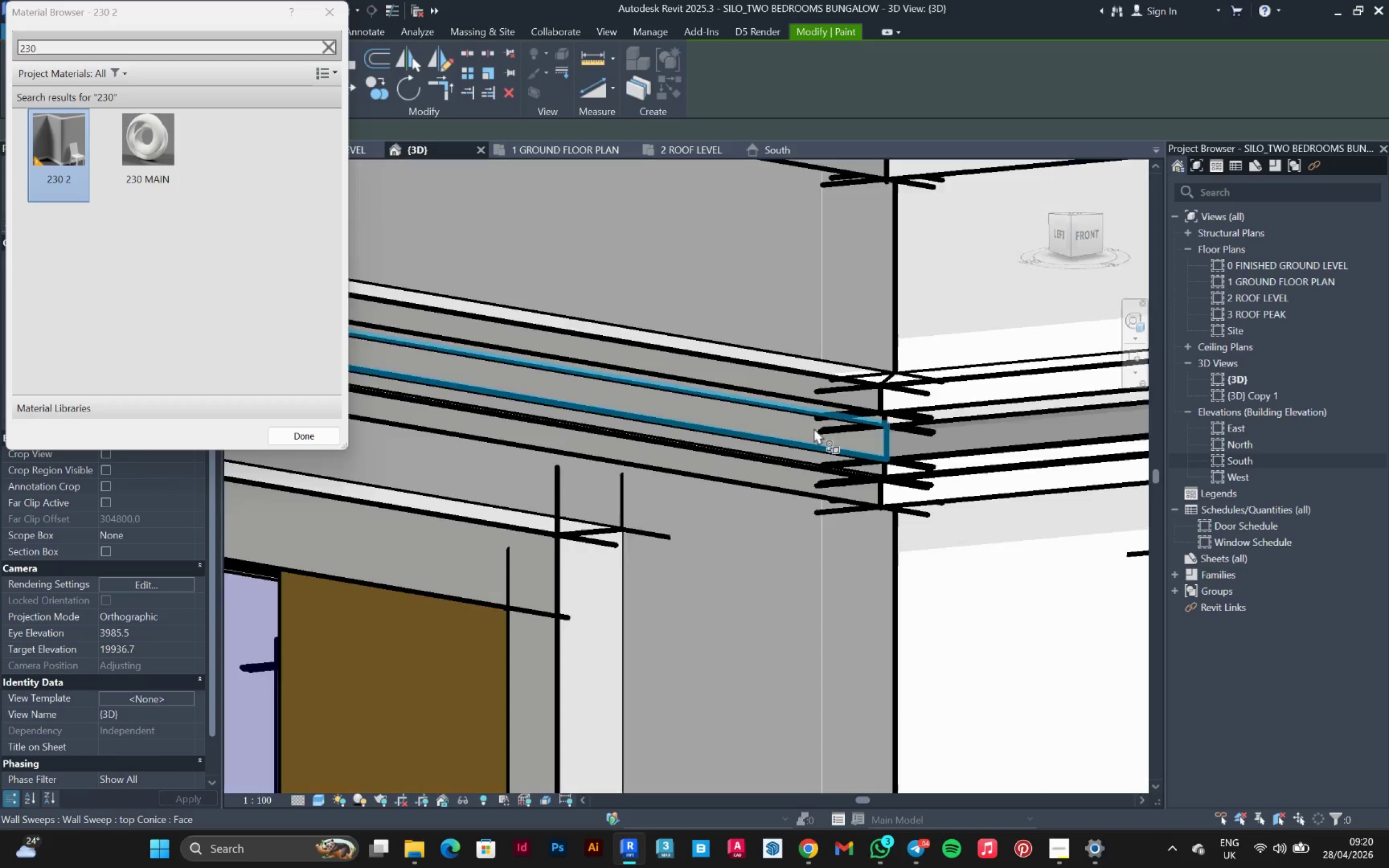 
hold_key(key=ShiftLeft, duration=0.72)
 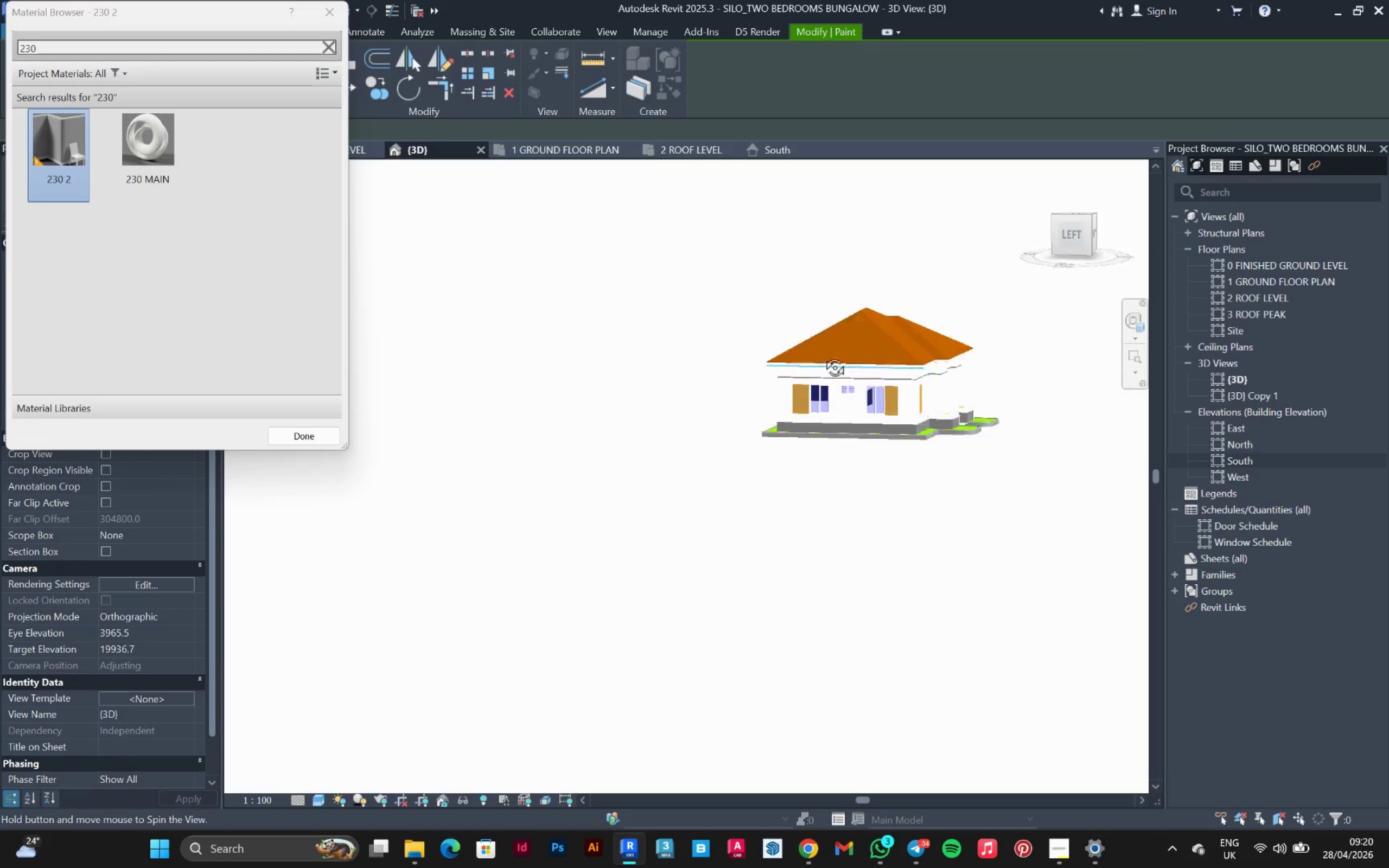 
scroll: coordinate [683, 370], scroll_direction: down, amount: 25.0
 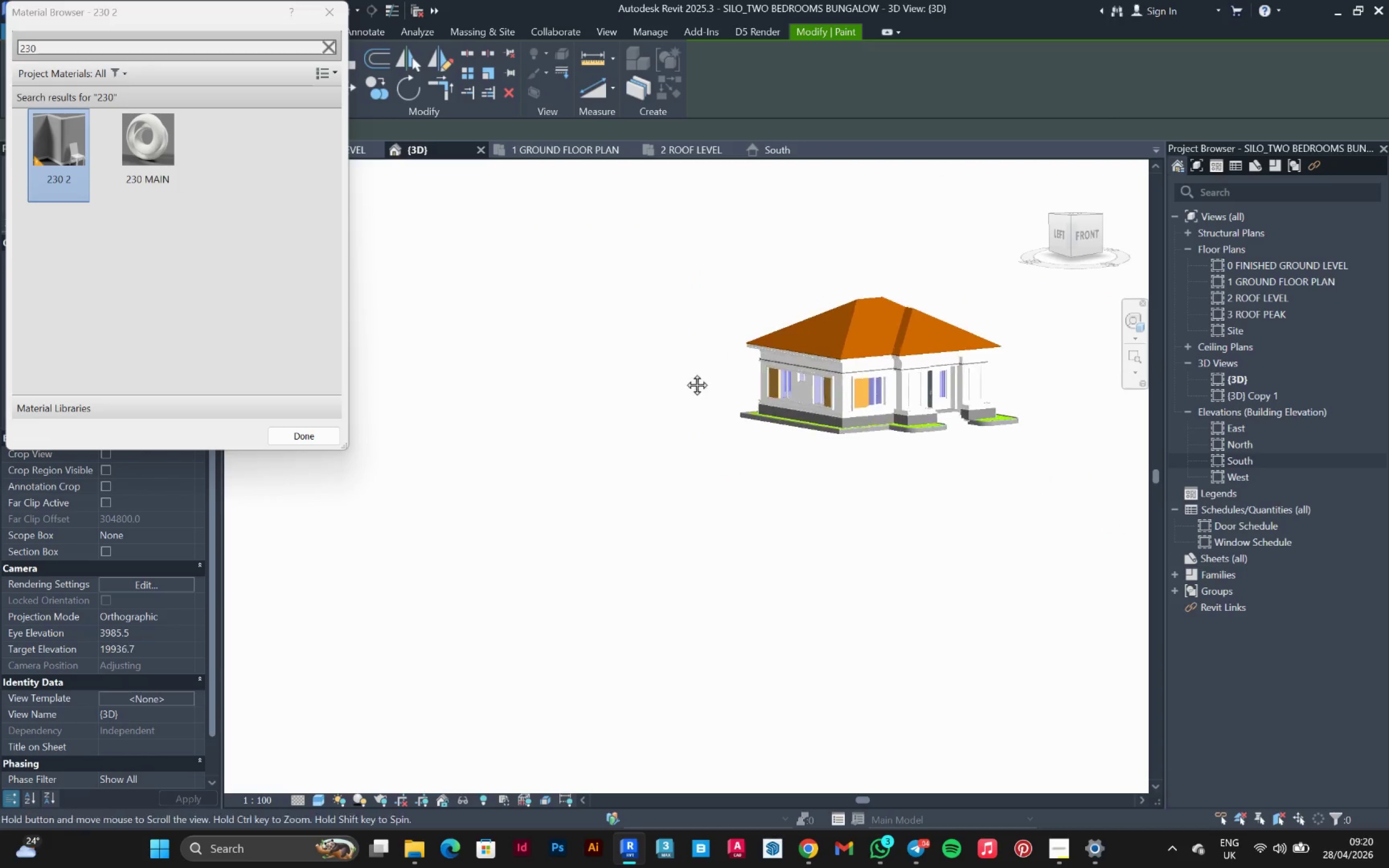 
hold_key(key=ShiftLeft, duration=0.83)
 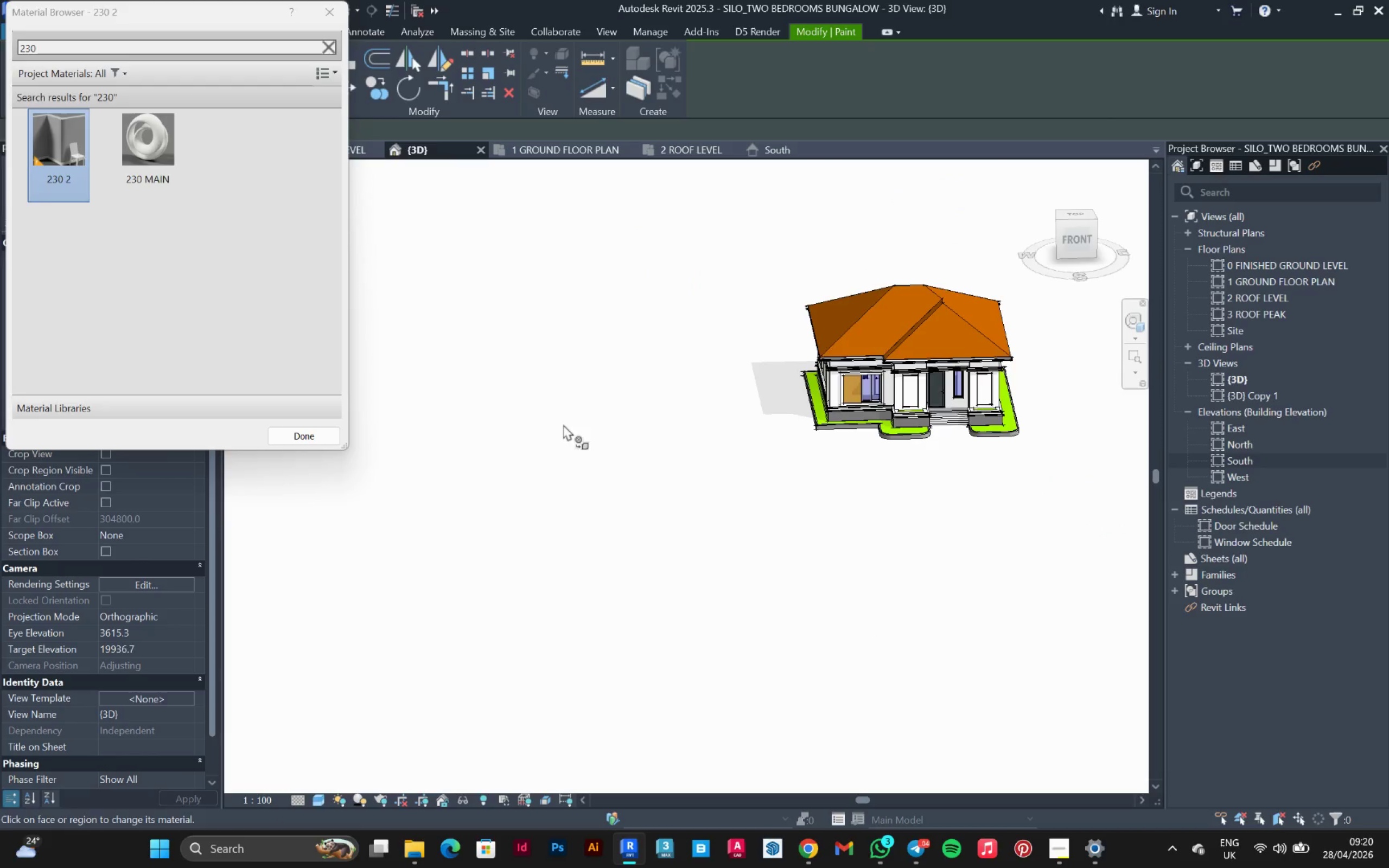 
scroll: coordinate [984, 377], scroll_direction: down, amount: 1.0
 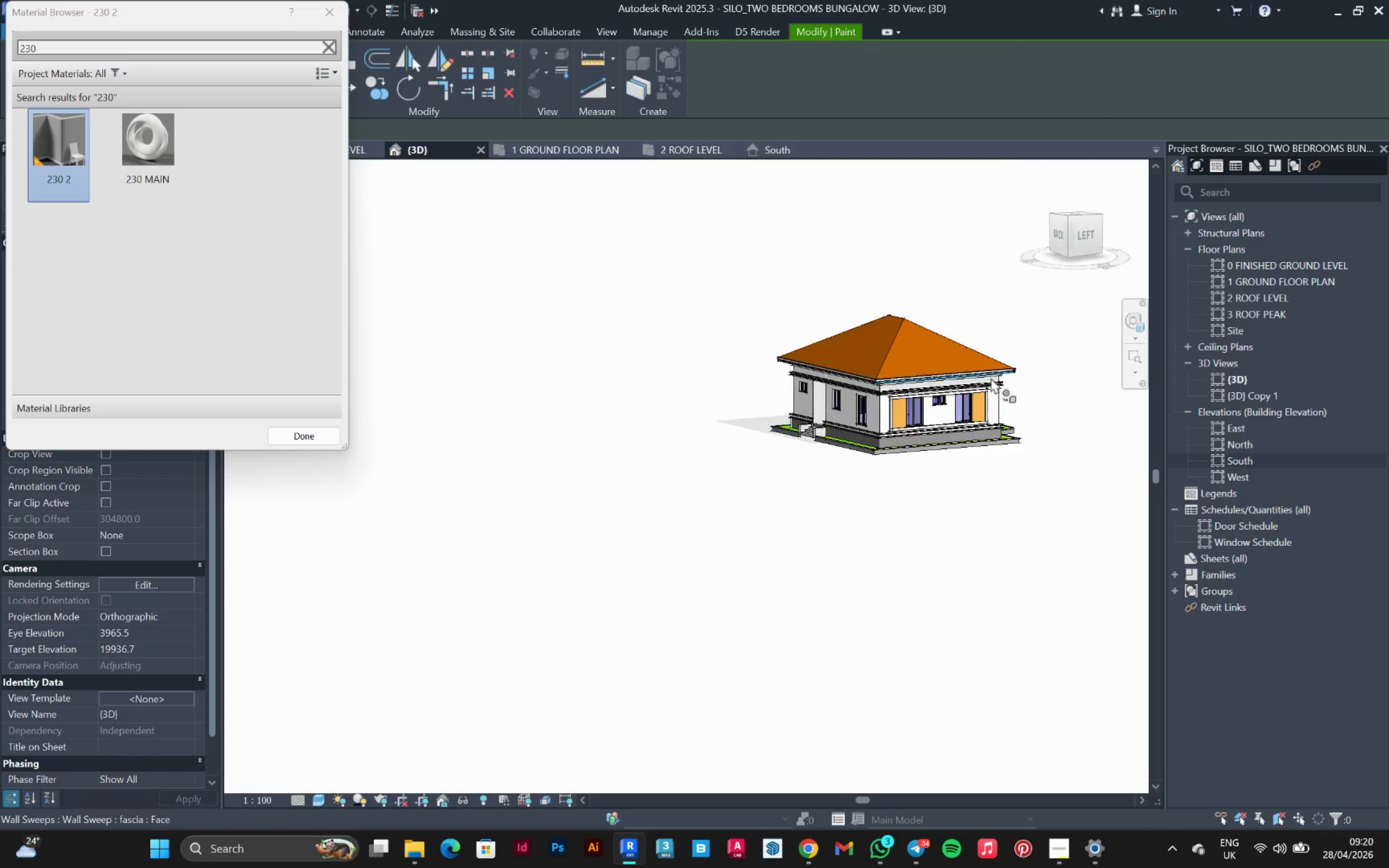 
key(Escape)
 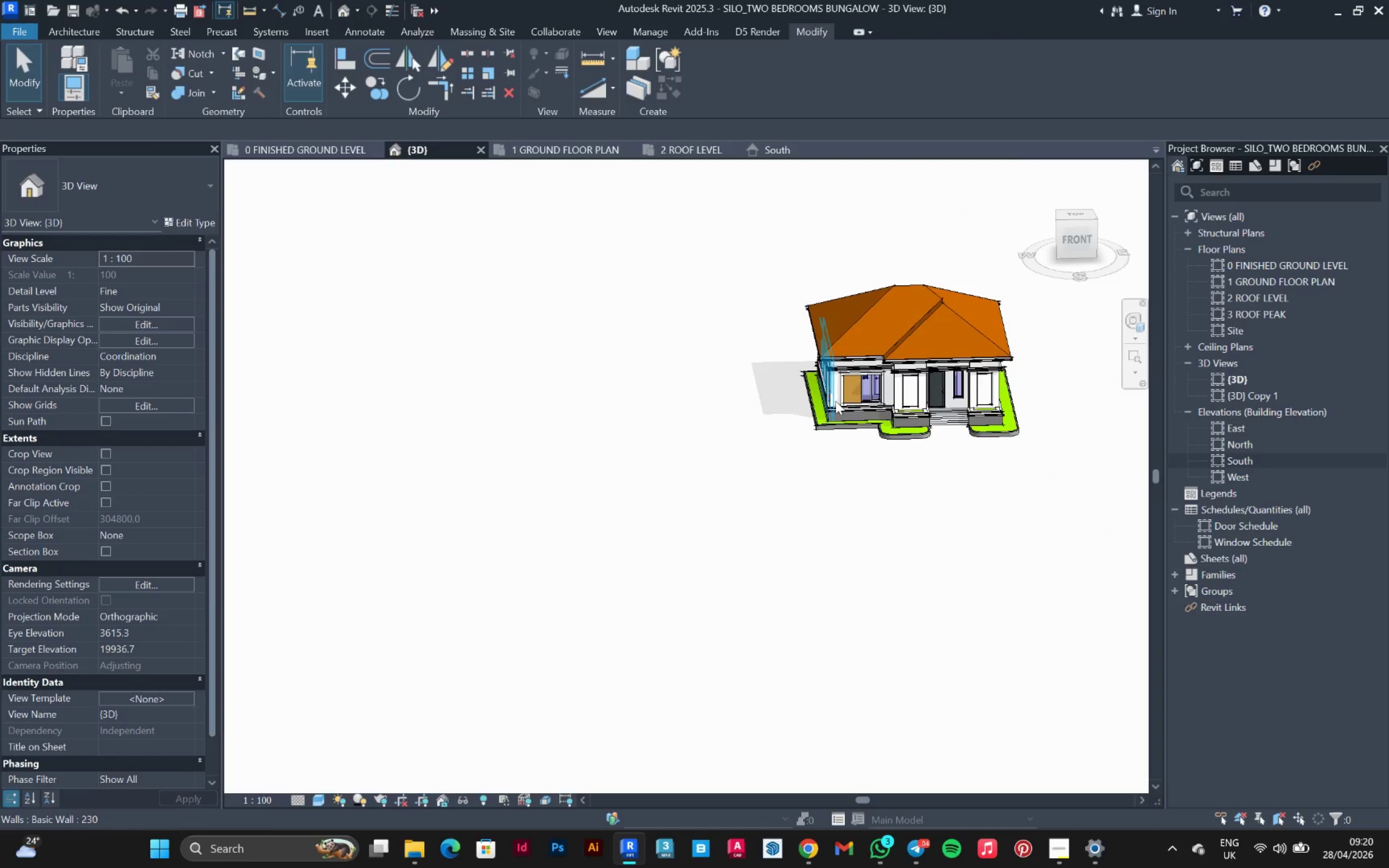 
hold_key(key=ShiftLeft, duration=0.37)
 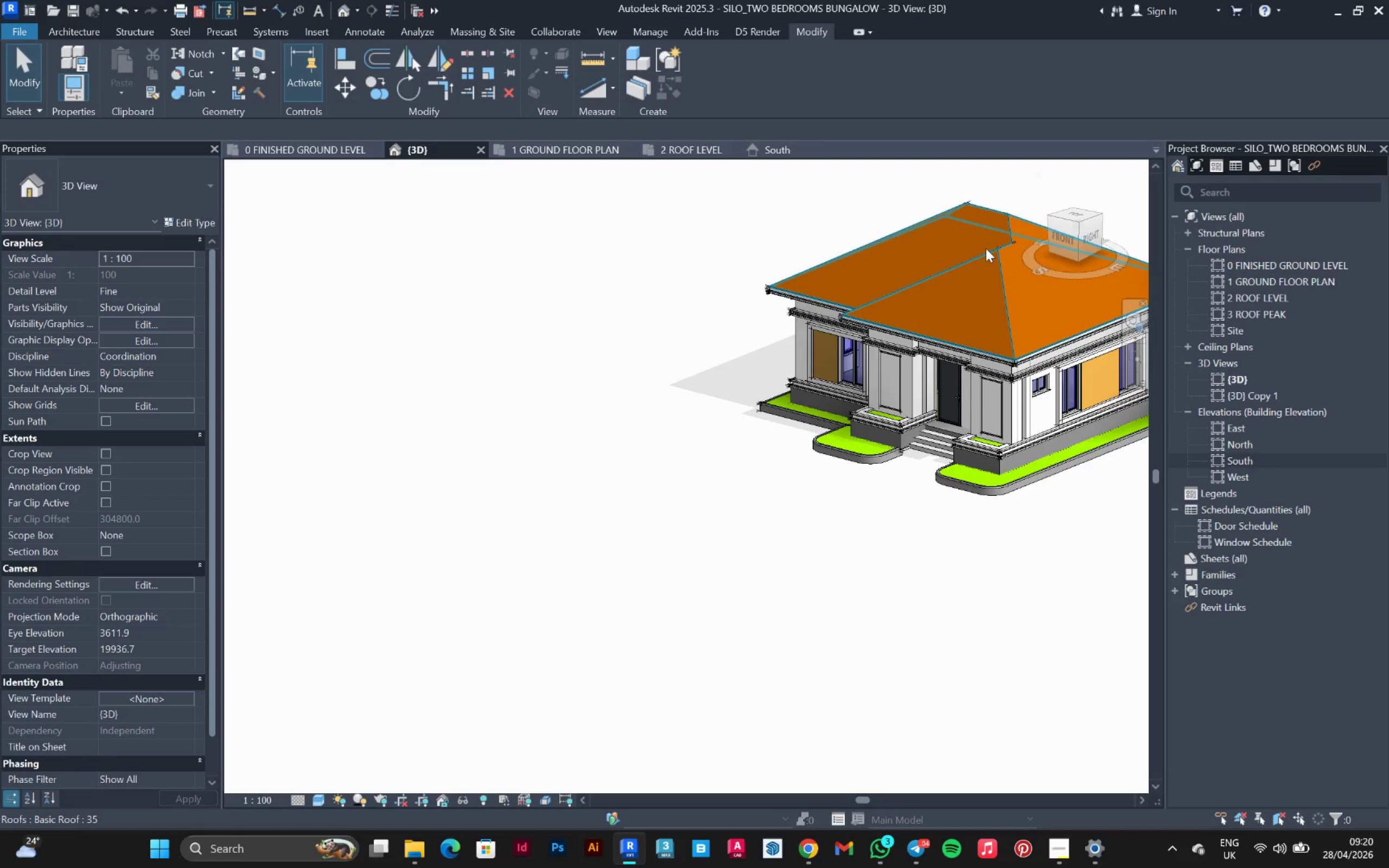 
scroll: coordinate [955, 384], scroll_direction: up, amount: 4.0
 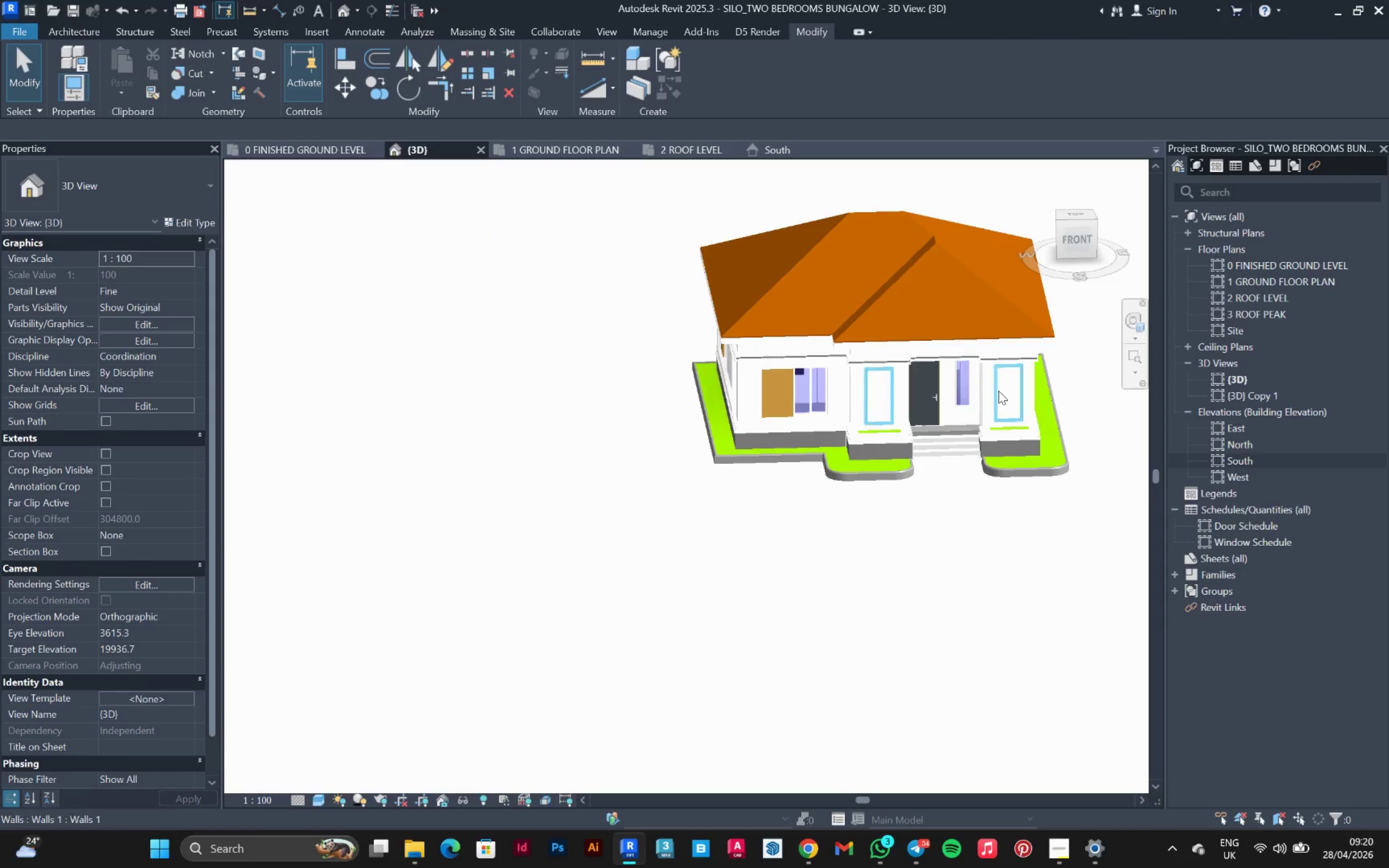 
left_click([987, 249])
 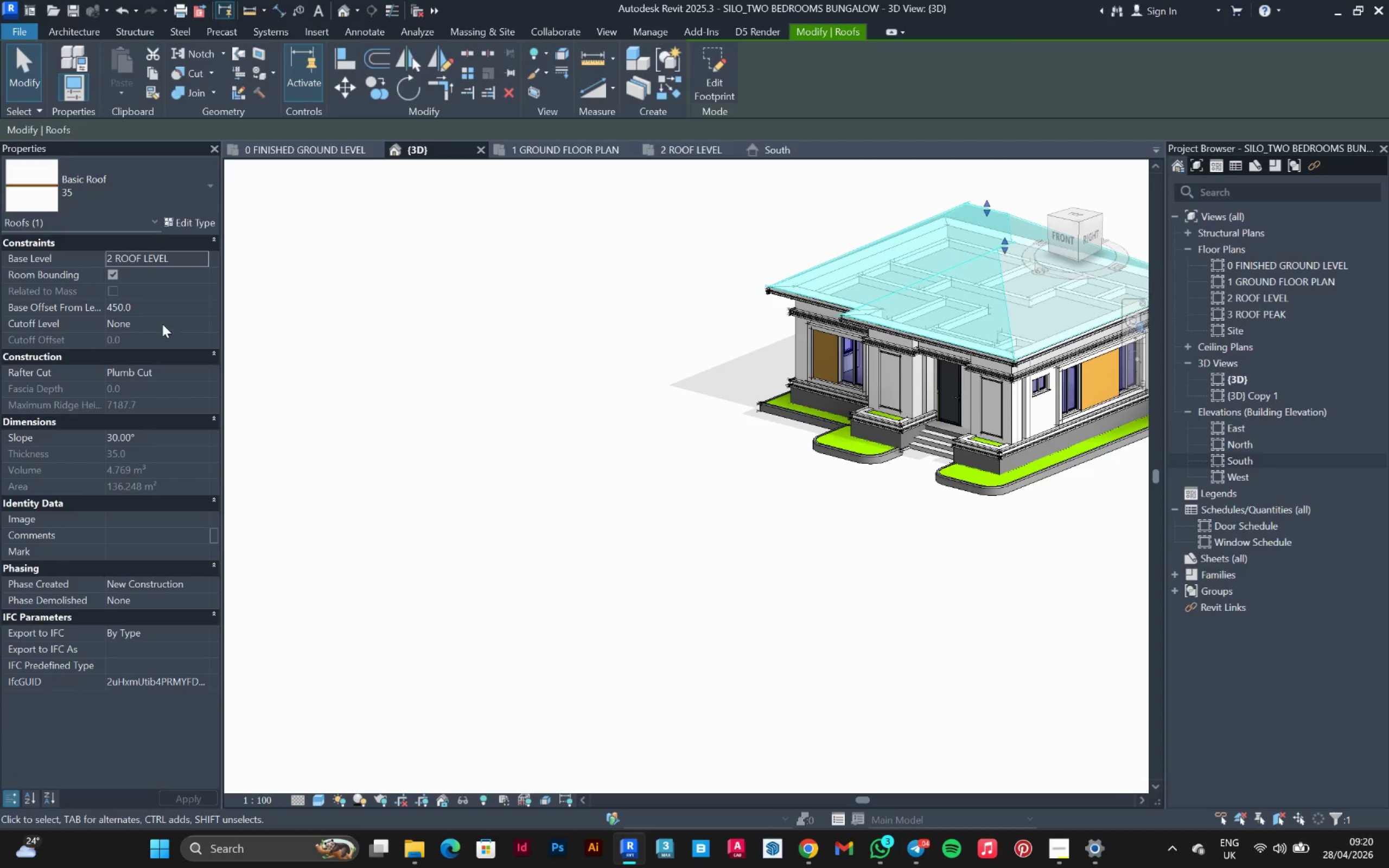 
left_click([160, 310])
 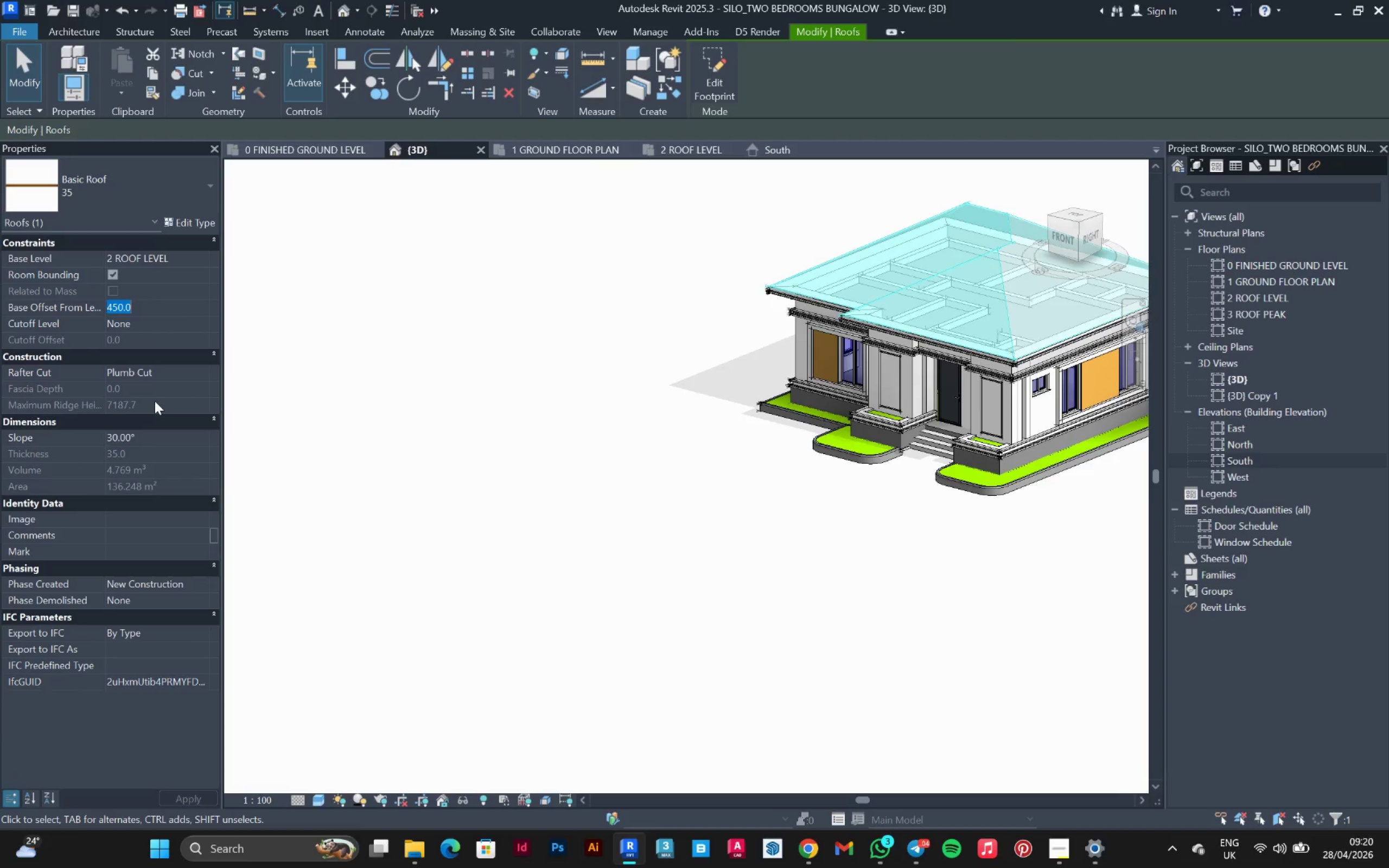 
left_click([159, 432])
 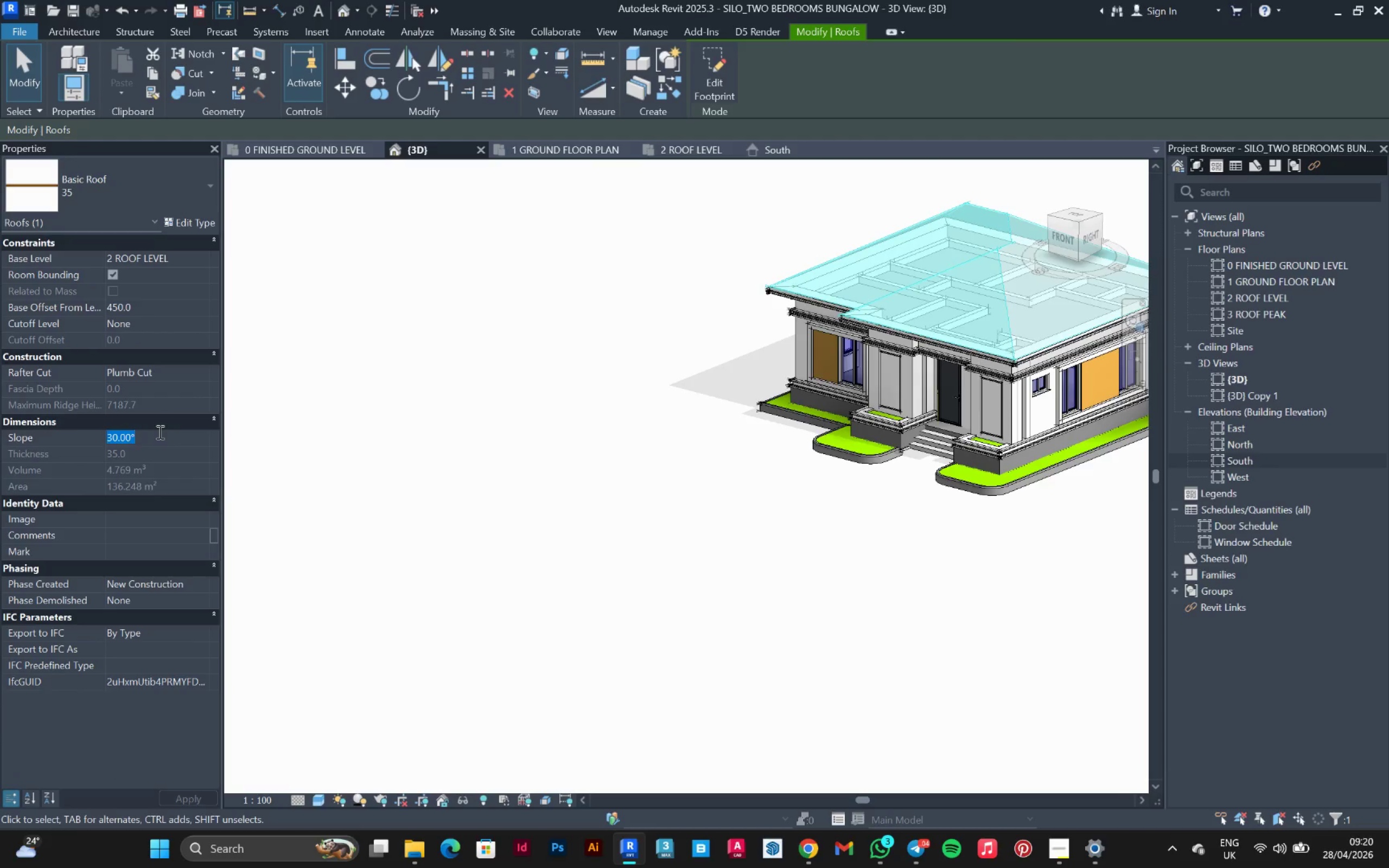 
type(35)
 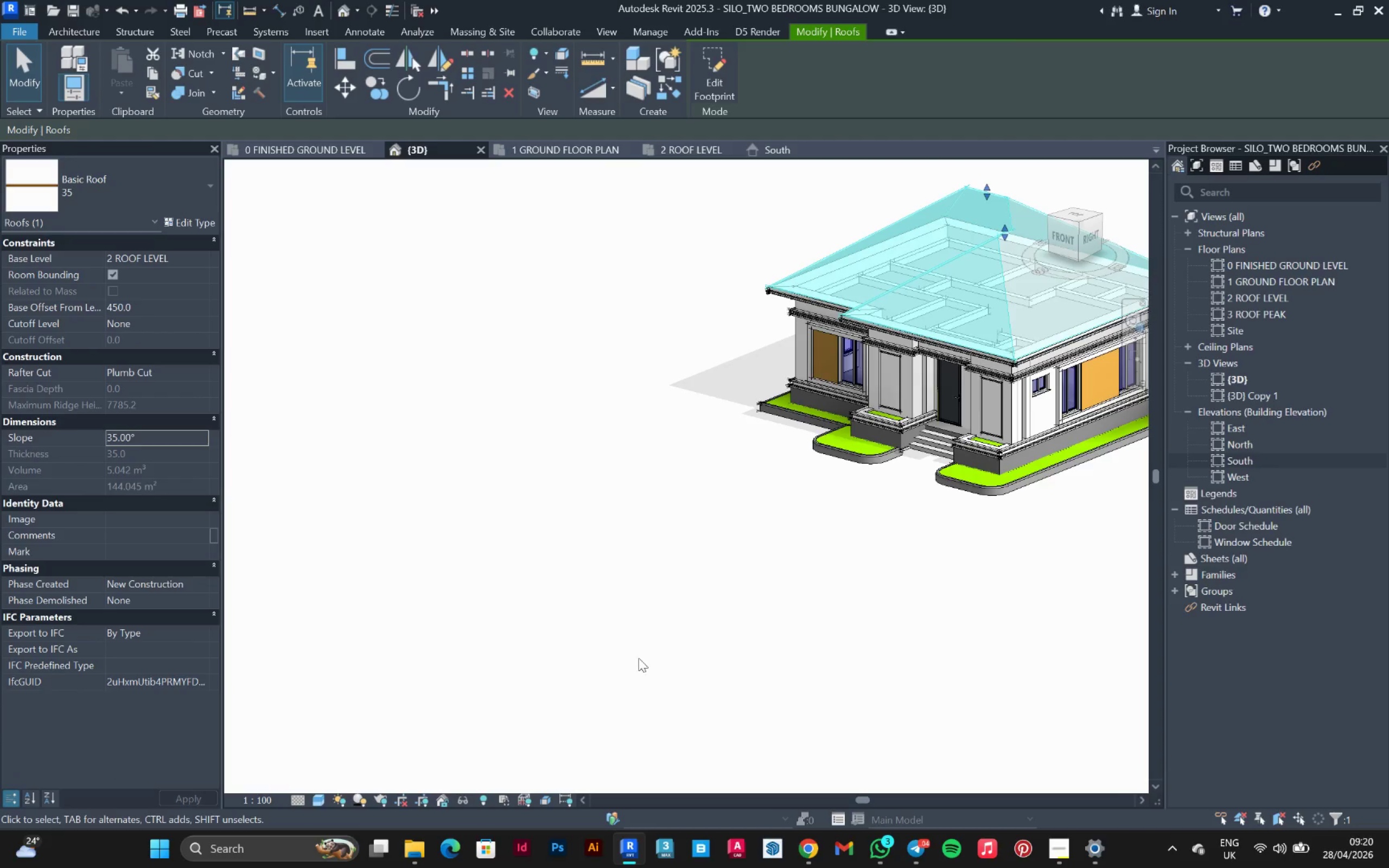 
left_click([652, 653])
 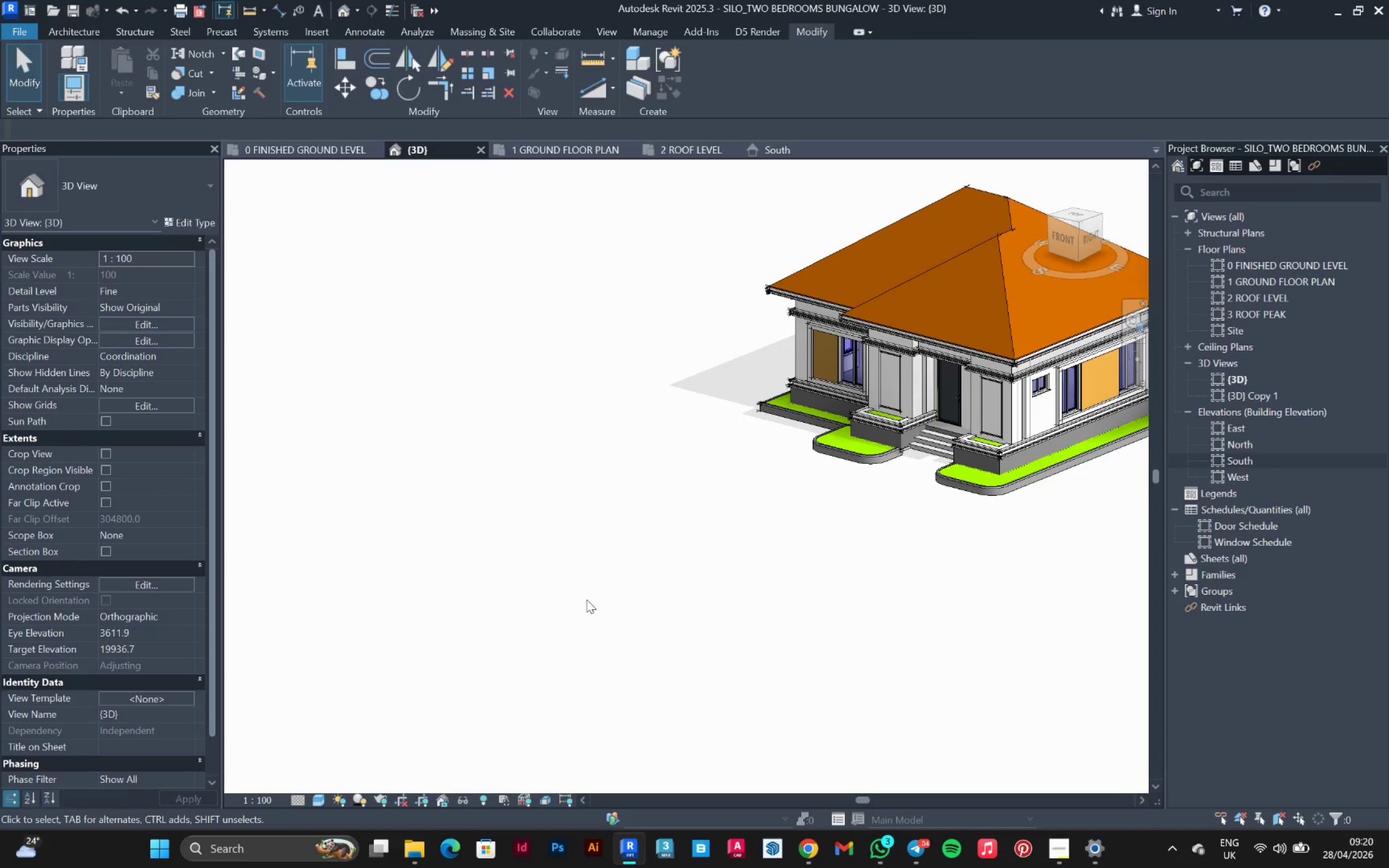 
hold_key(key=ShiftLeft, duration=0.55)
 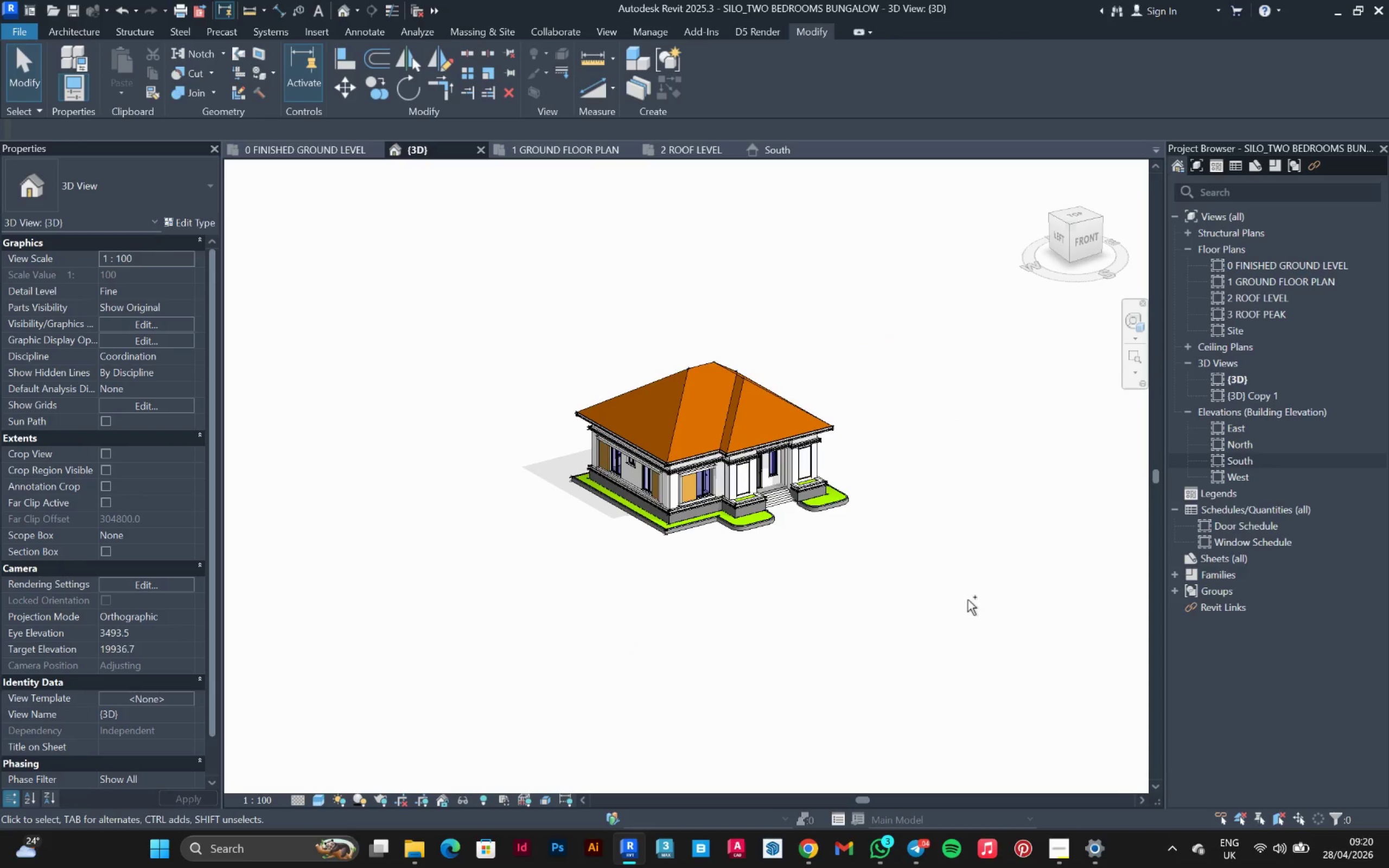 
scroll: coordinate [543, 572], scroll_direction: down, amount: 4.0
 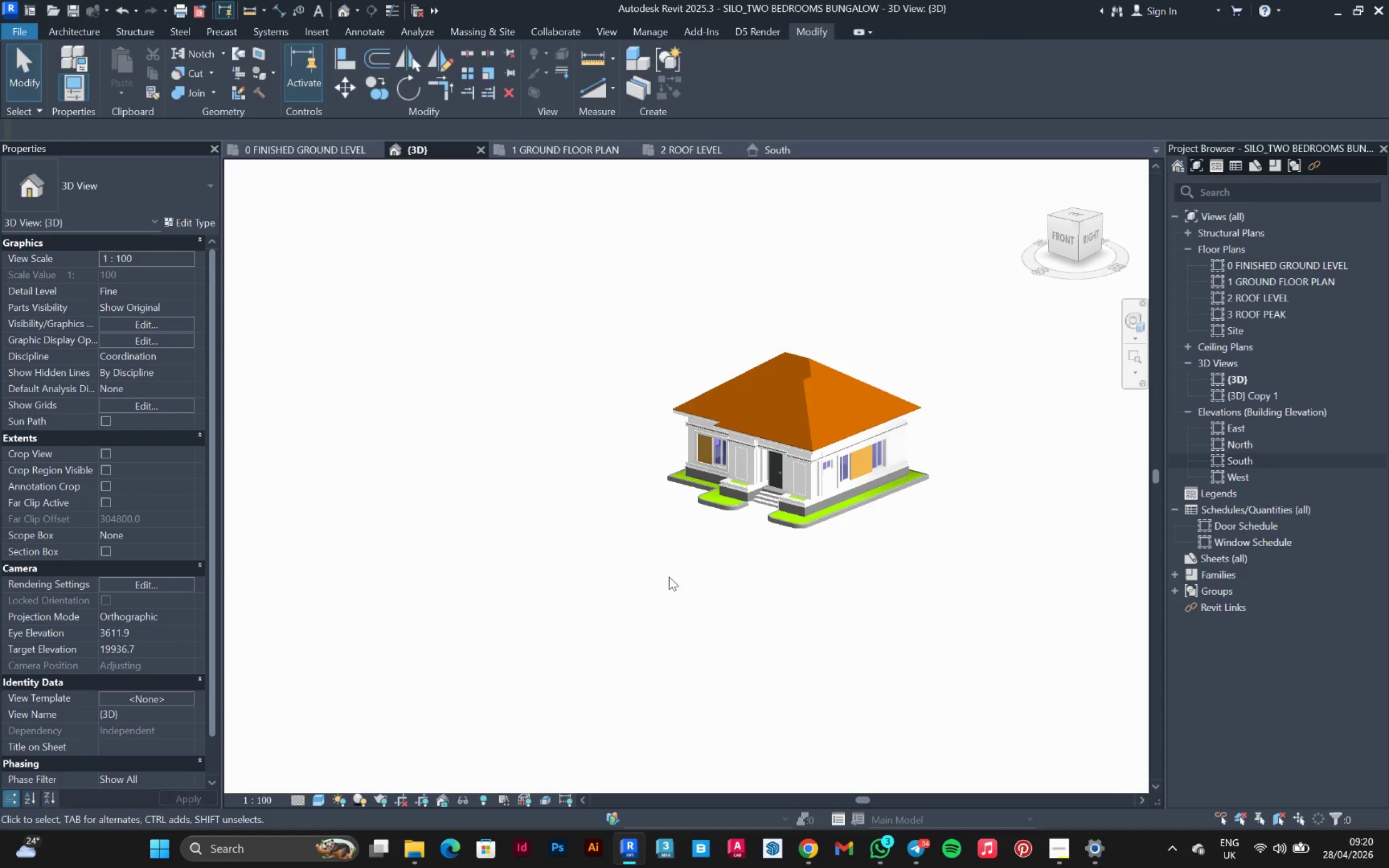 
key(Control+ControlLeft)
 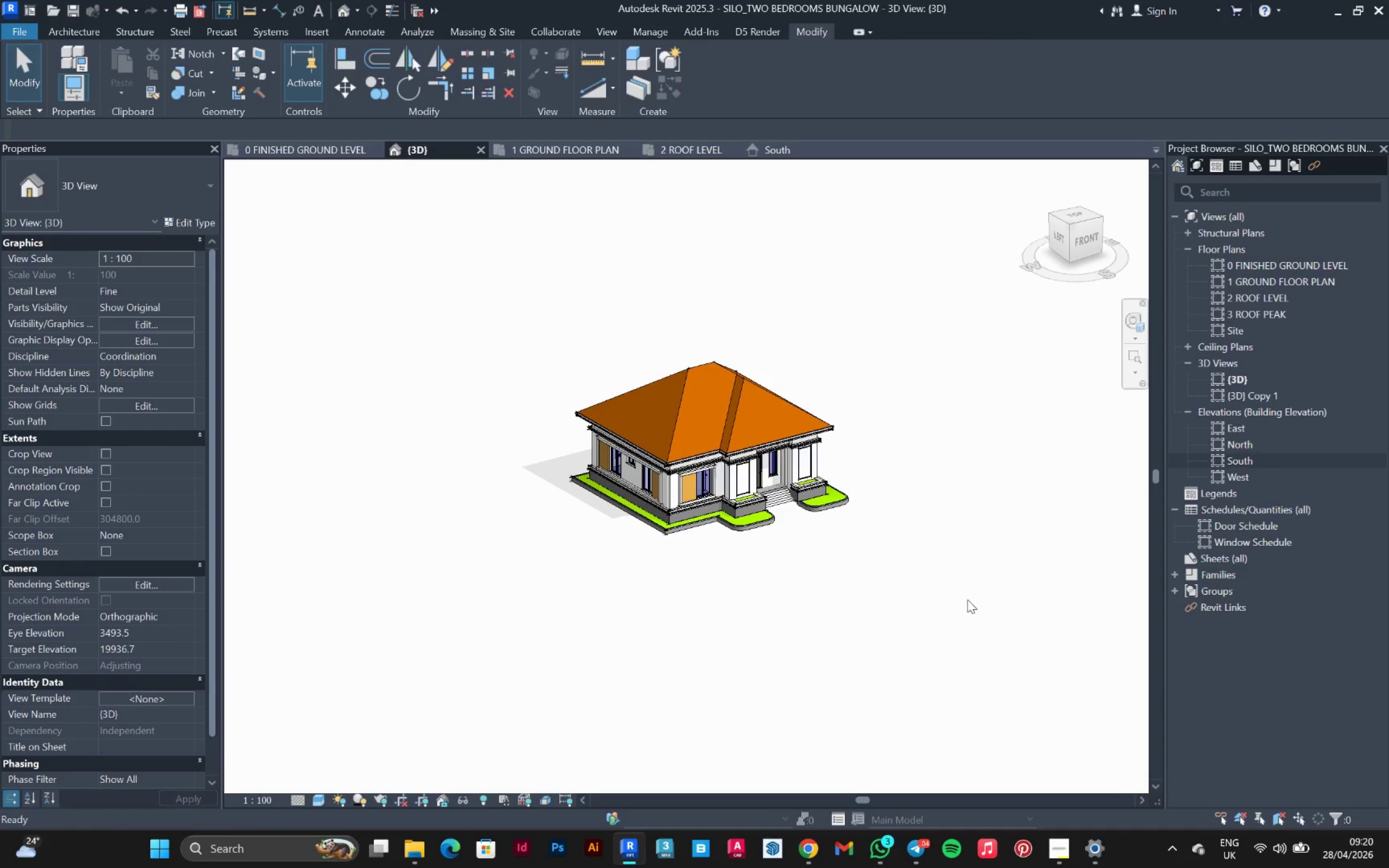 
key(Control+S)
 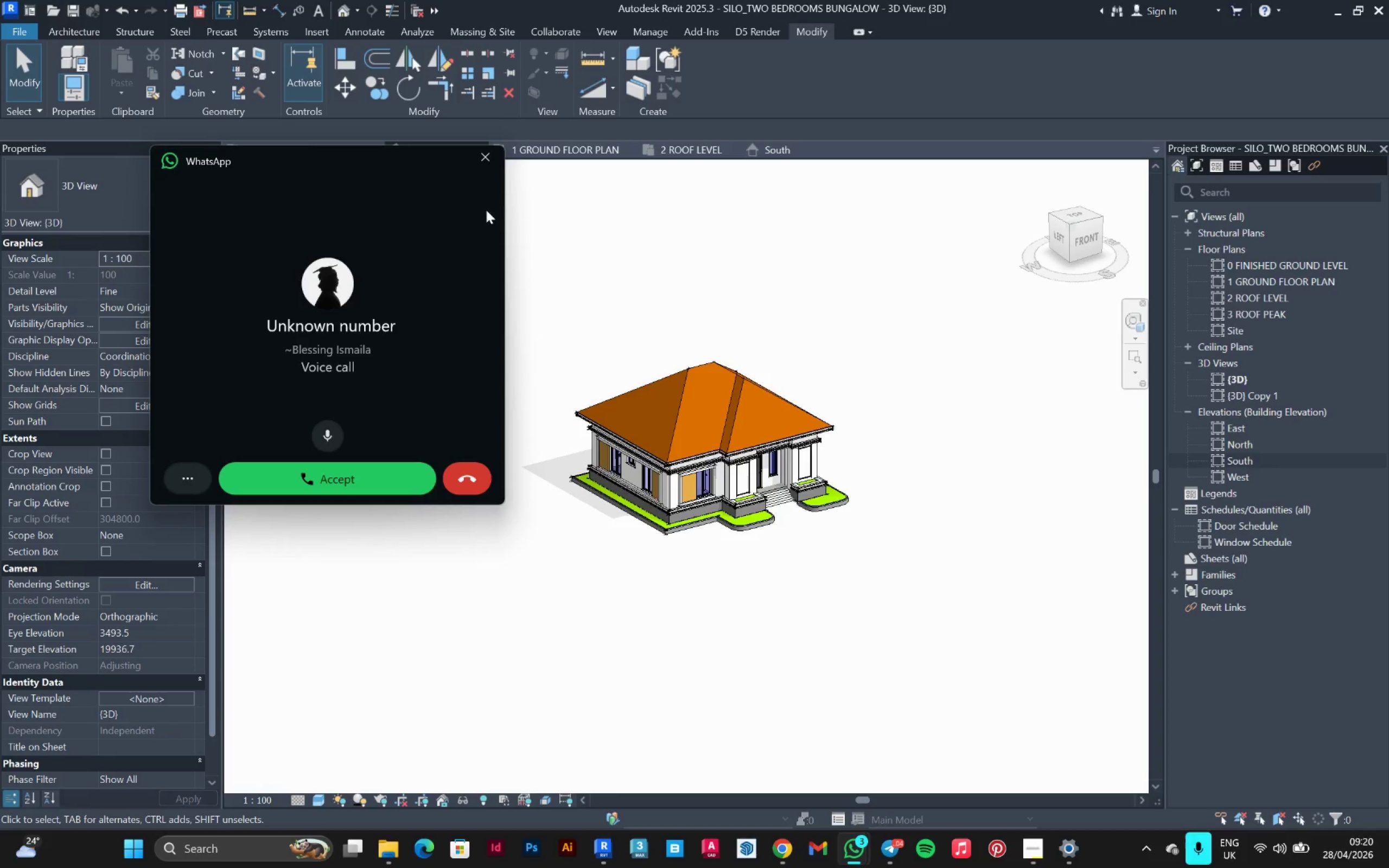 
wait(5.01)
 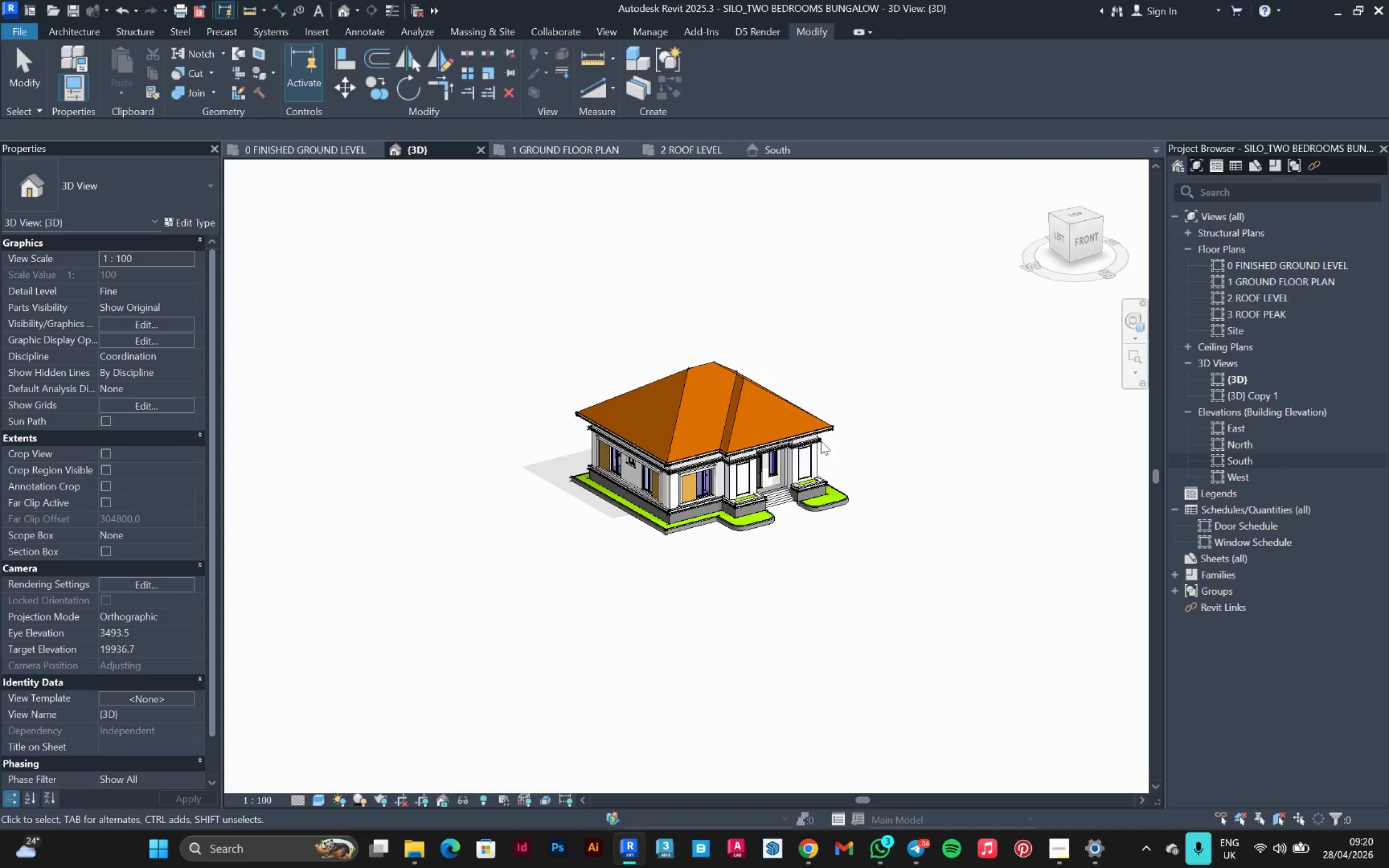 
left_click_drag(start_coordinate=[429, 163], to_coordinate=[87, 867])
 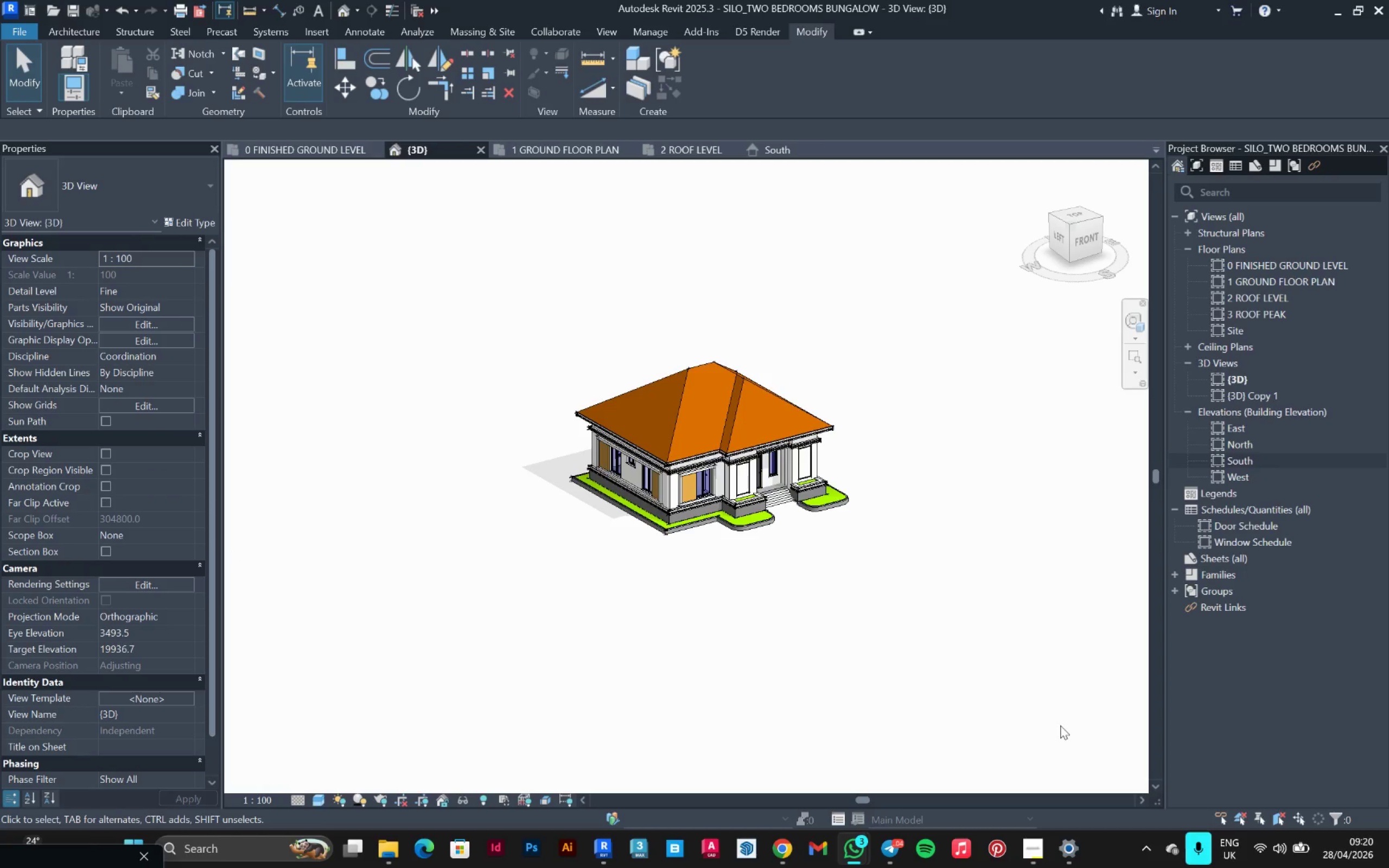 
wait(8.6)
 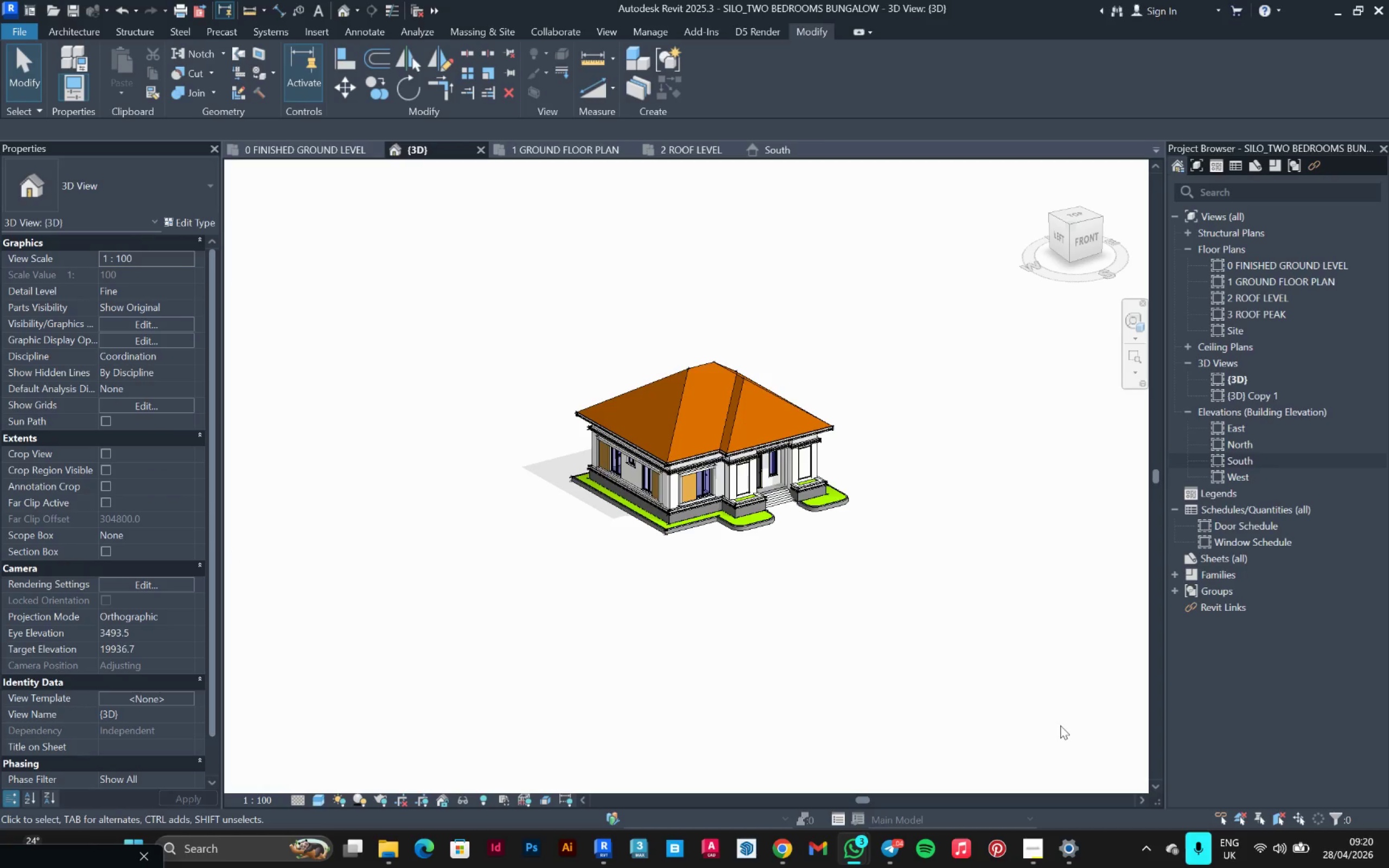 
left_click([874, 705])
 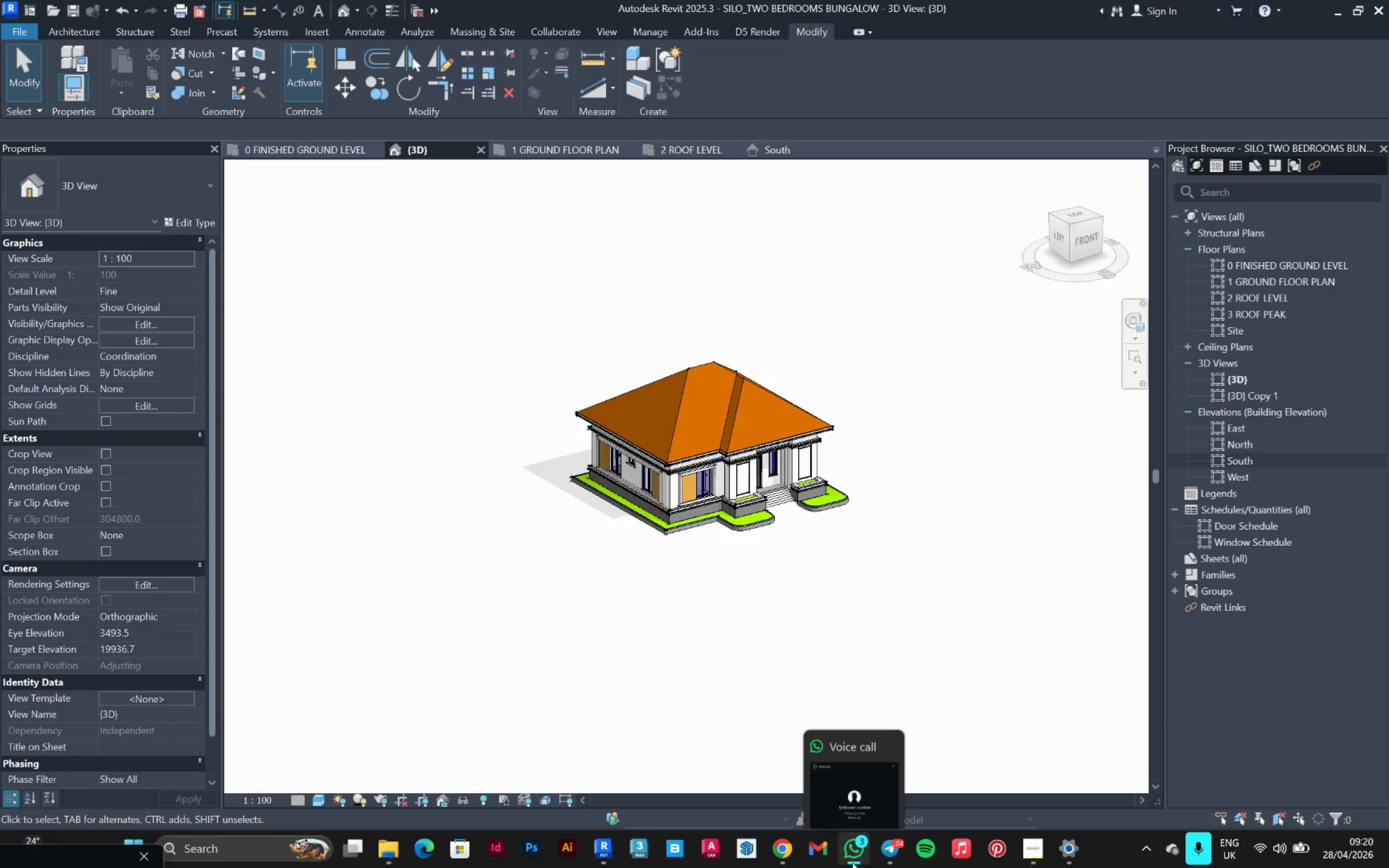 
left_click([883, 709])
 